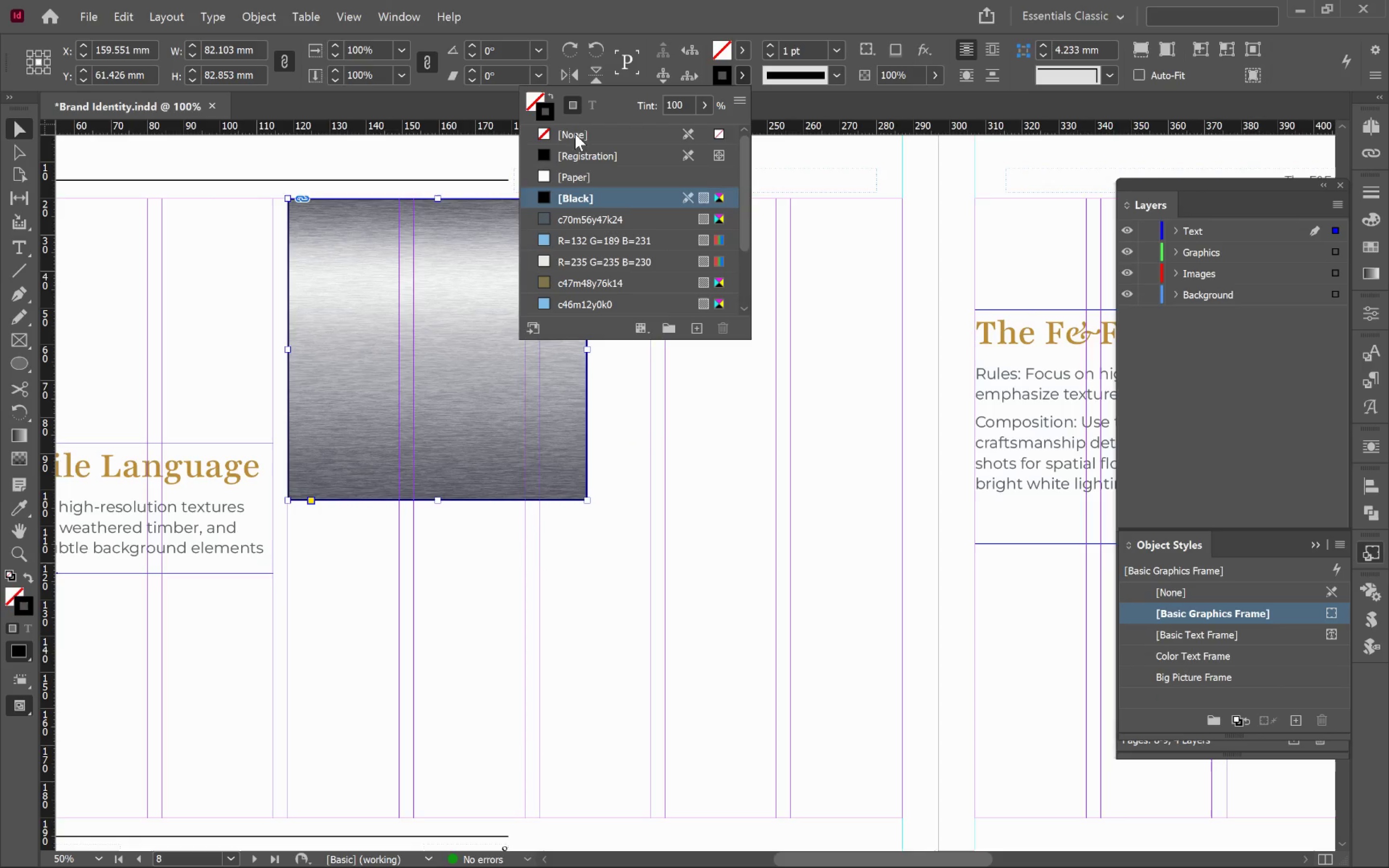 
left_click([574, 130])
 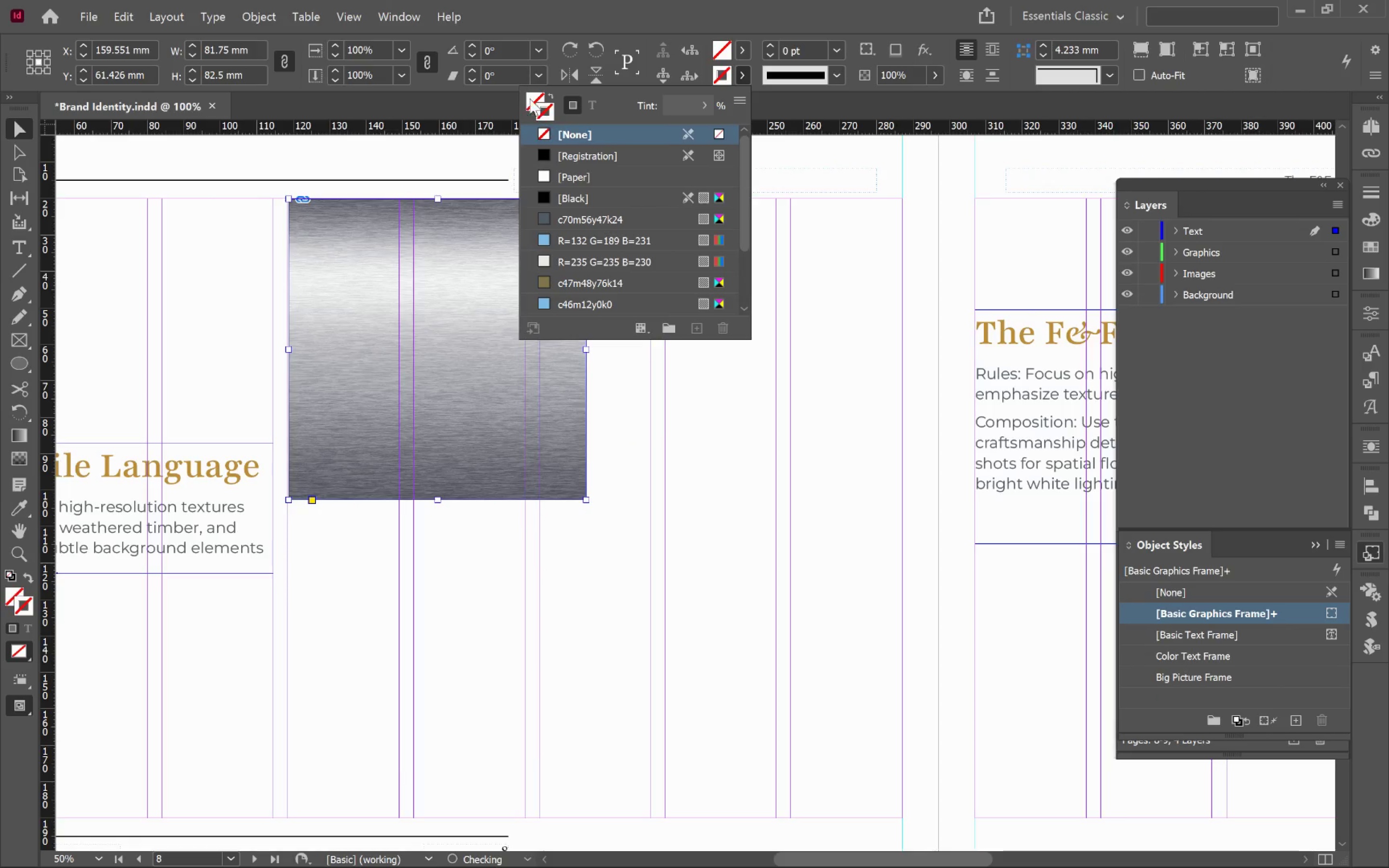 
left_click([526, 95])
 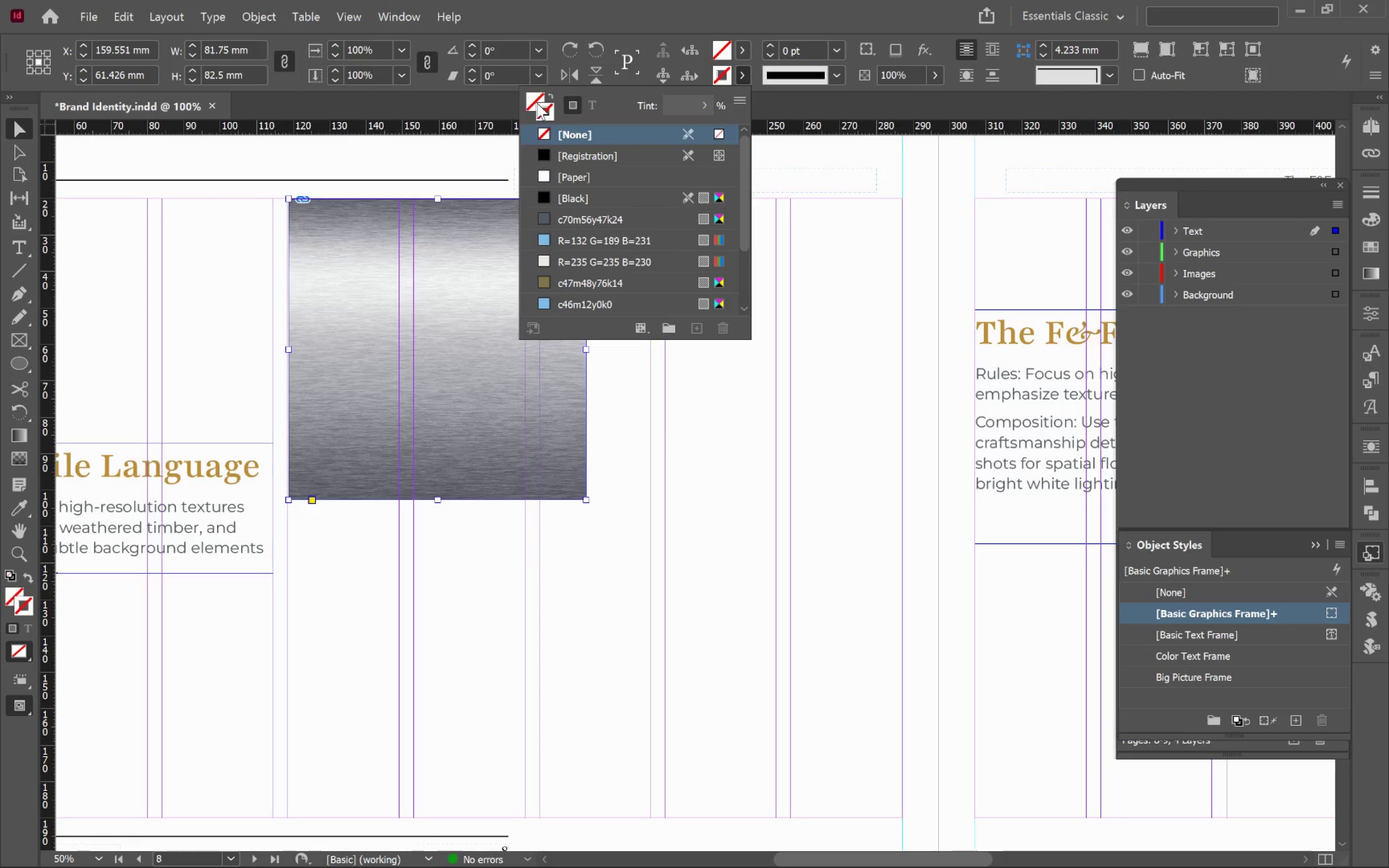 
left_click([537, 102])
 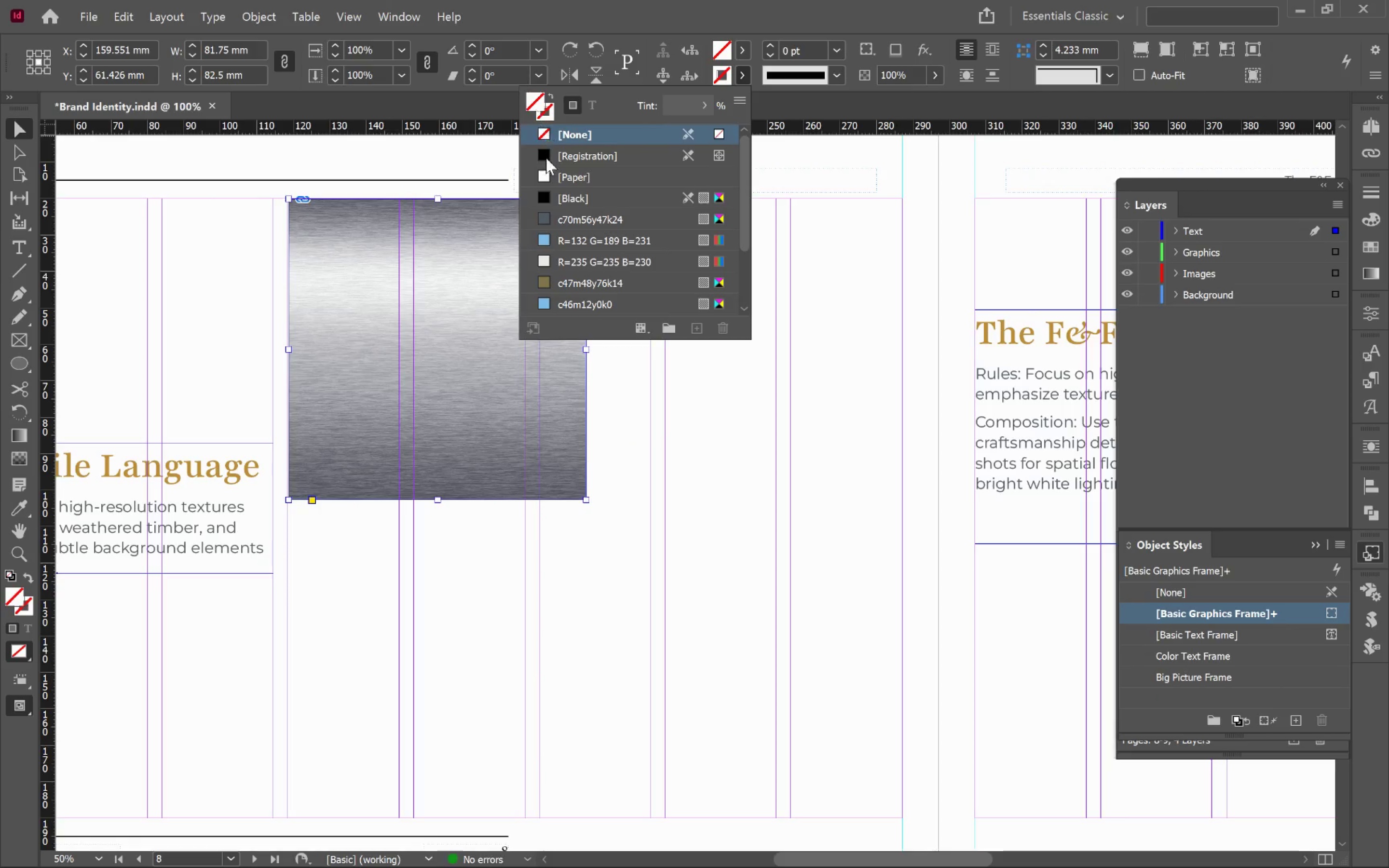 
left_click([499, 235])
 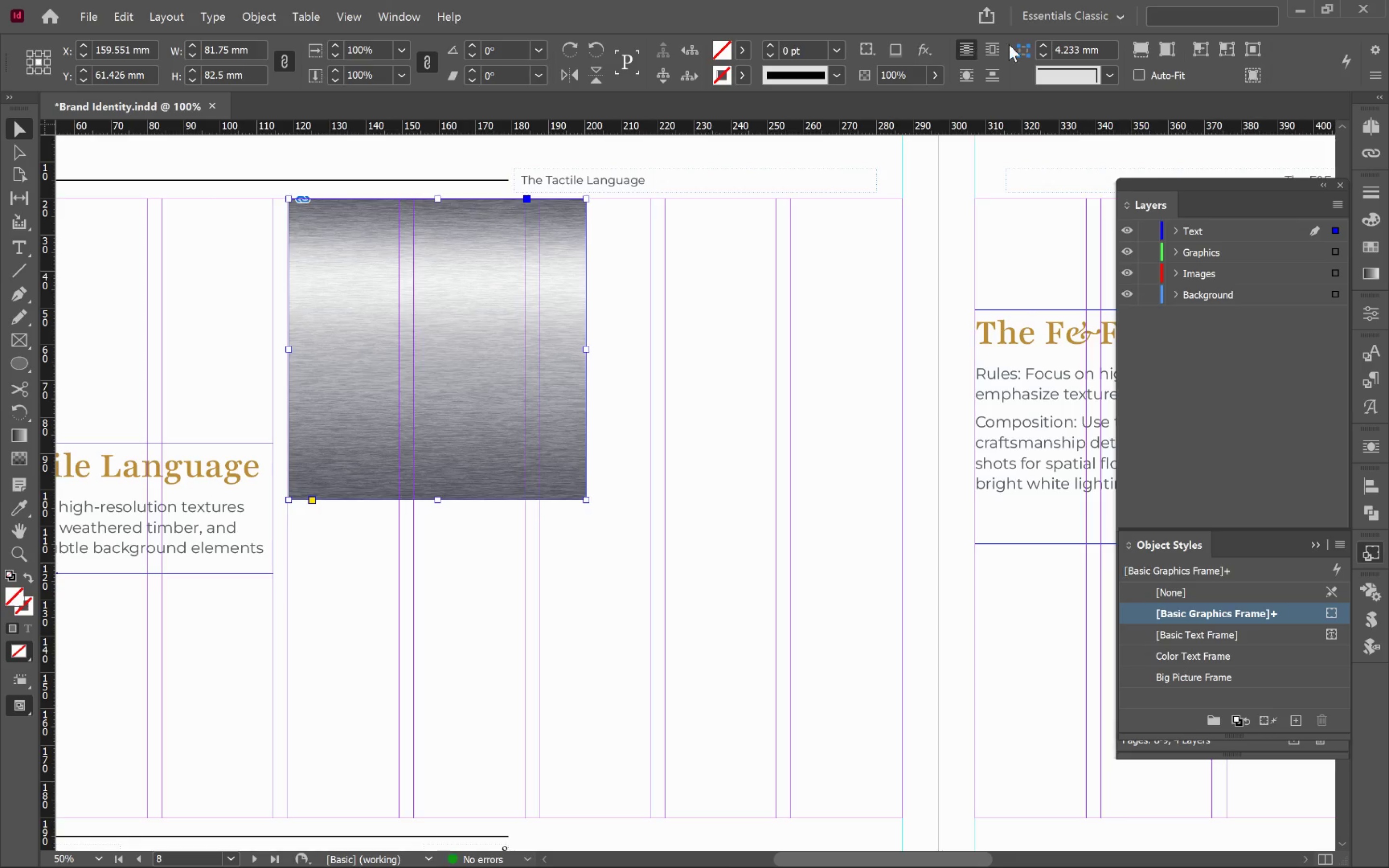 
left_click([921, 49])
 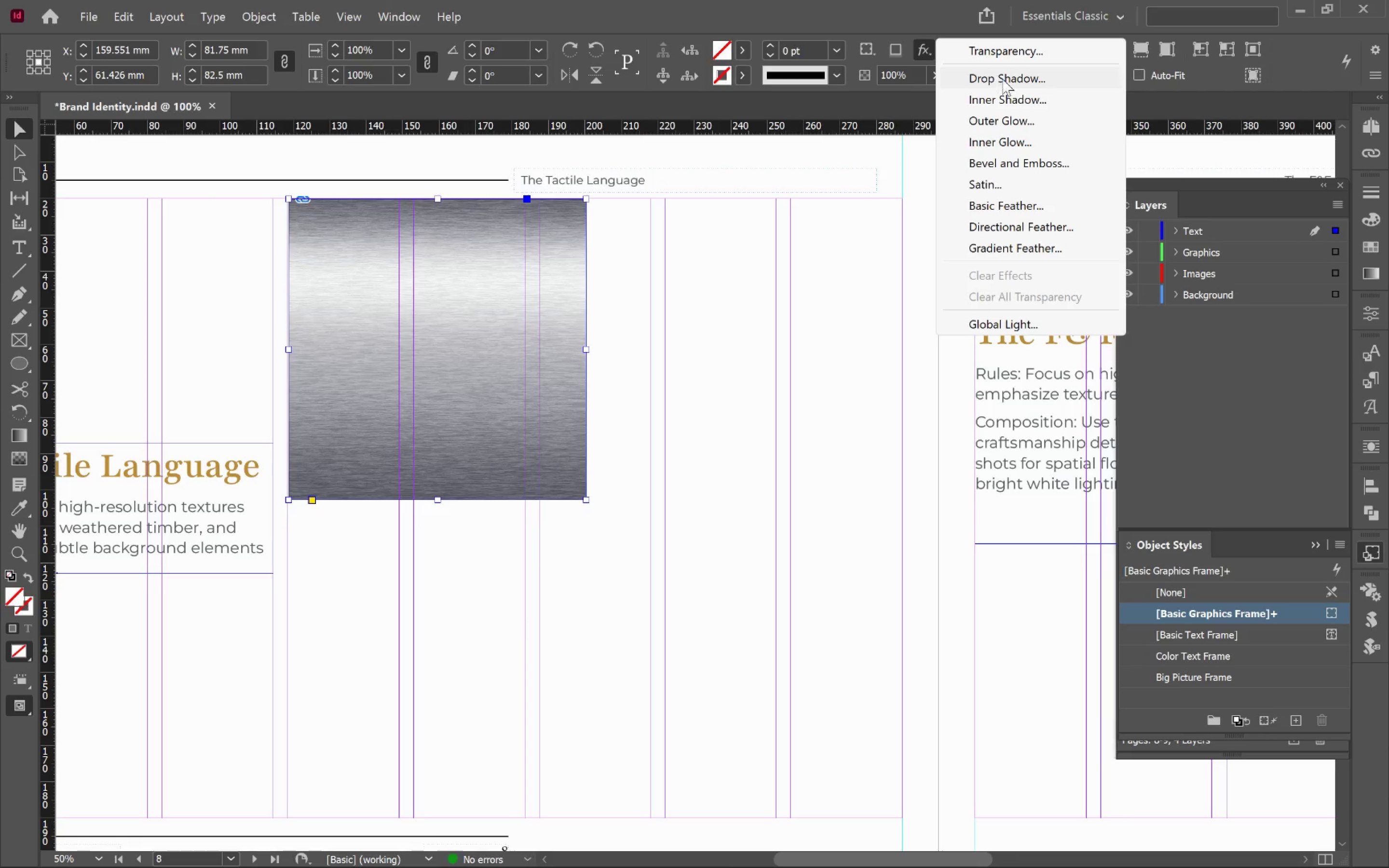 
left_click([1003, 80])
 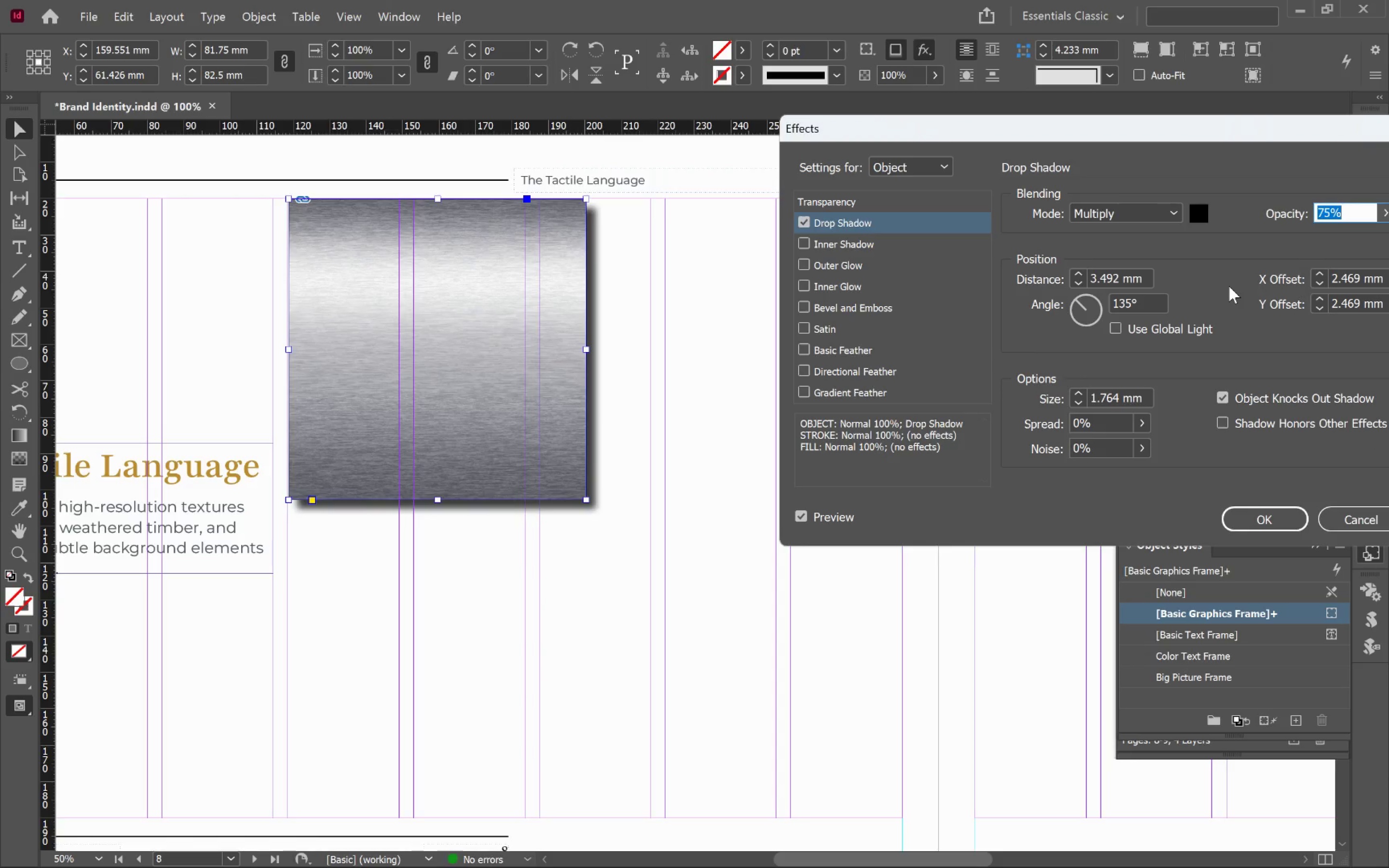 
type(40)
key(Tab)
 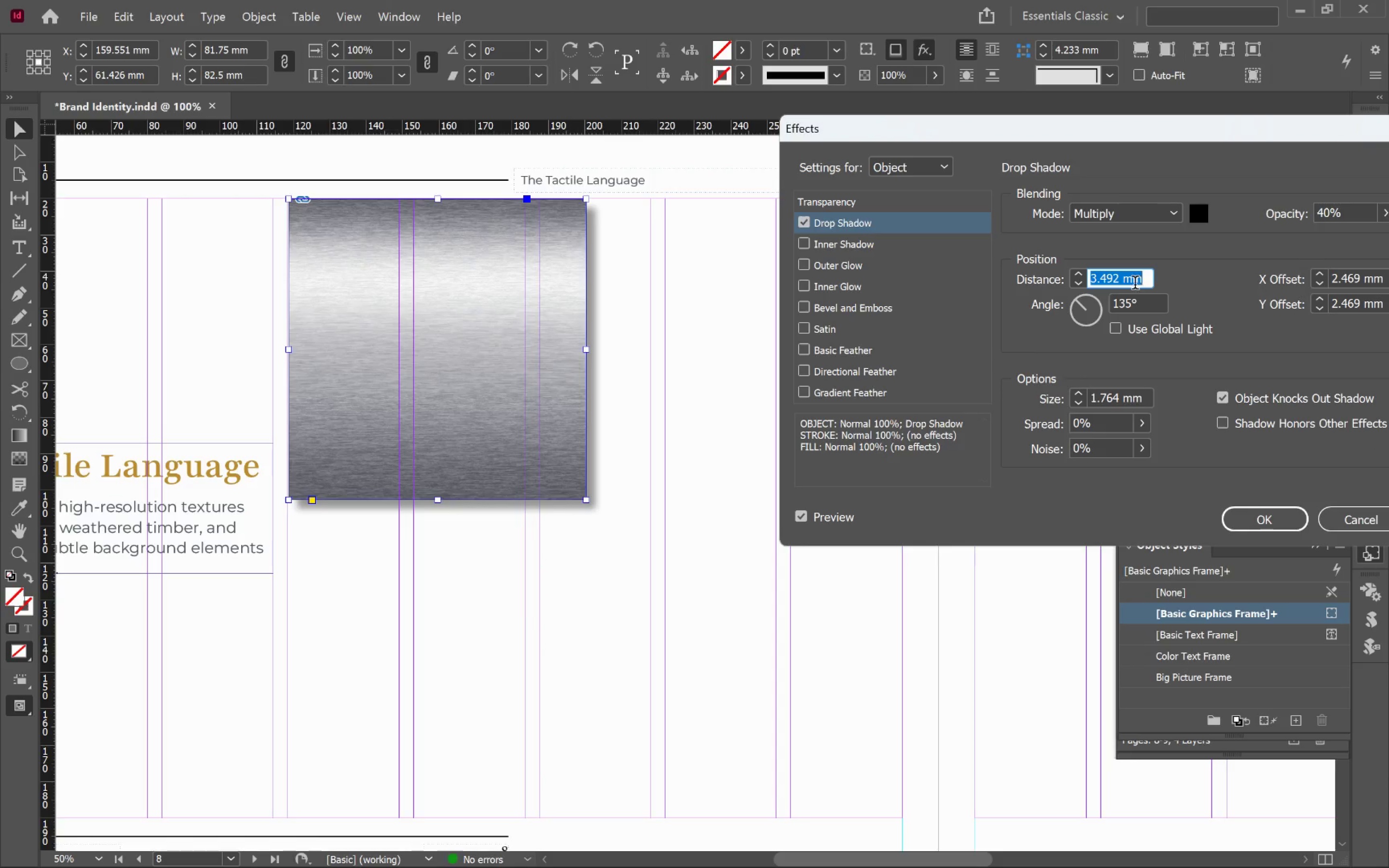 
left_click([1078, 285])
 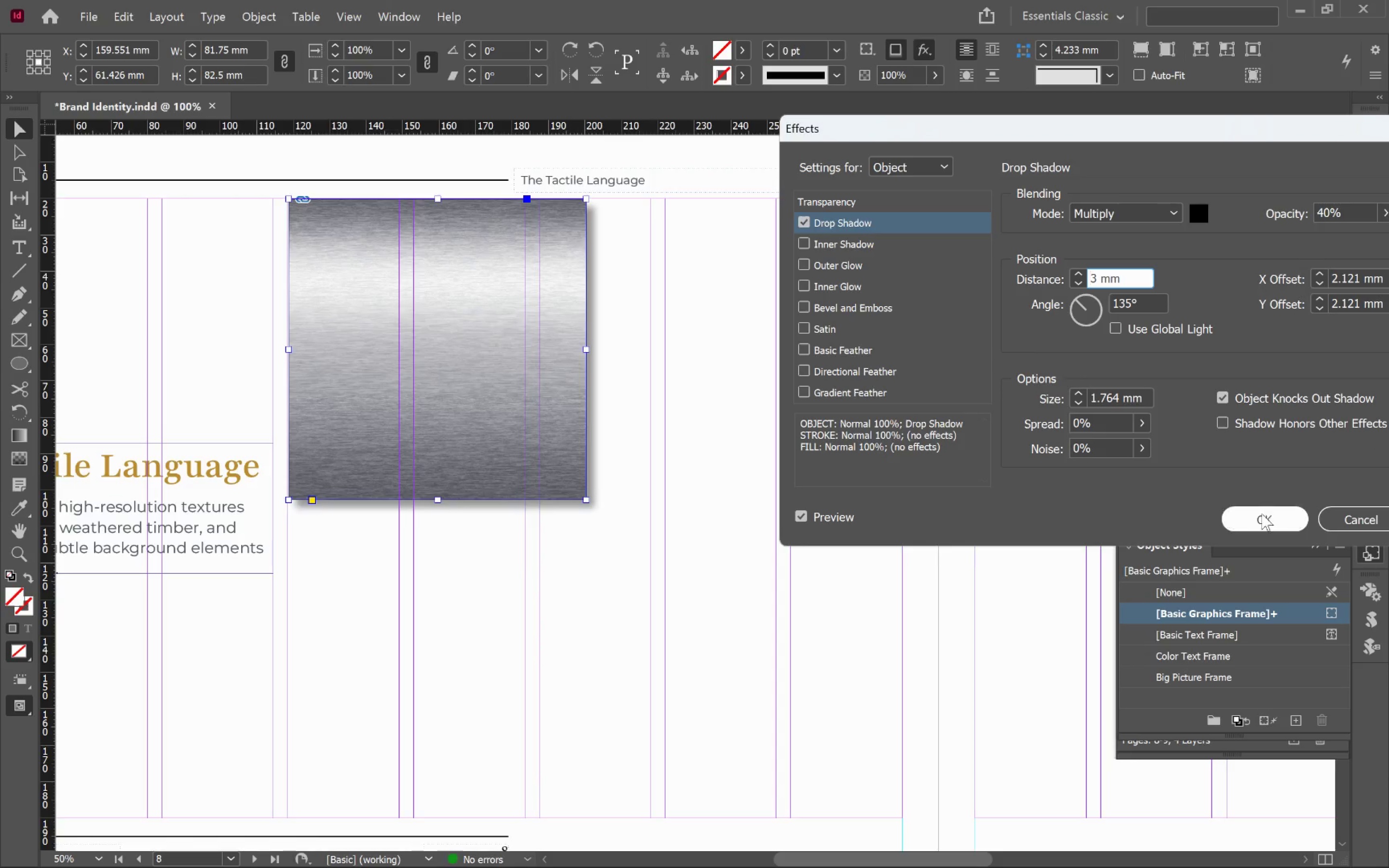 
left_click([1262, 514])
 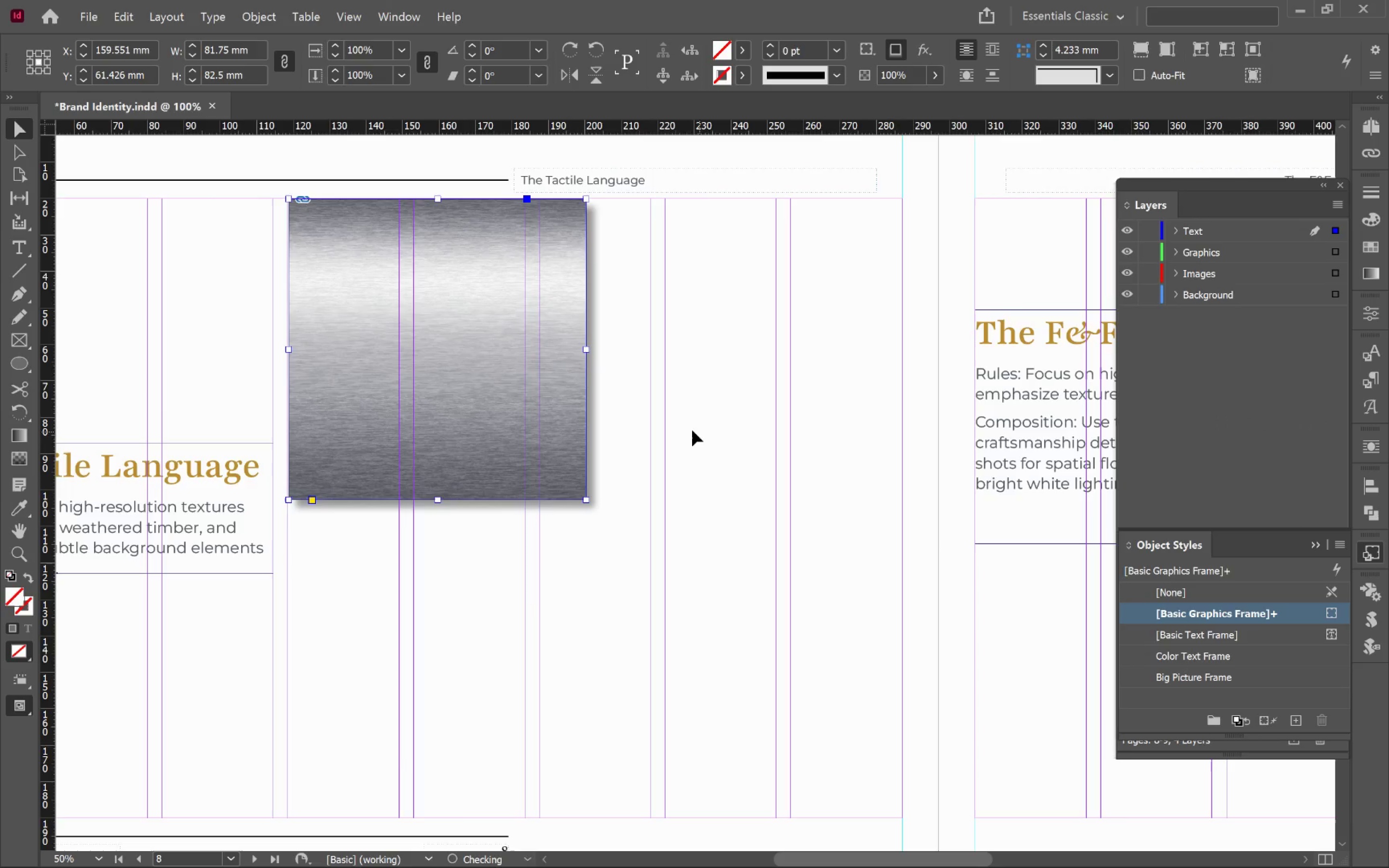 
left_click([687, 428])
 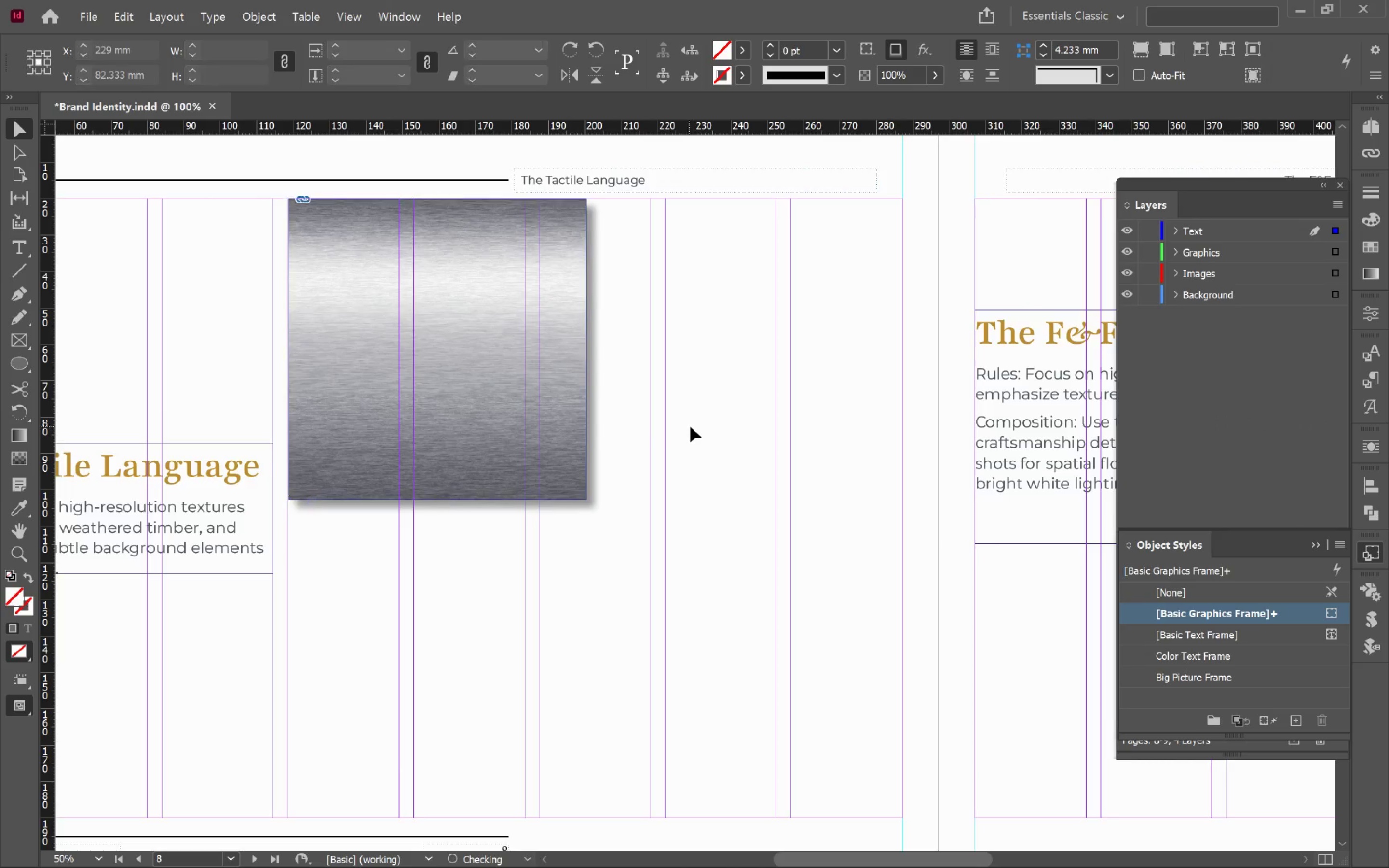 
key(W)
 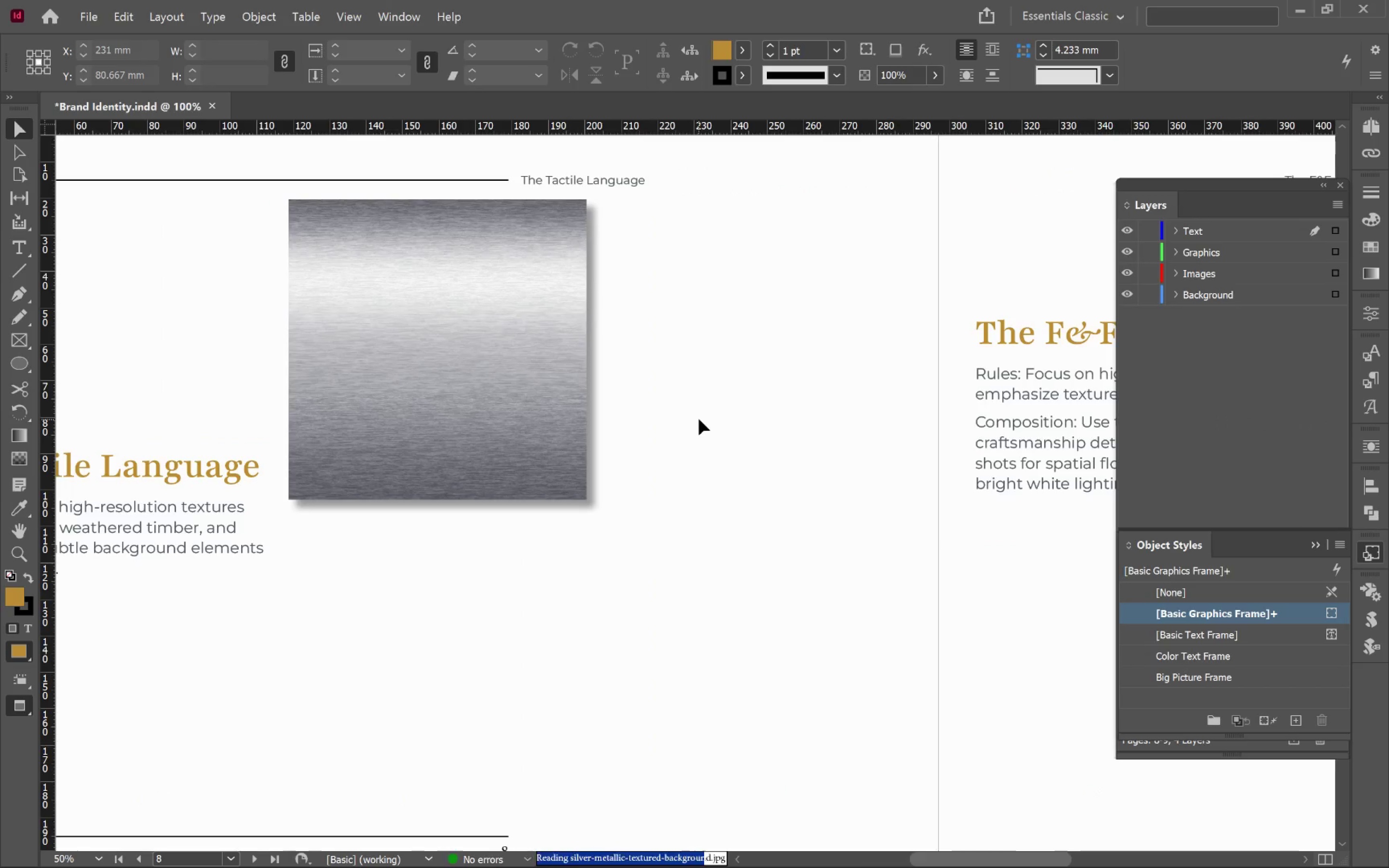 
wait(5.21)
 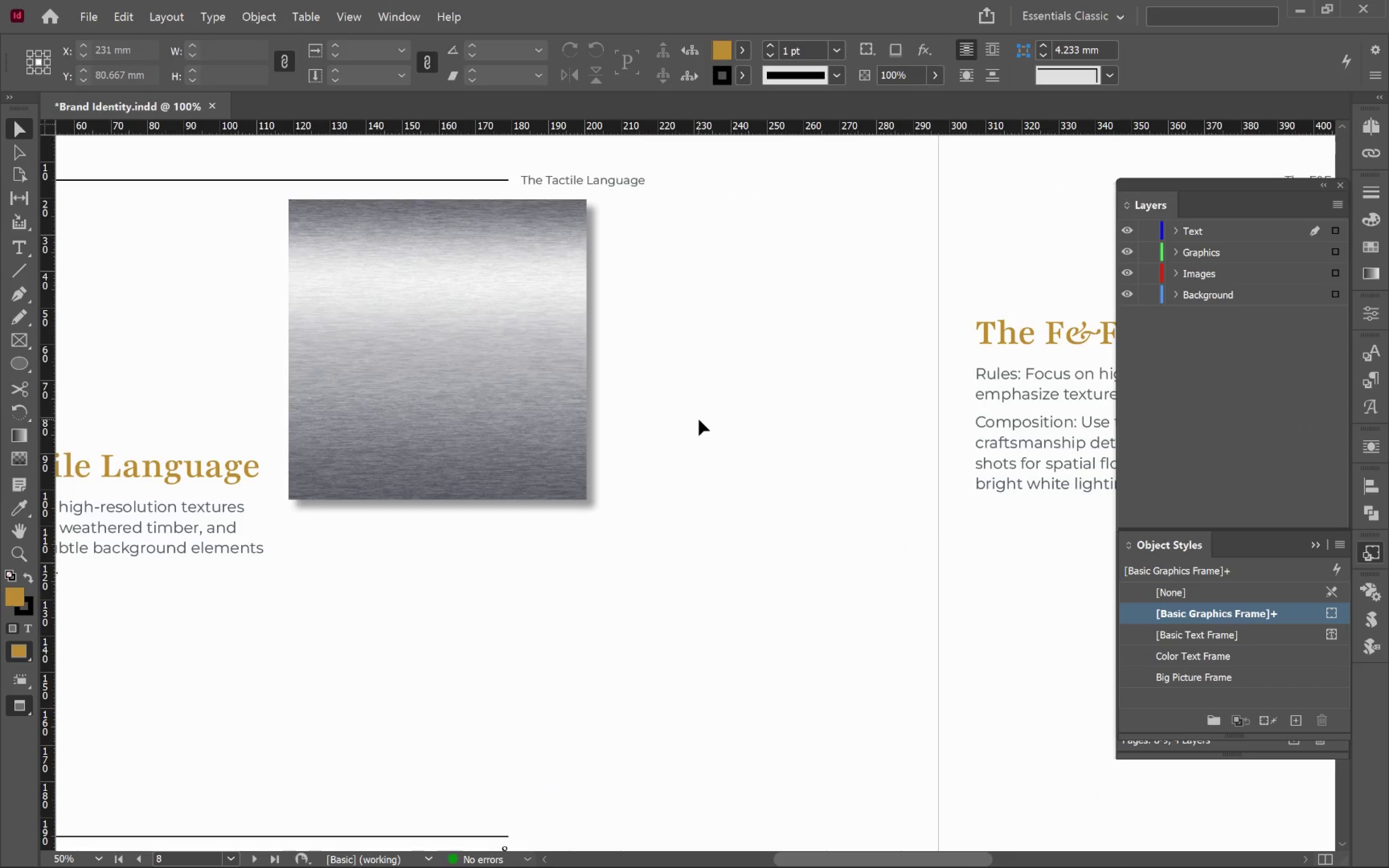 
key(W)
 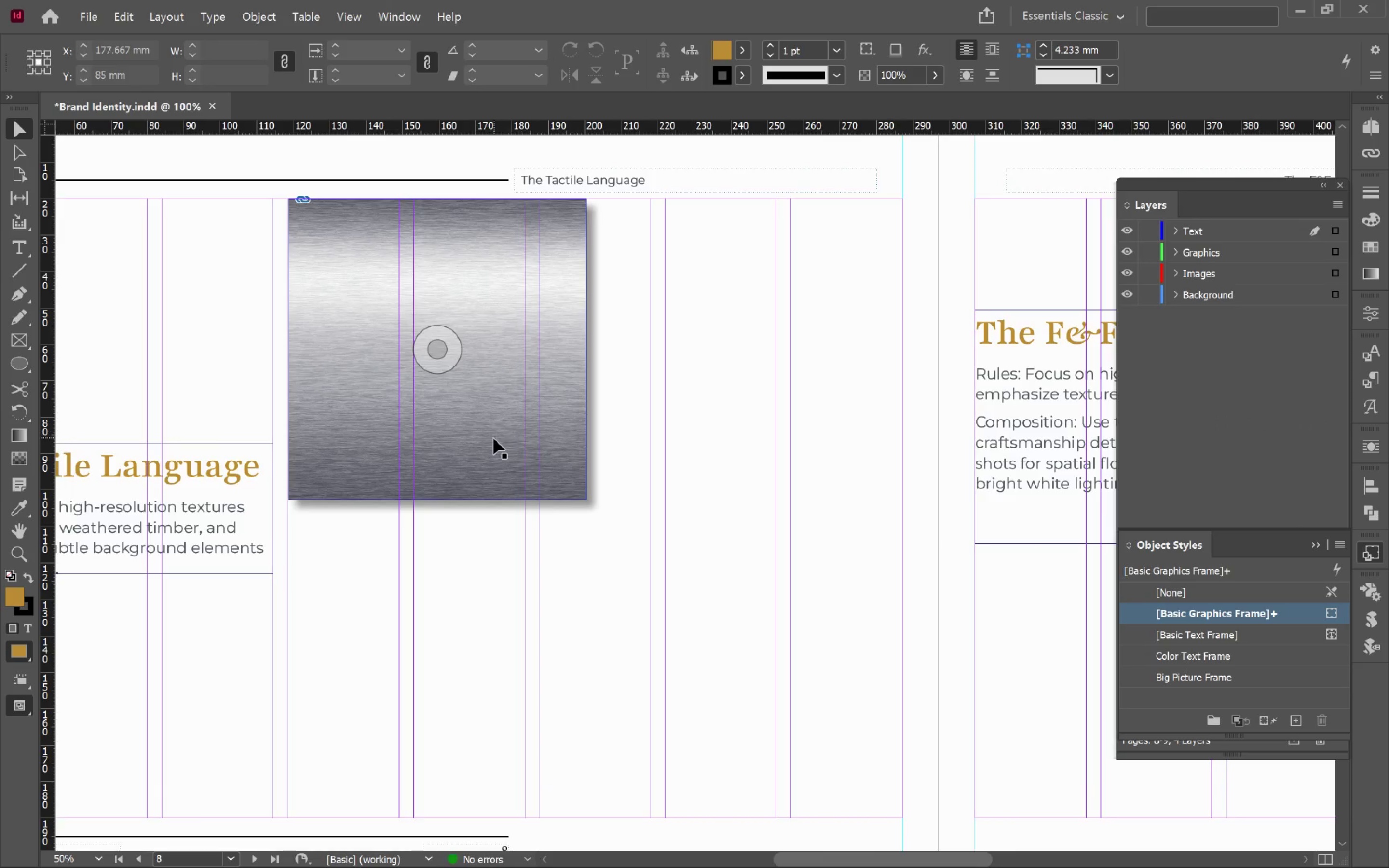 
left_click([493, 438])
 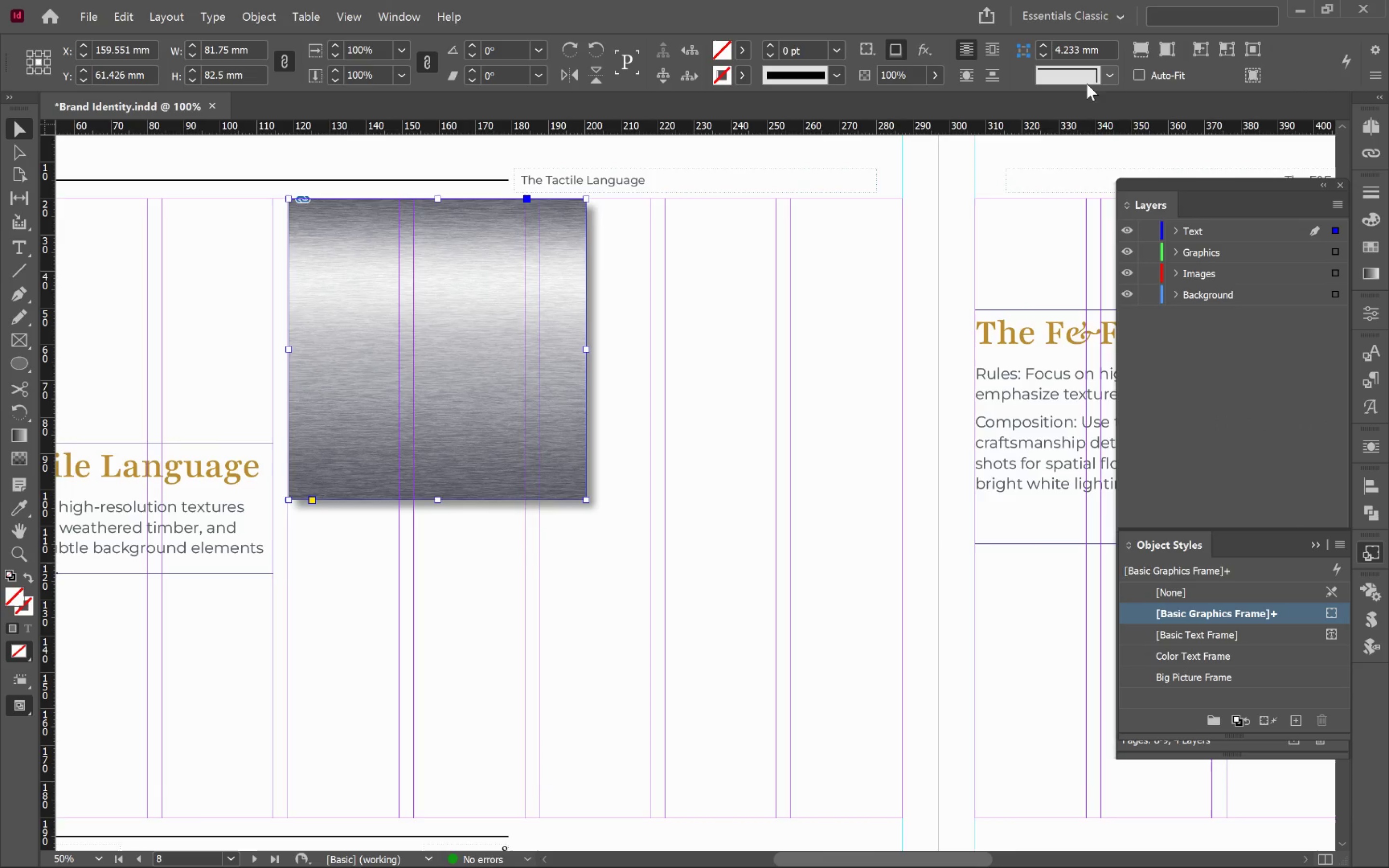 
left_click([1109, 74])
 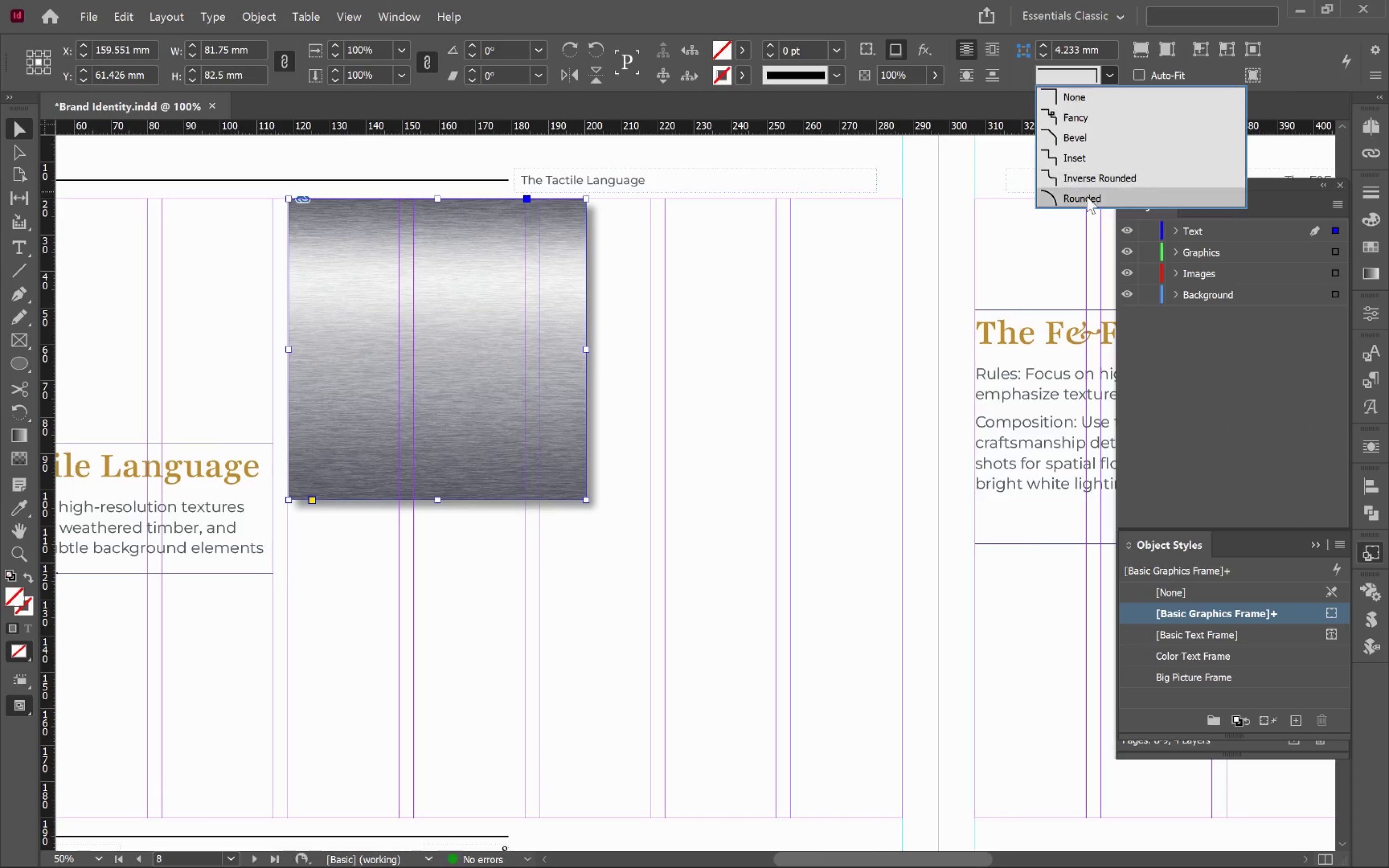 
left_click([1087, 197])
 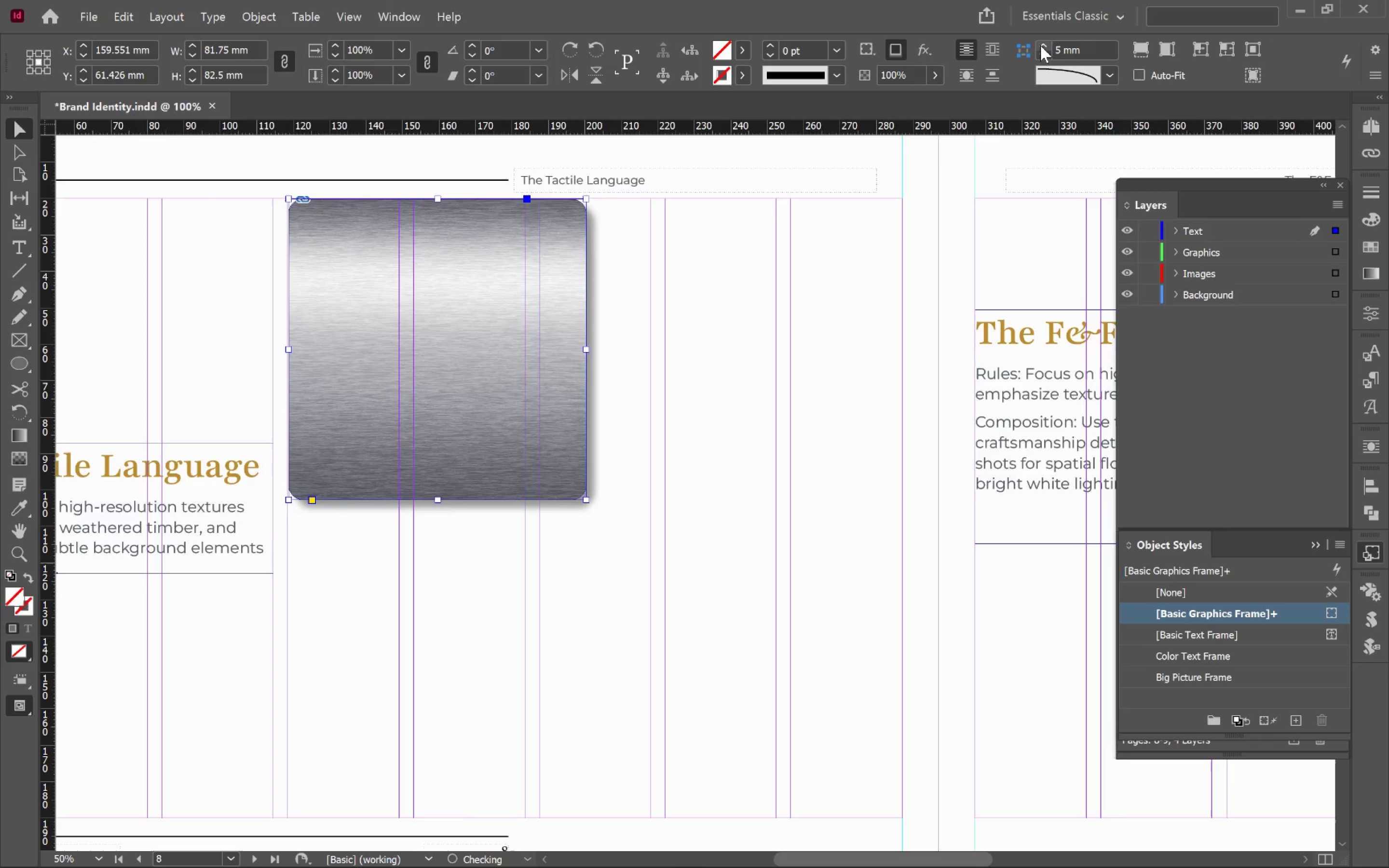 
double_click([1040, 45])
 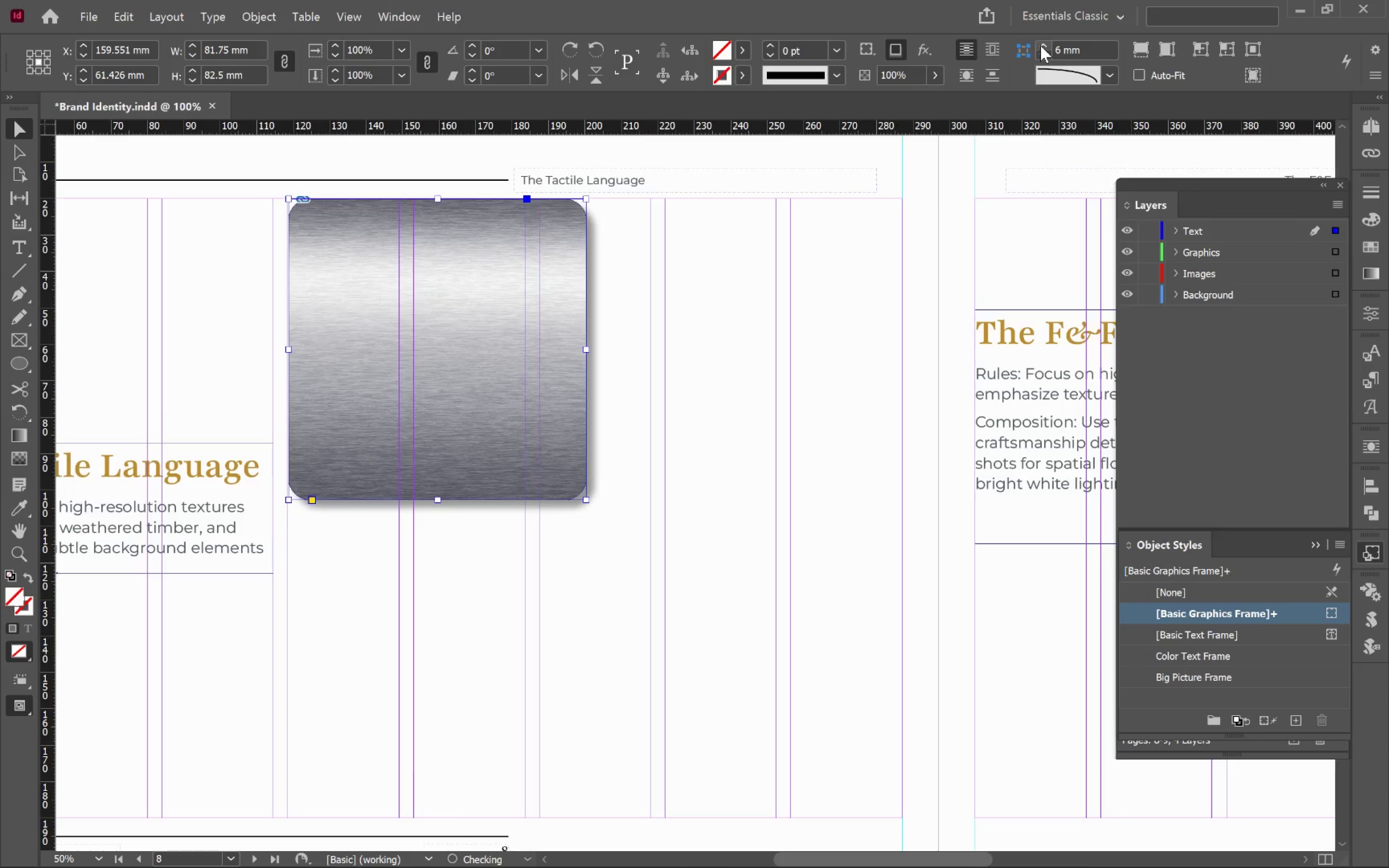 
triple_click([1040, 45])
 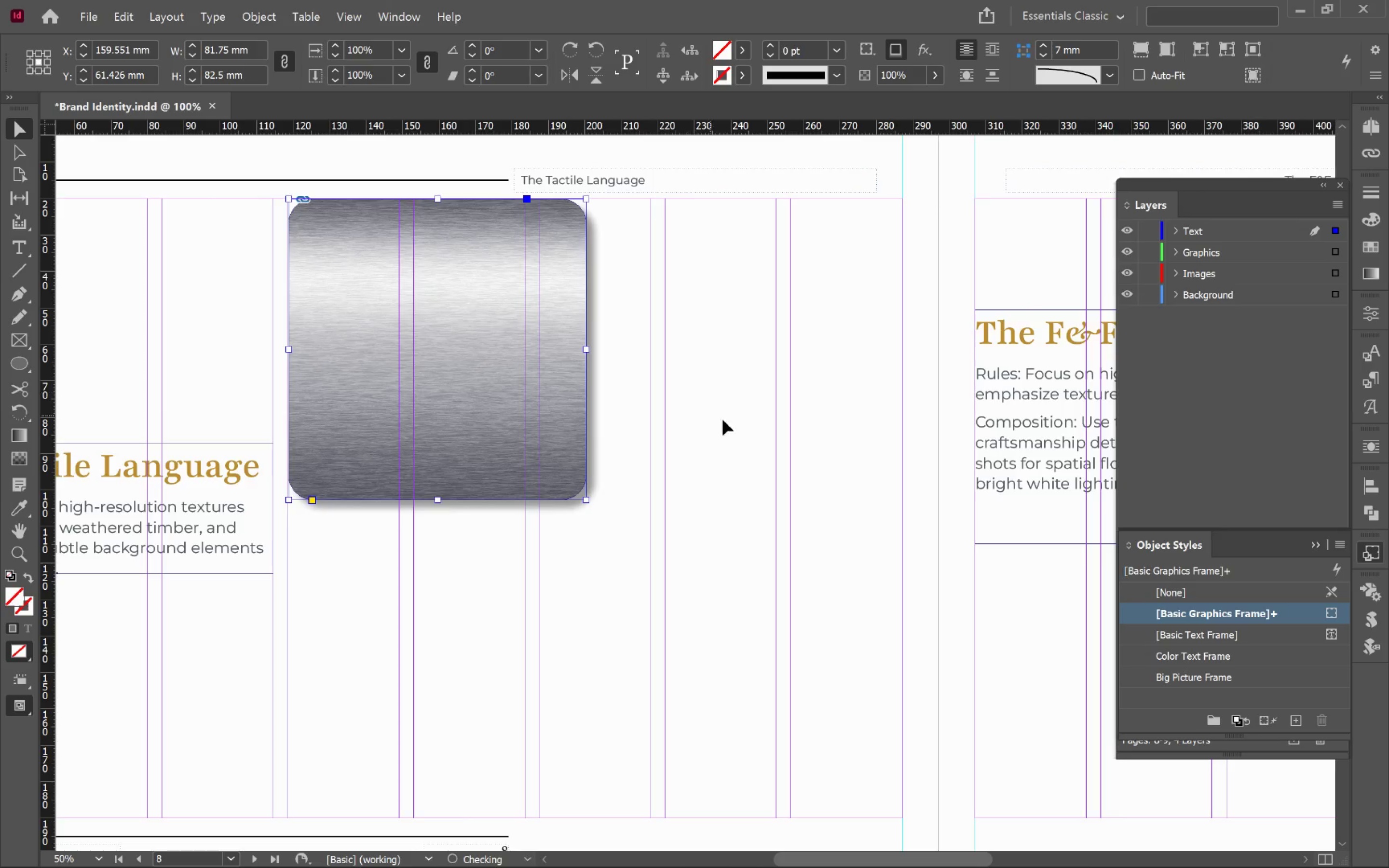 
left_click([734, 407])
 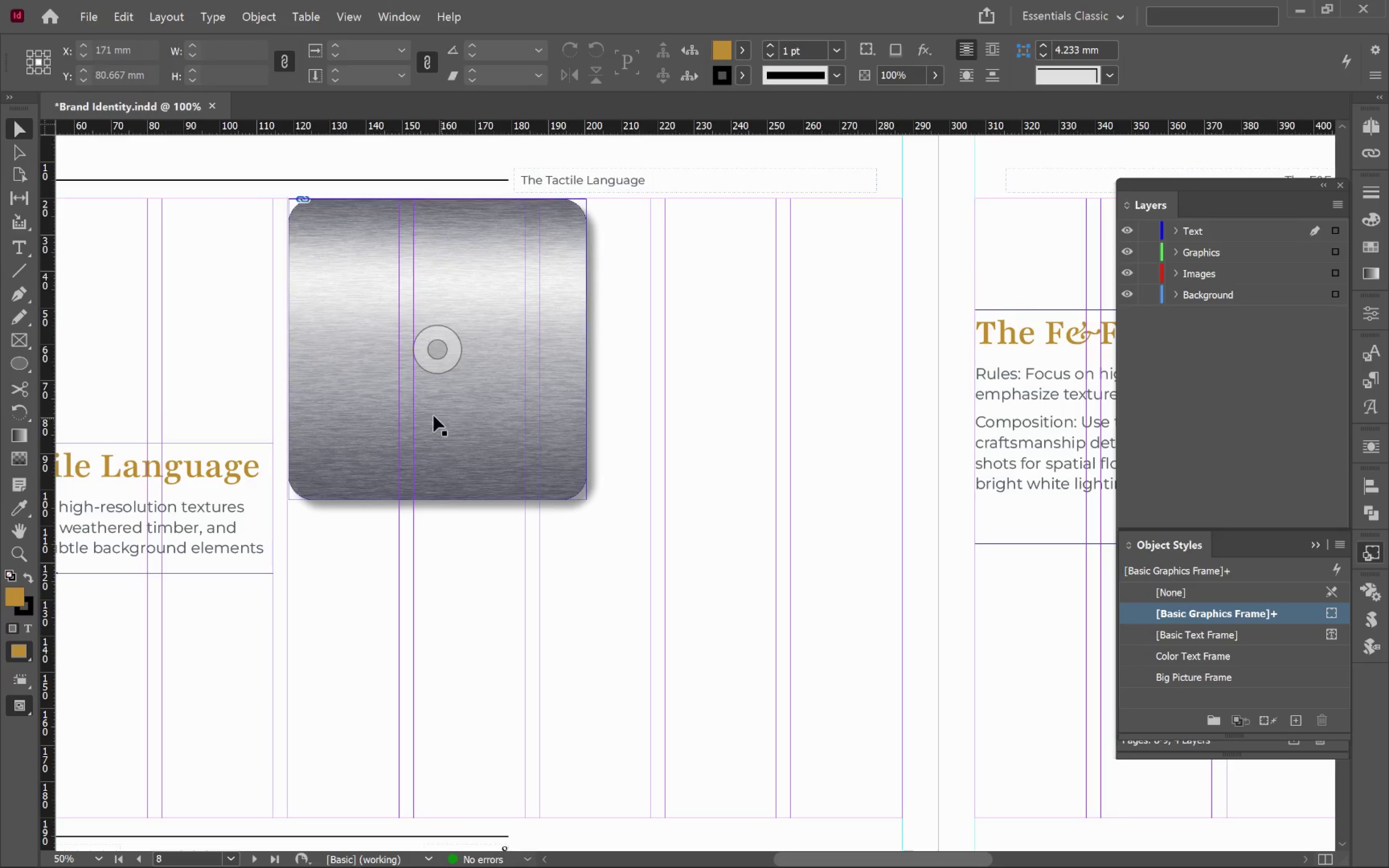 
left_click([432, 415])
 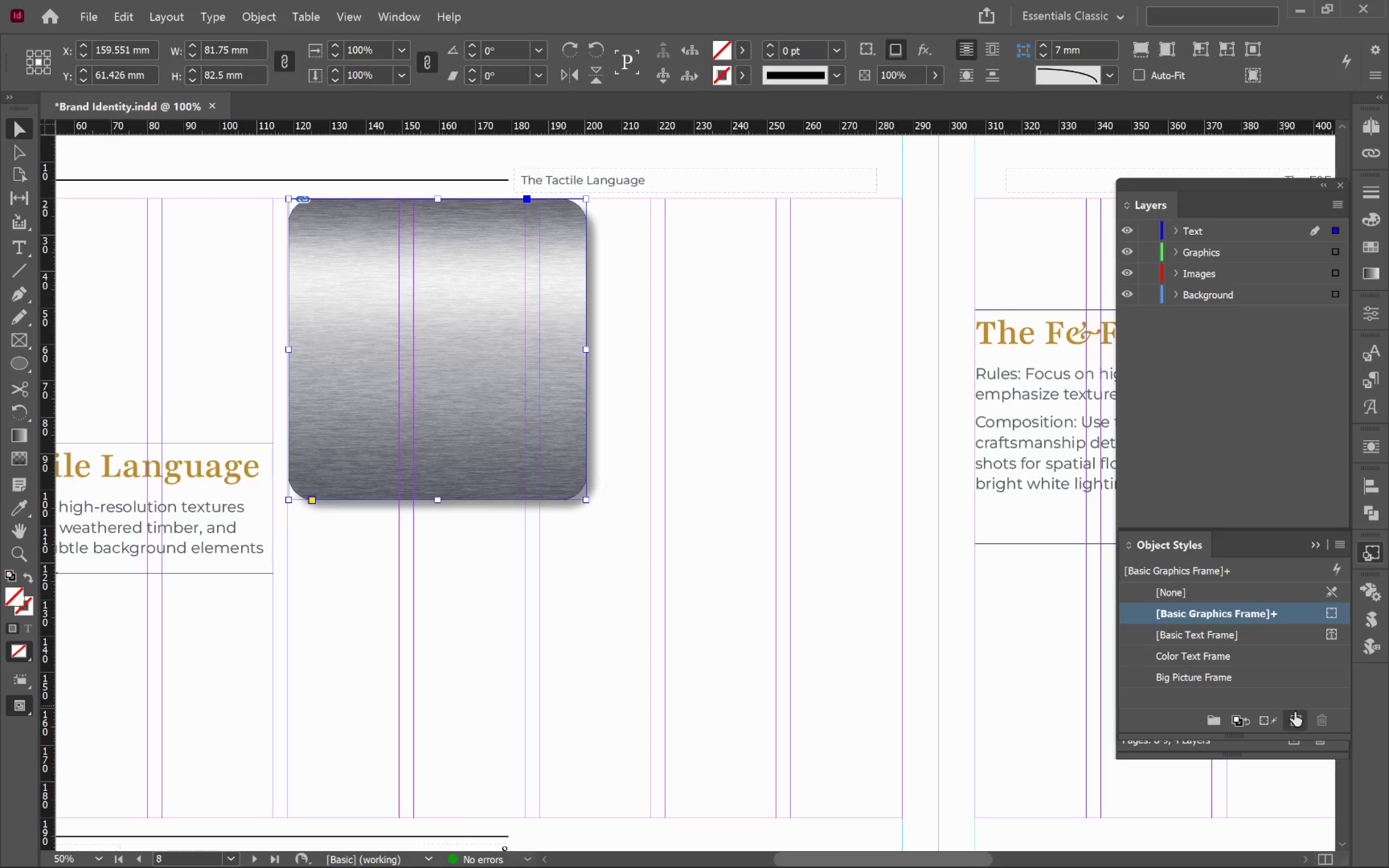 
left_click([1298, 716])
 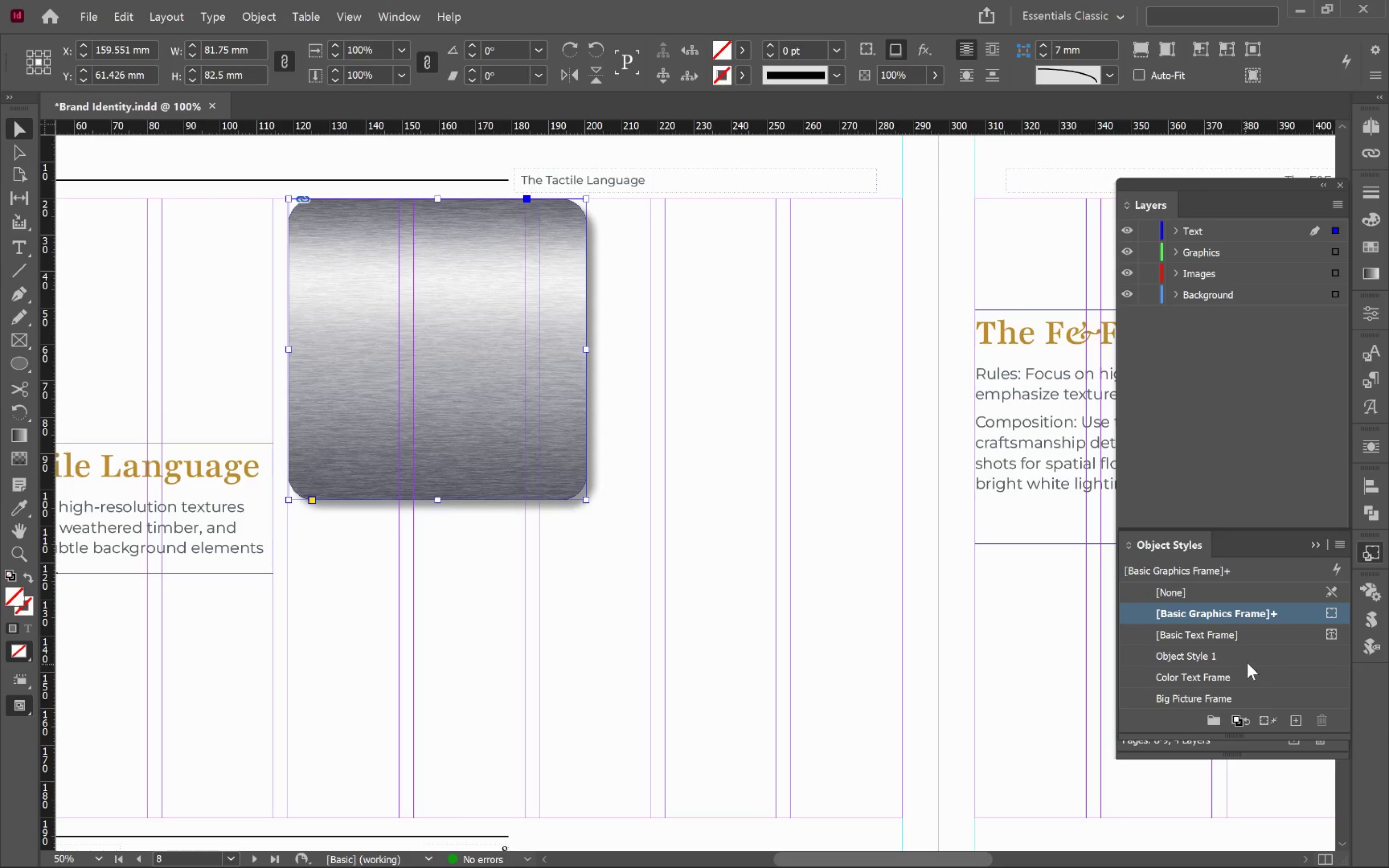 
left_click([1262, 655])
 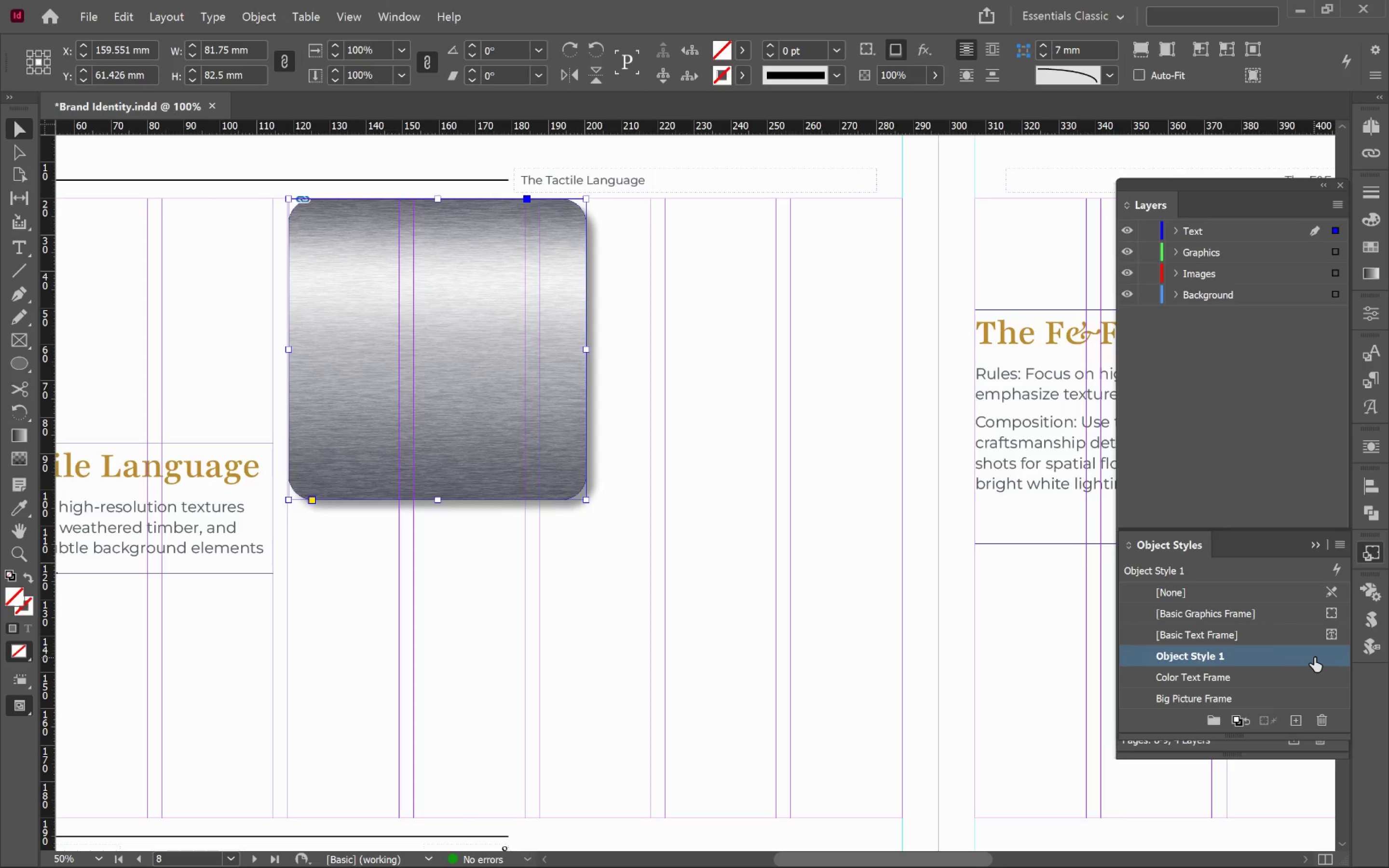 
double_click([1314, 657])
 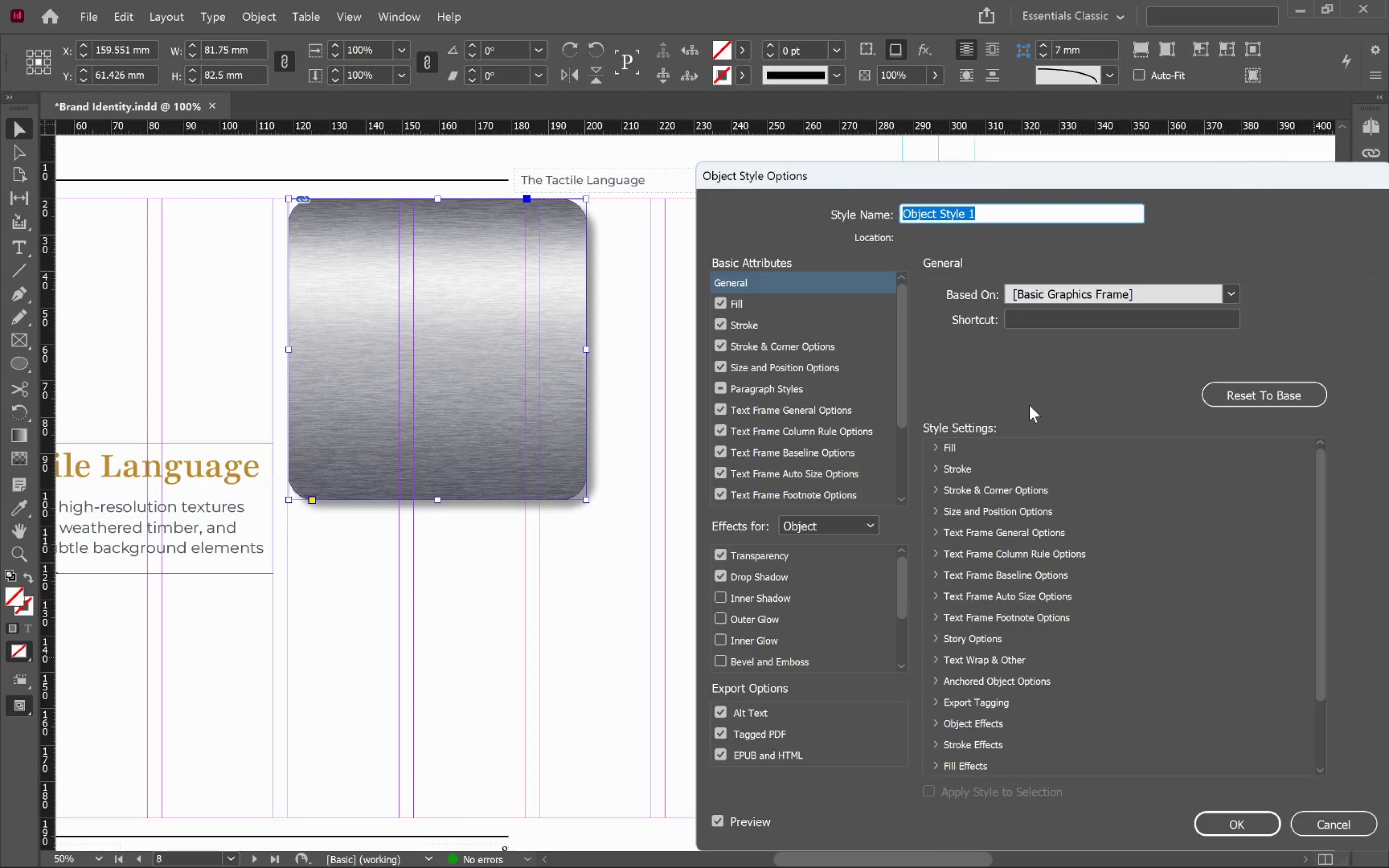 
type(Small Image Frame)
 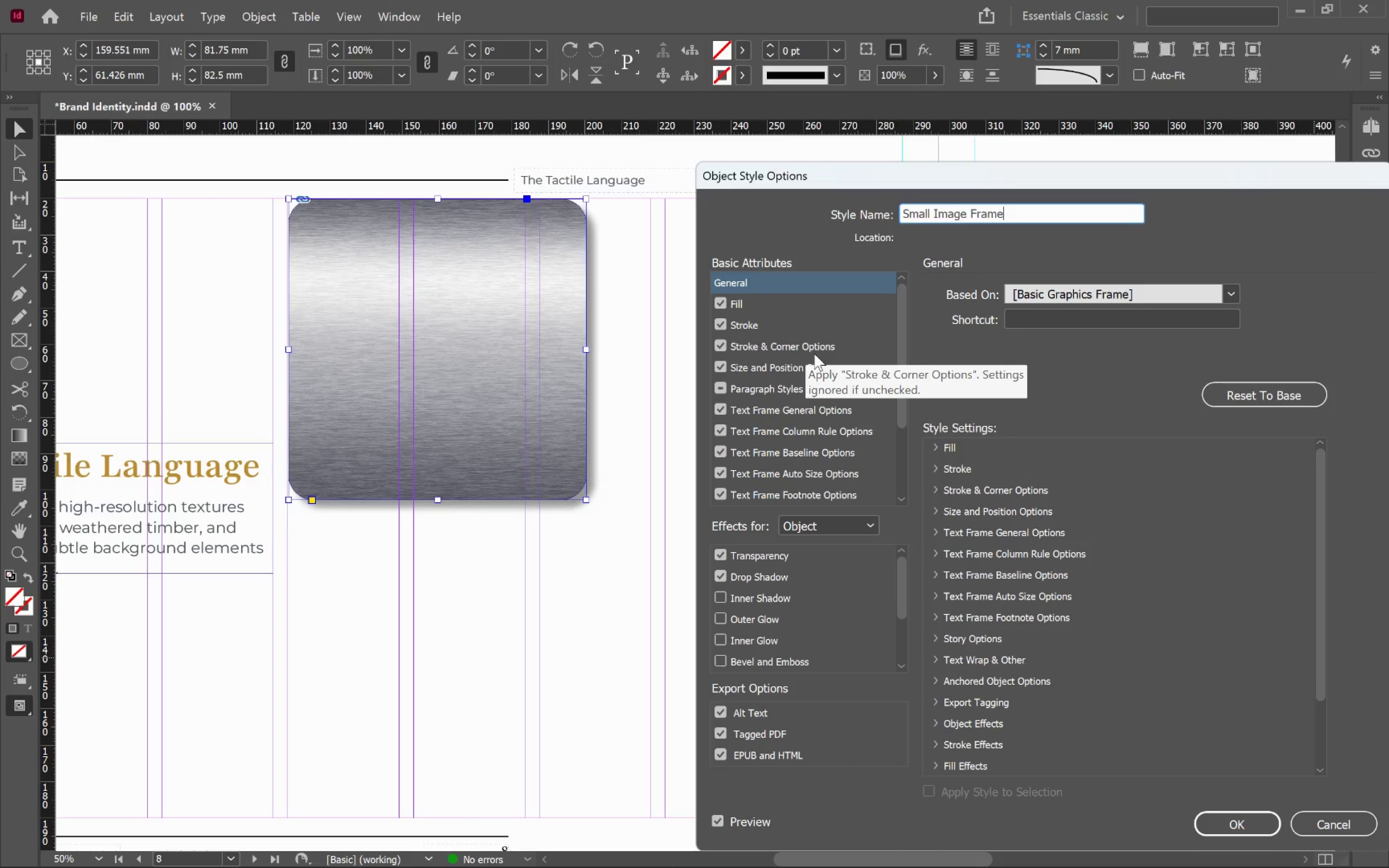 
left_click([826, 348])
 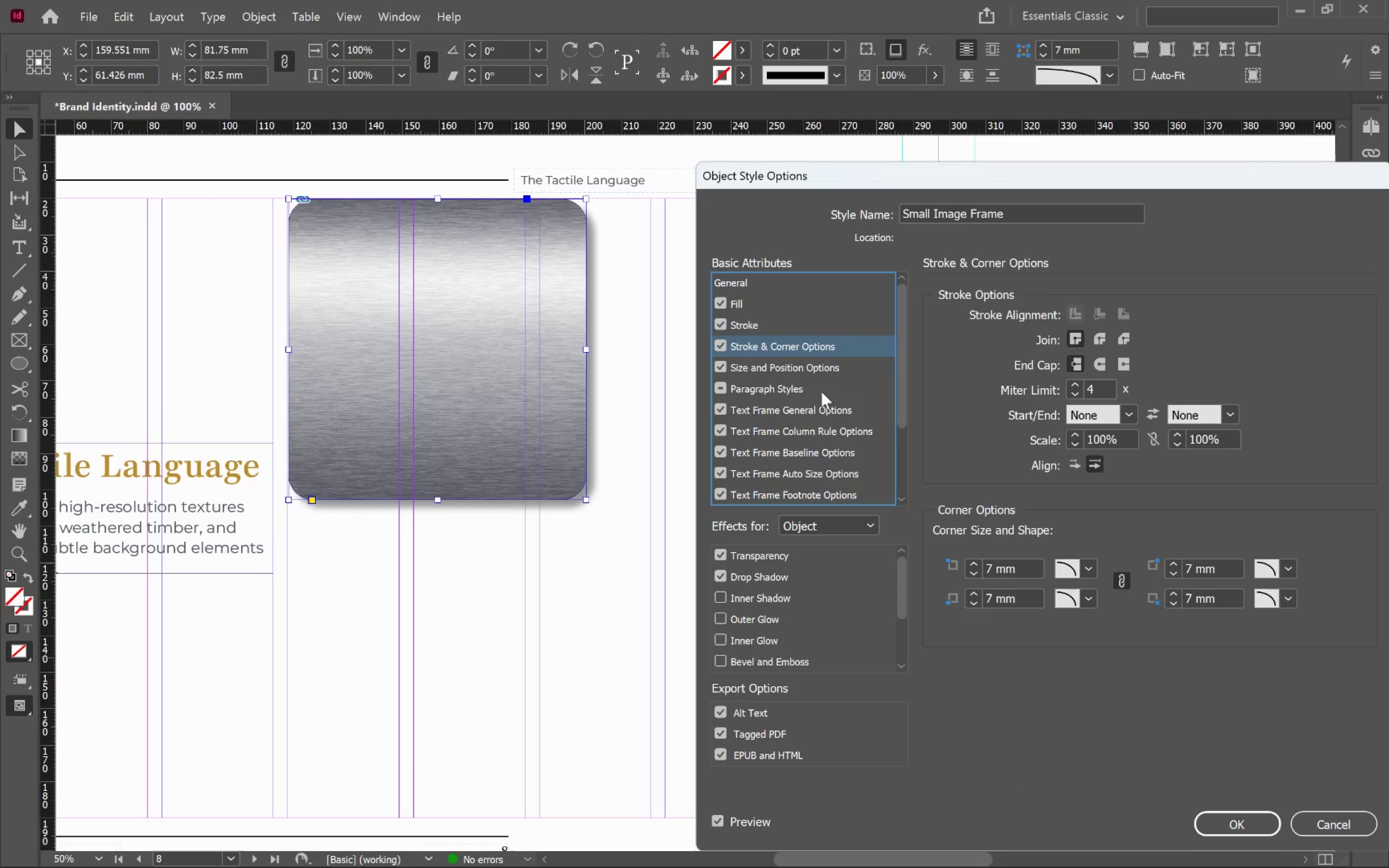 
left_click([800, 366])
 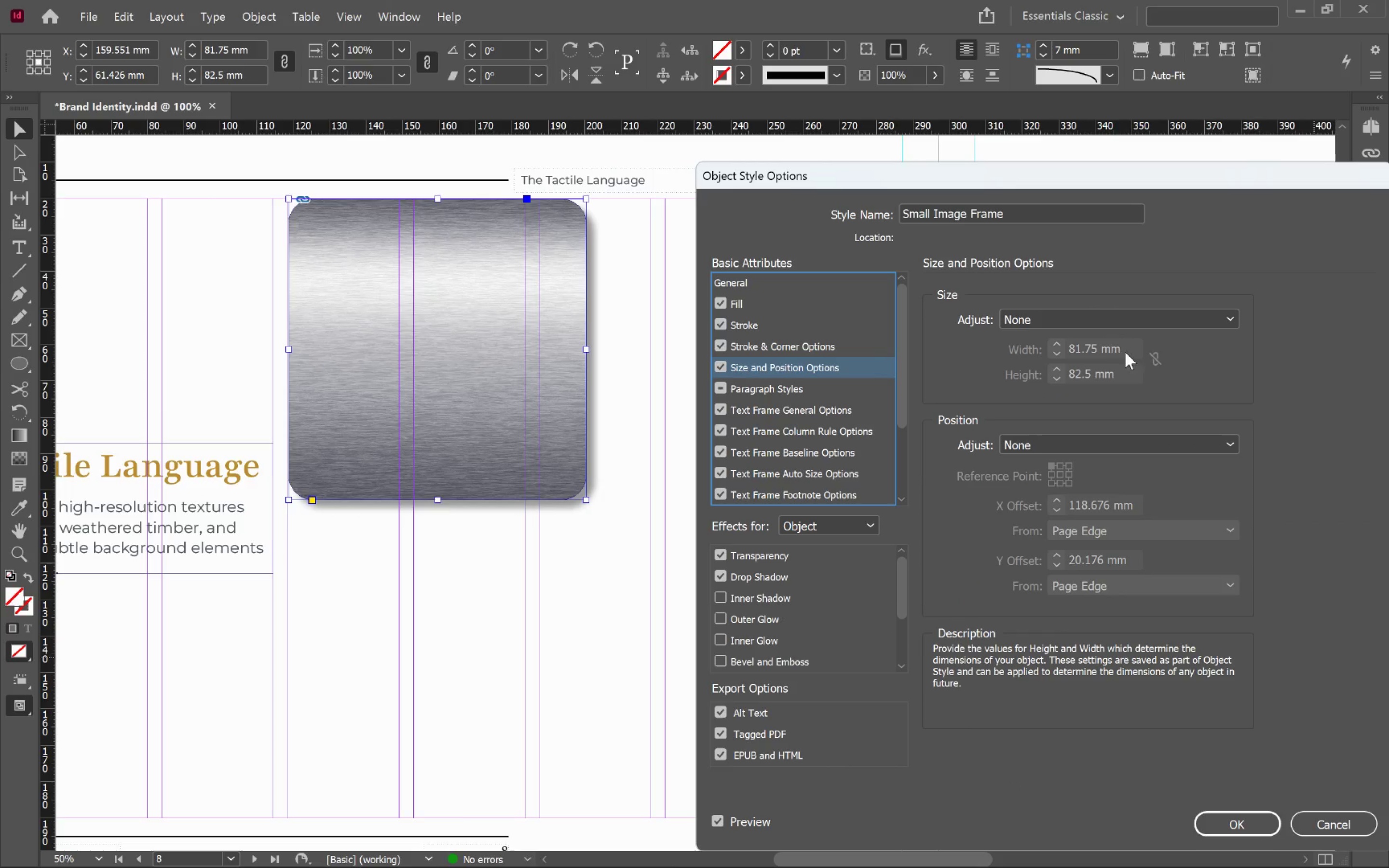 
left_click([1139, 313])
 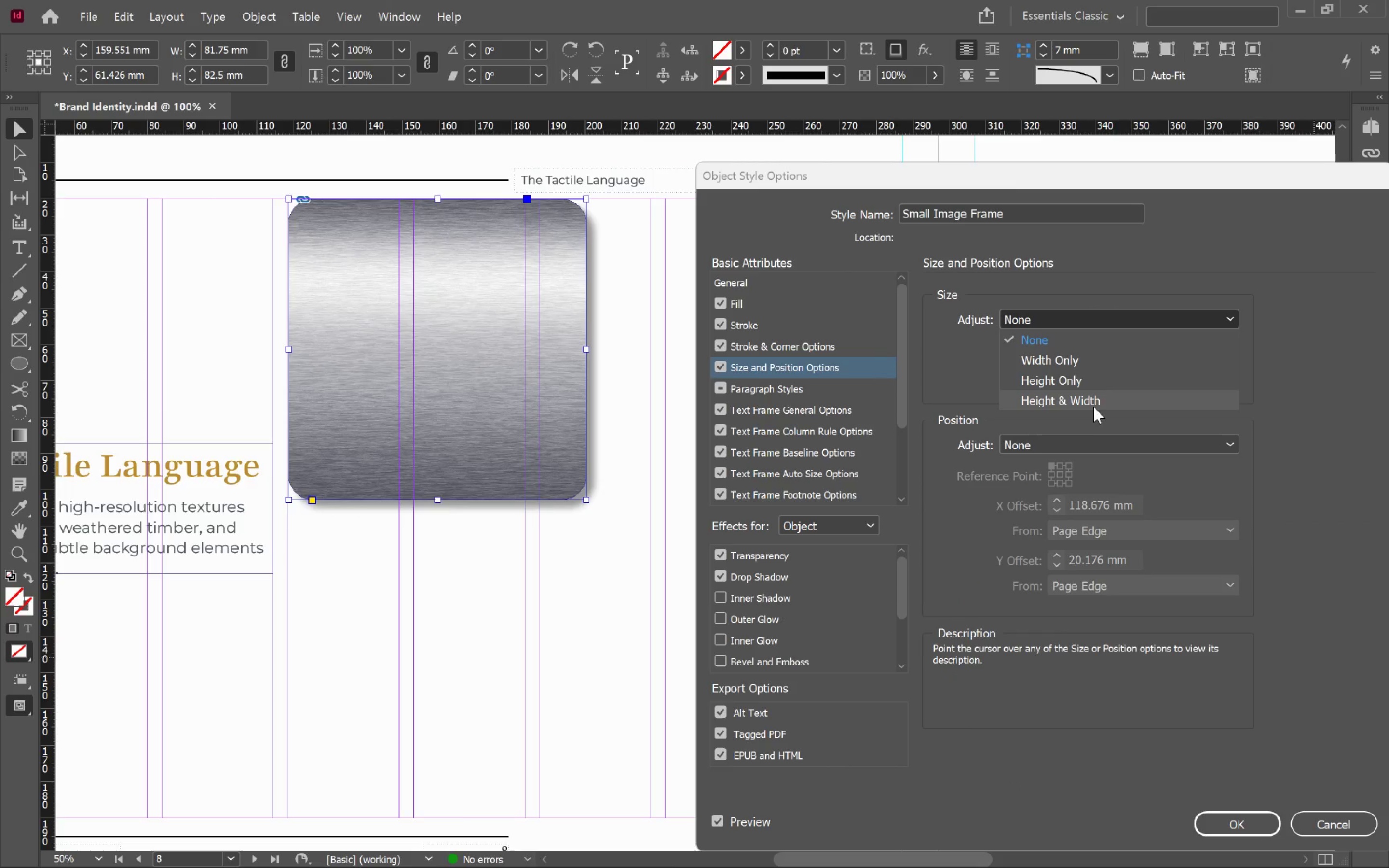 
left_click([1093, 401])
 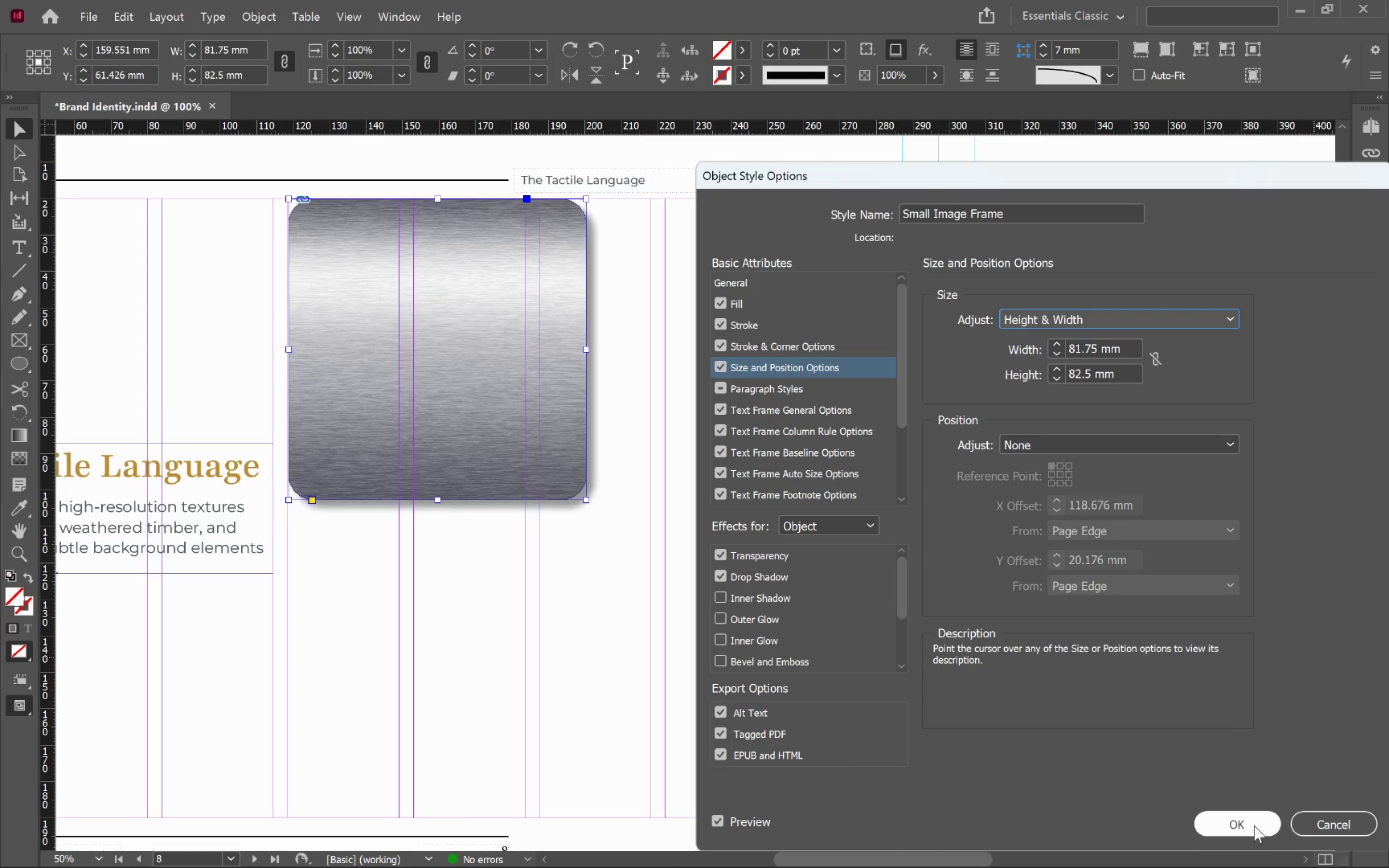 
left_click([1254, 827])
 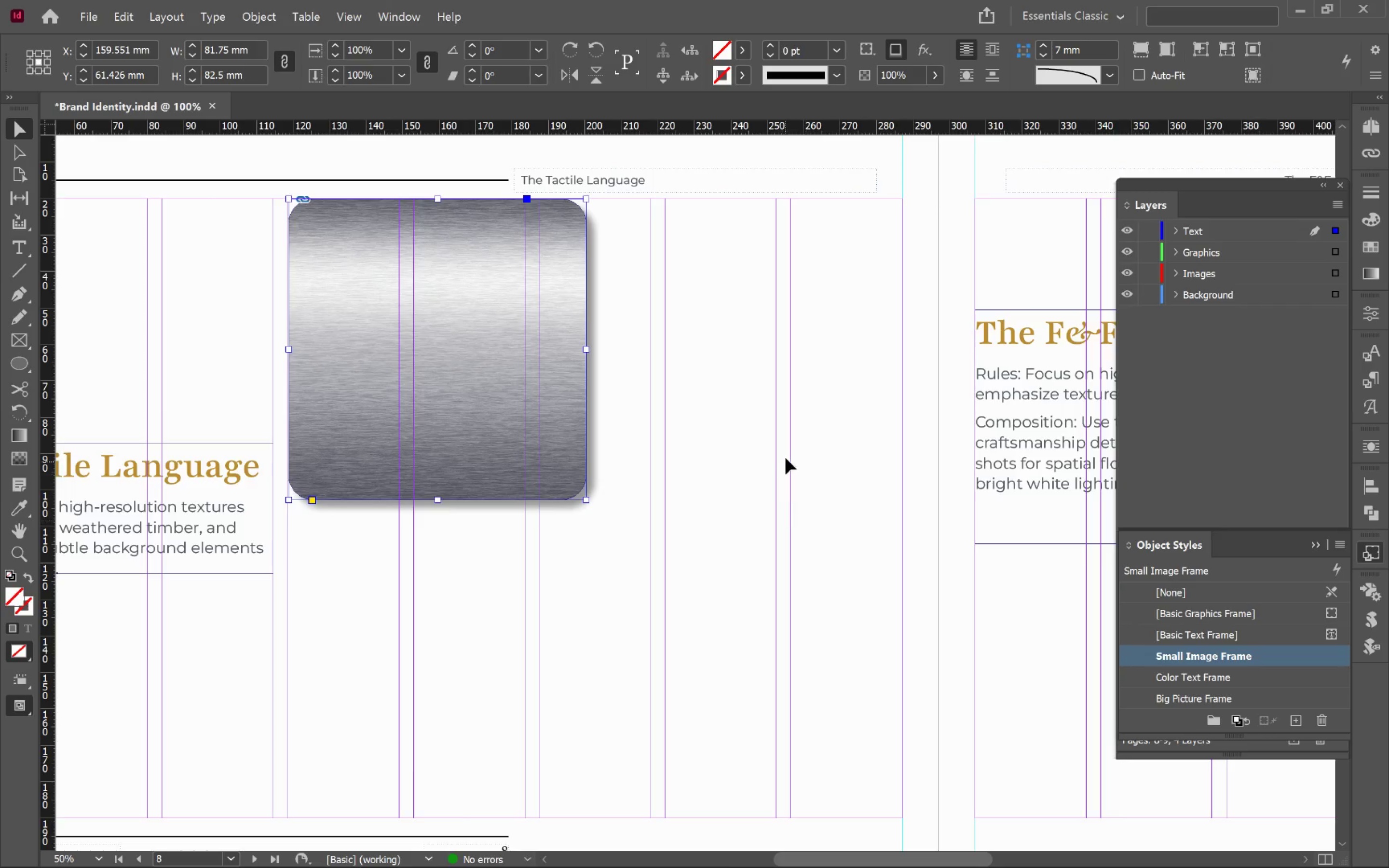 
left_click([784, 442])
 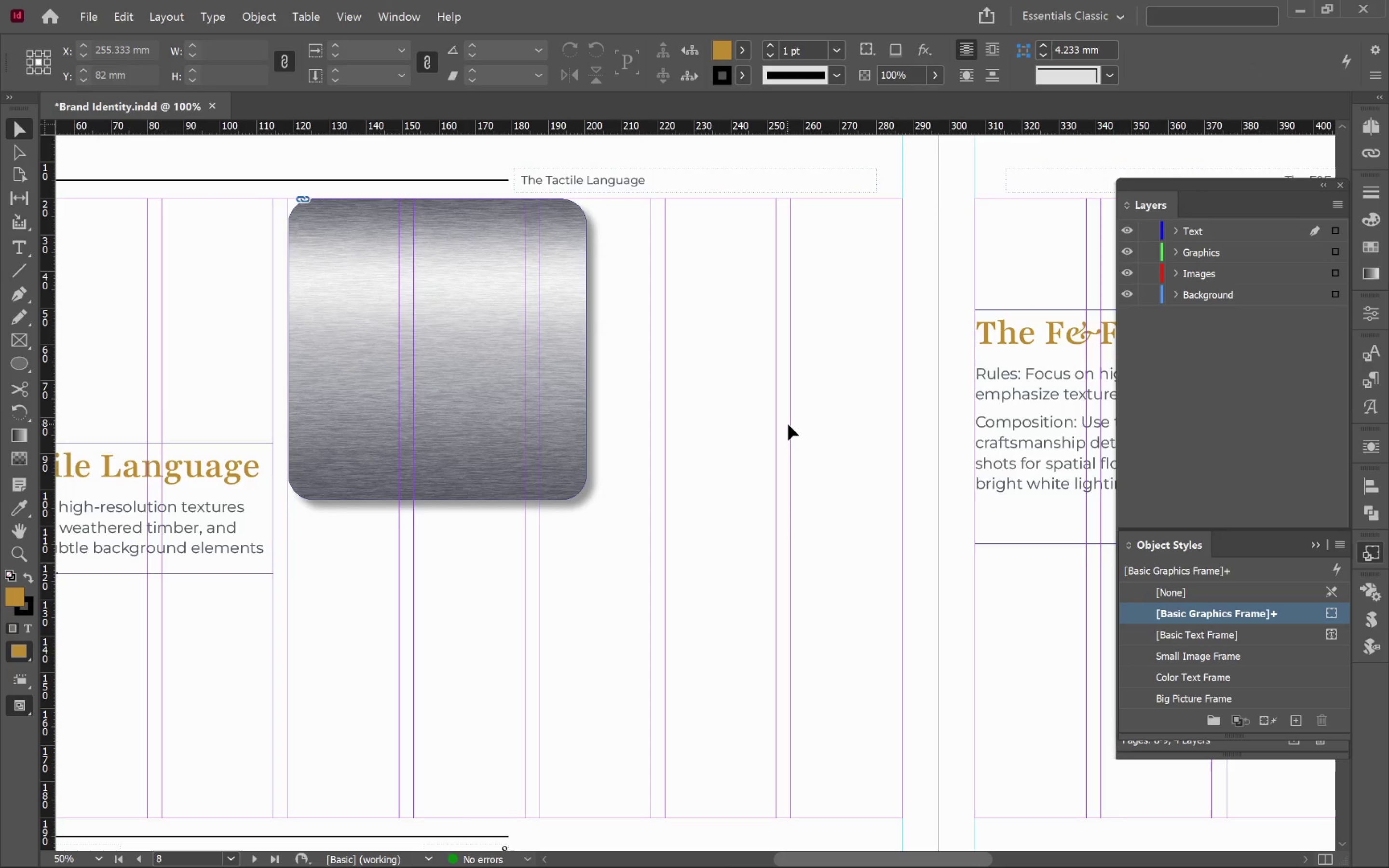 
key(Alt+Tab)
 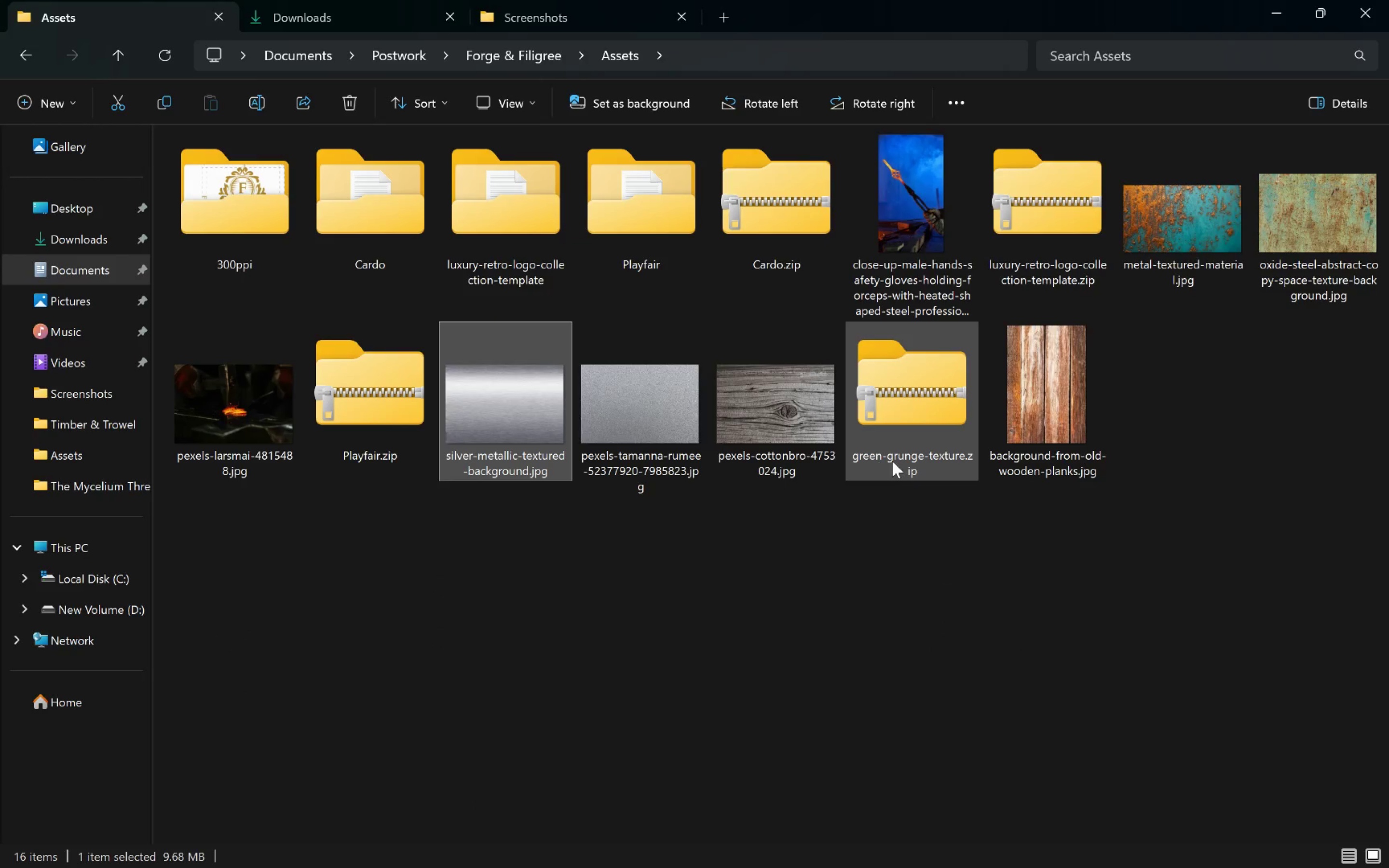 
left_click_drag(start_coordinate=[764, 404], to_coordinate=[550, 567])
 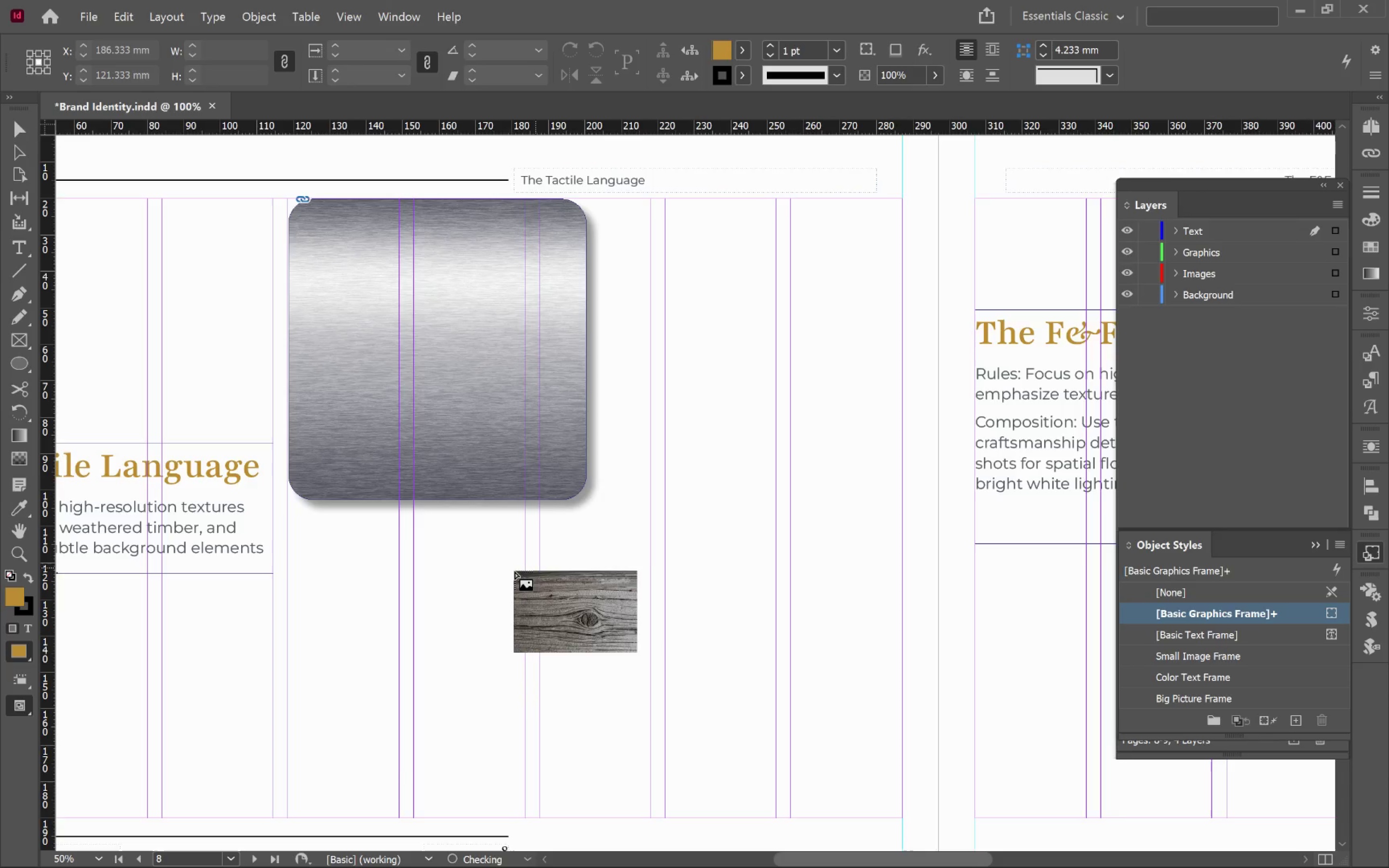 
key(Alt+AltLeft)
 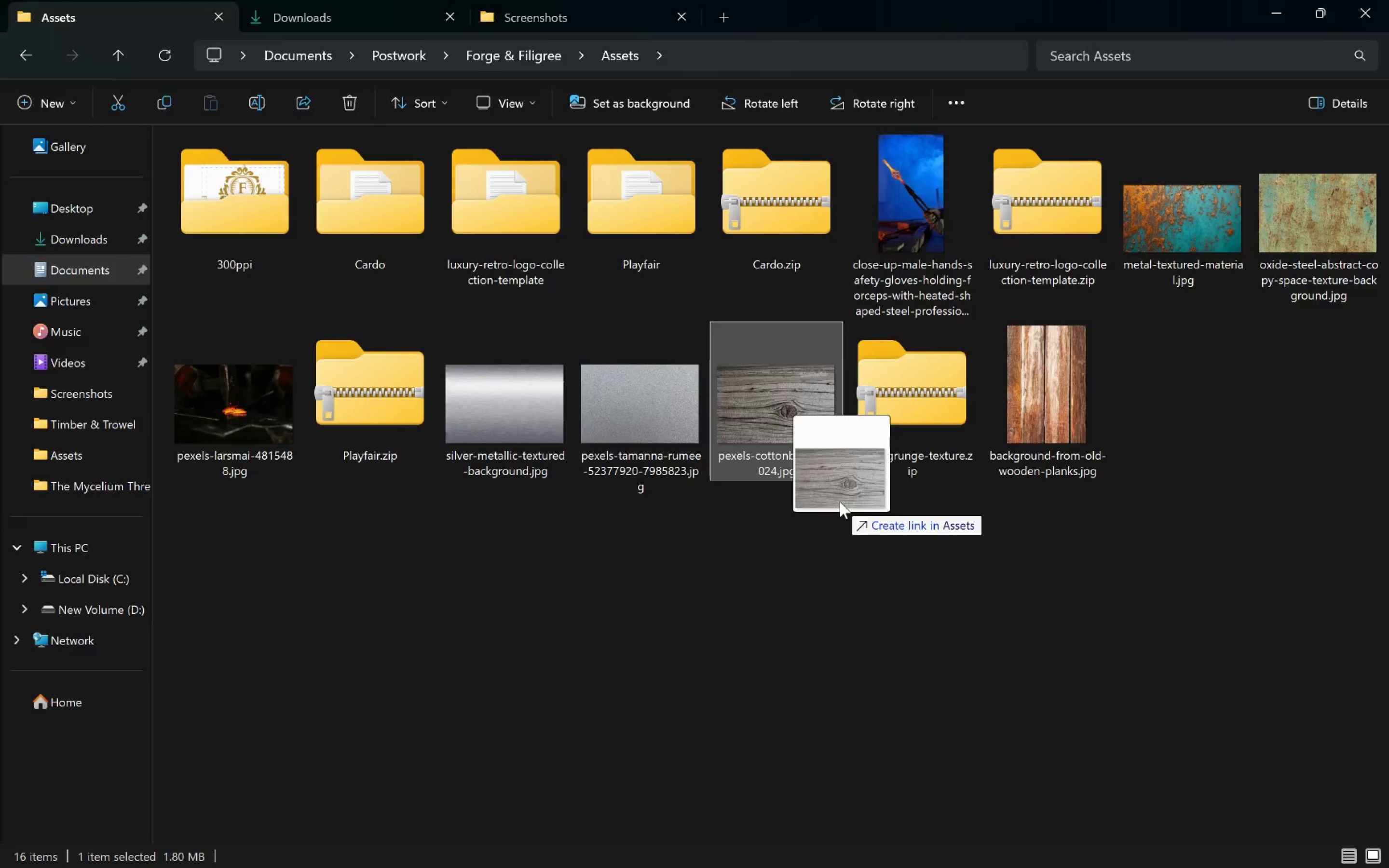 
key(Alt+Tab)
 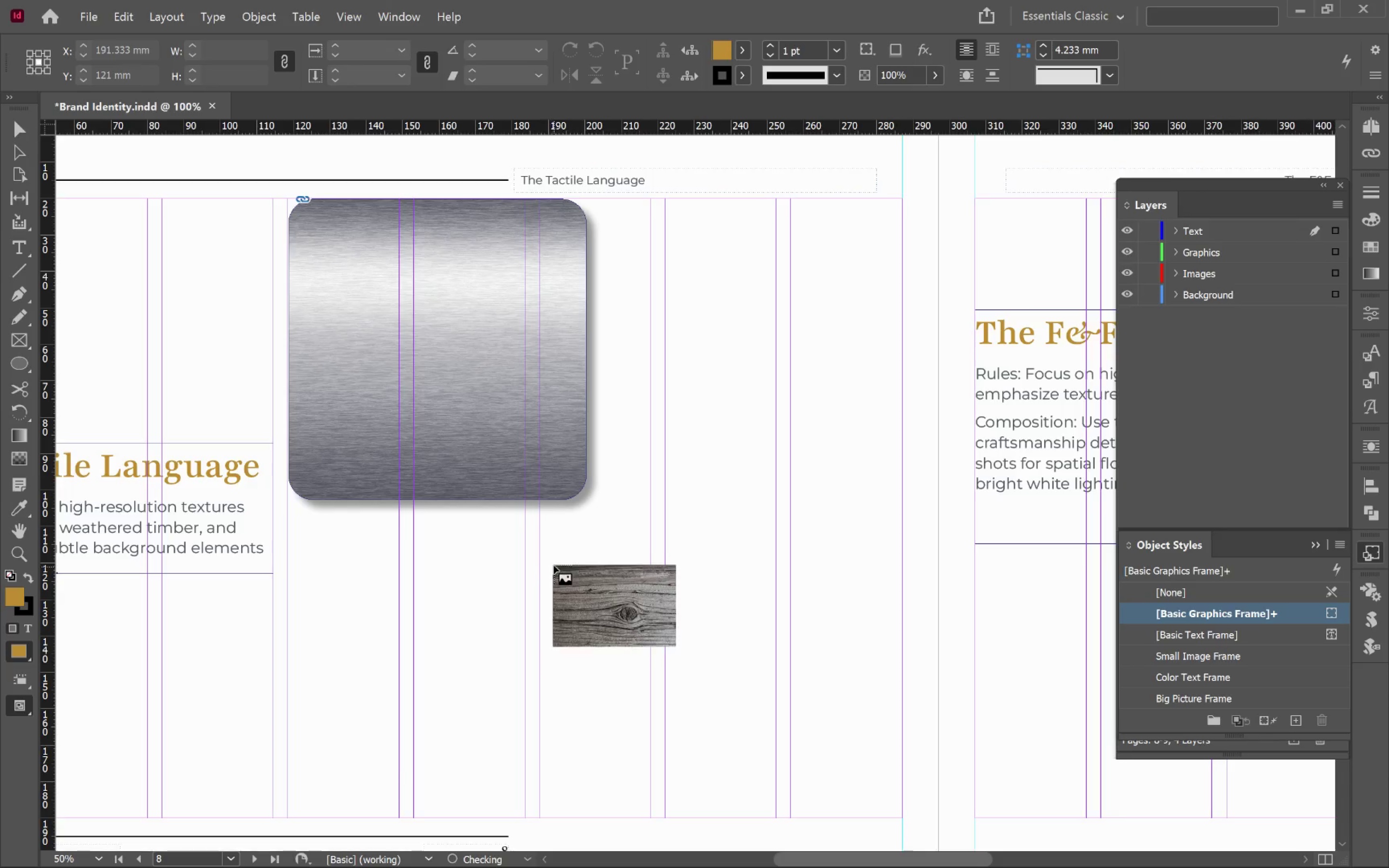 
left_click_drag(start_coordinate=[488, 566], to_coordinate=[640, 680])
 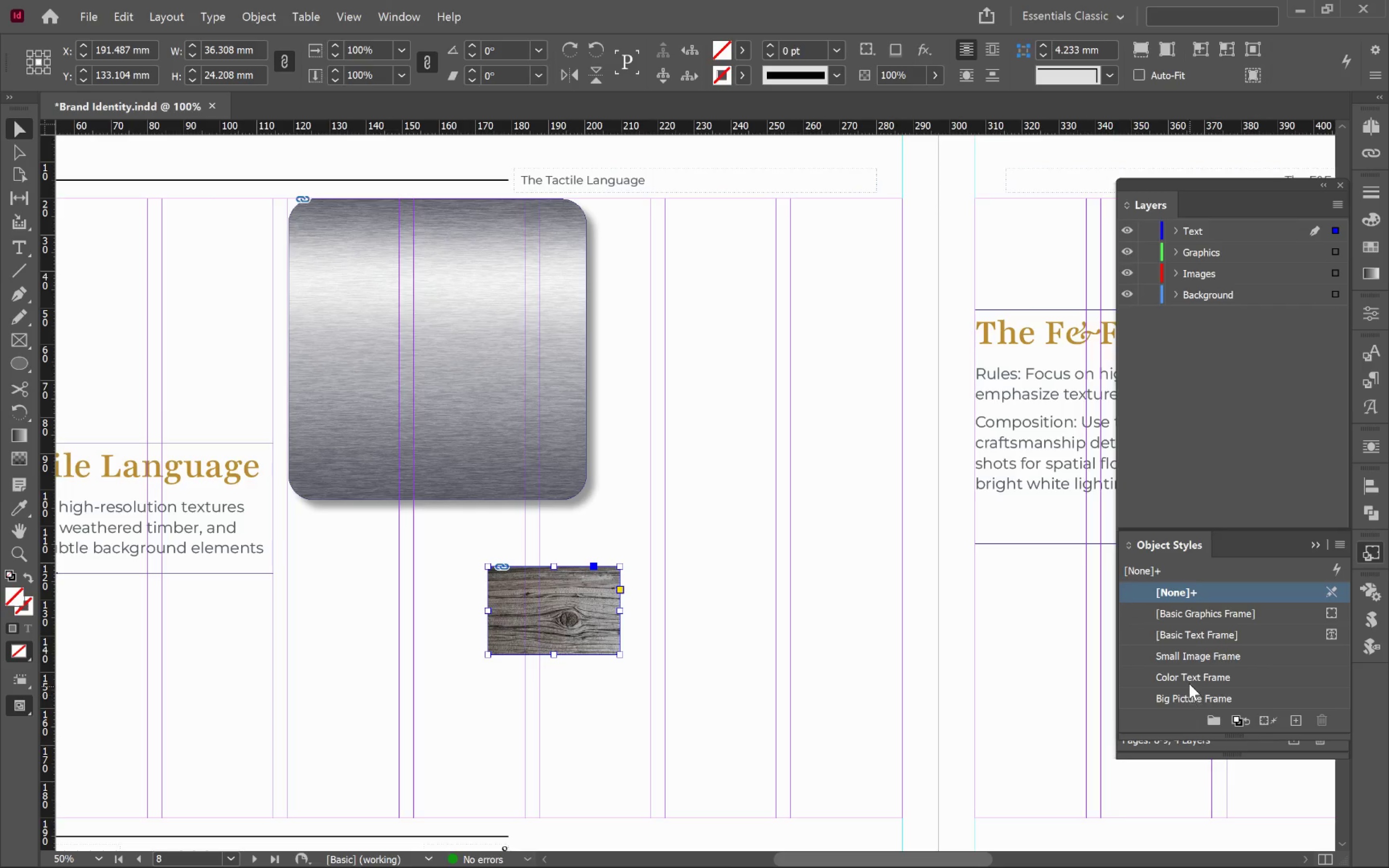 
left_click([1180, 657])
 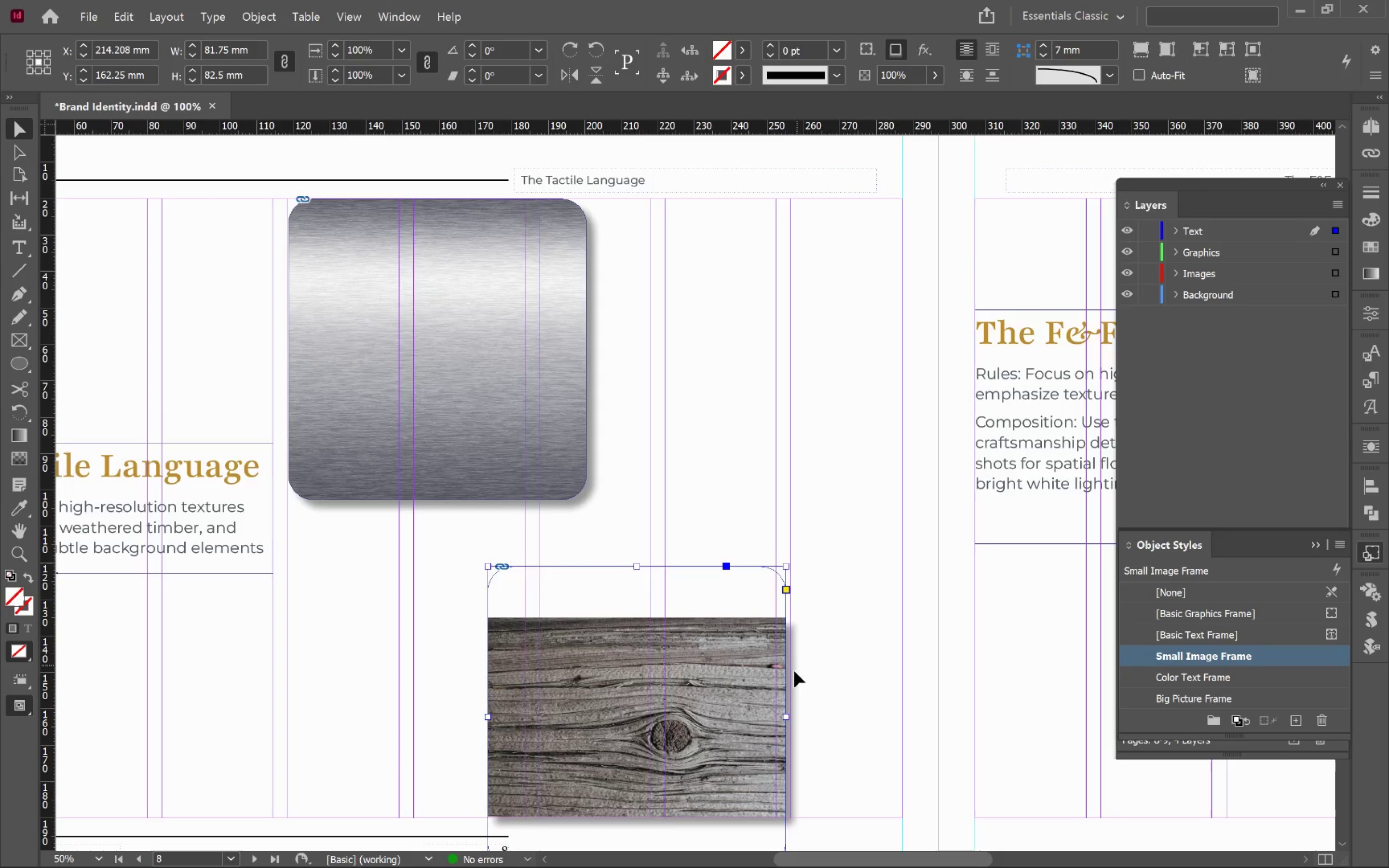 
left_click_drag(start_coordinate=[731, 672], to_coordinate=[848, 303])
 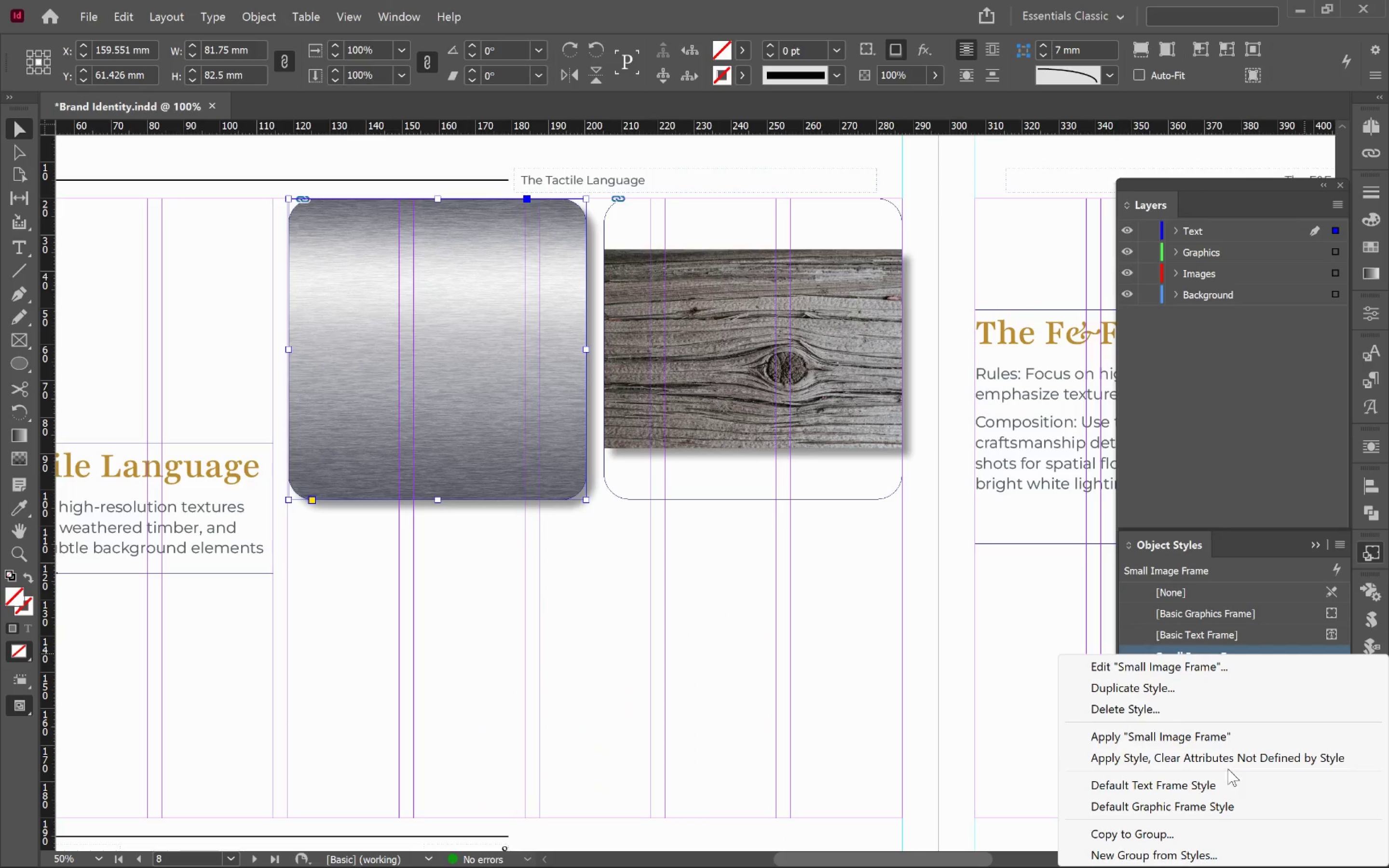 
wait(6.72)
 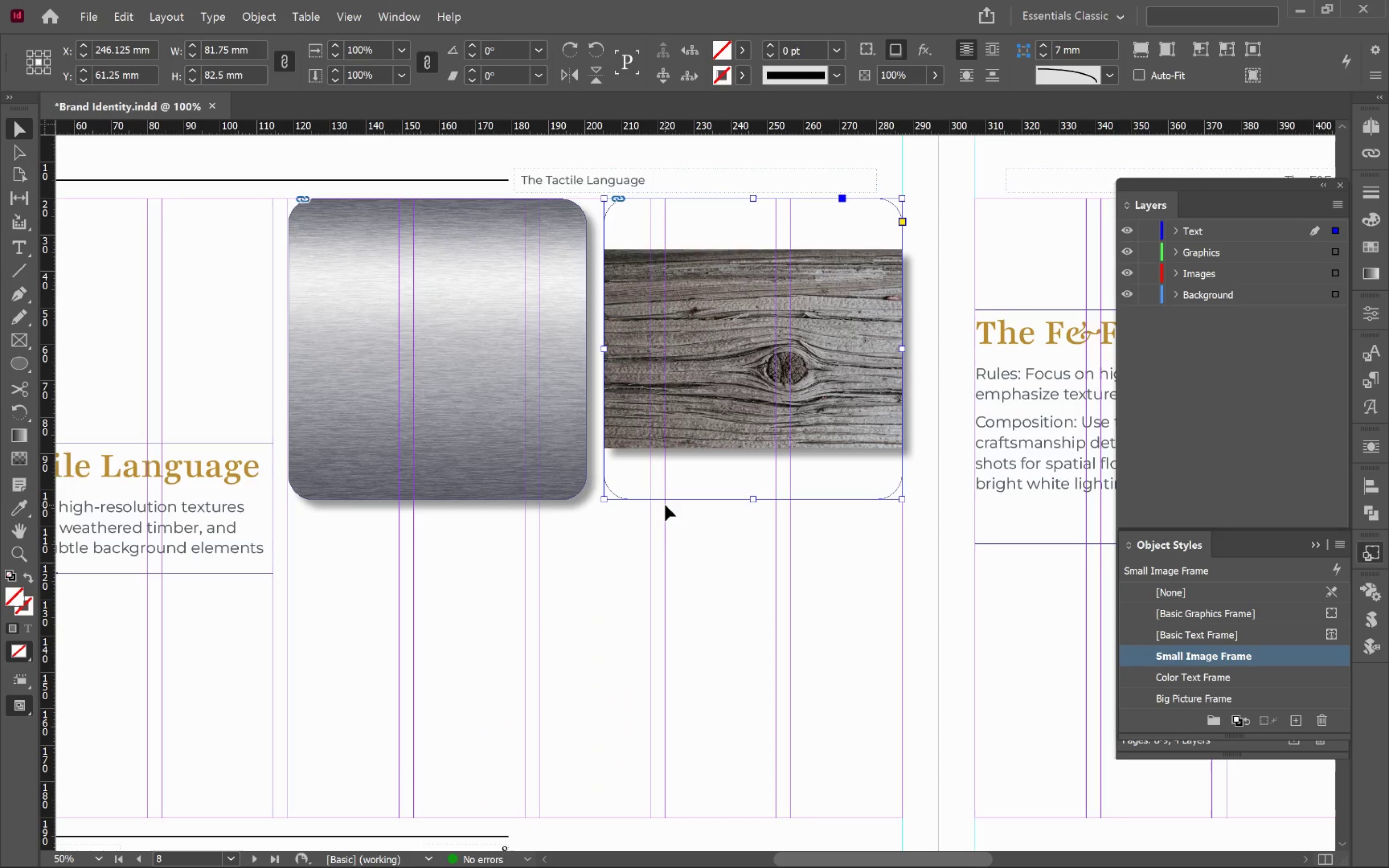 
left_click([1180, 668])
 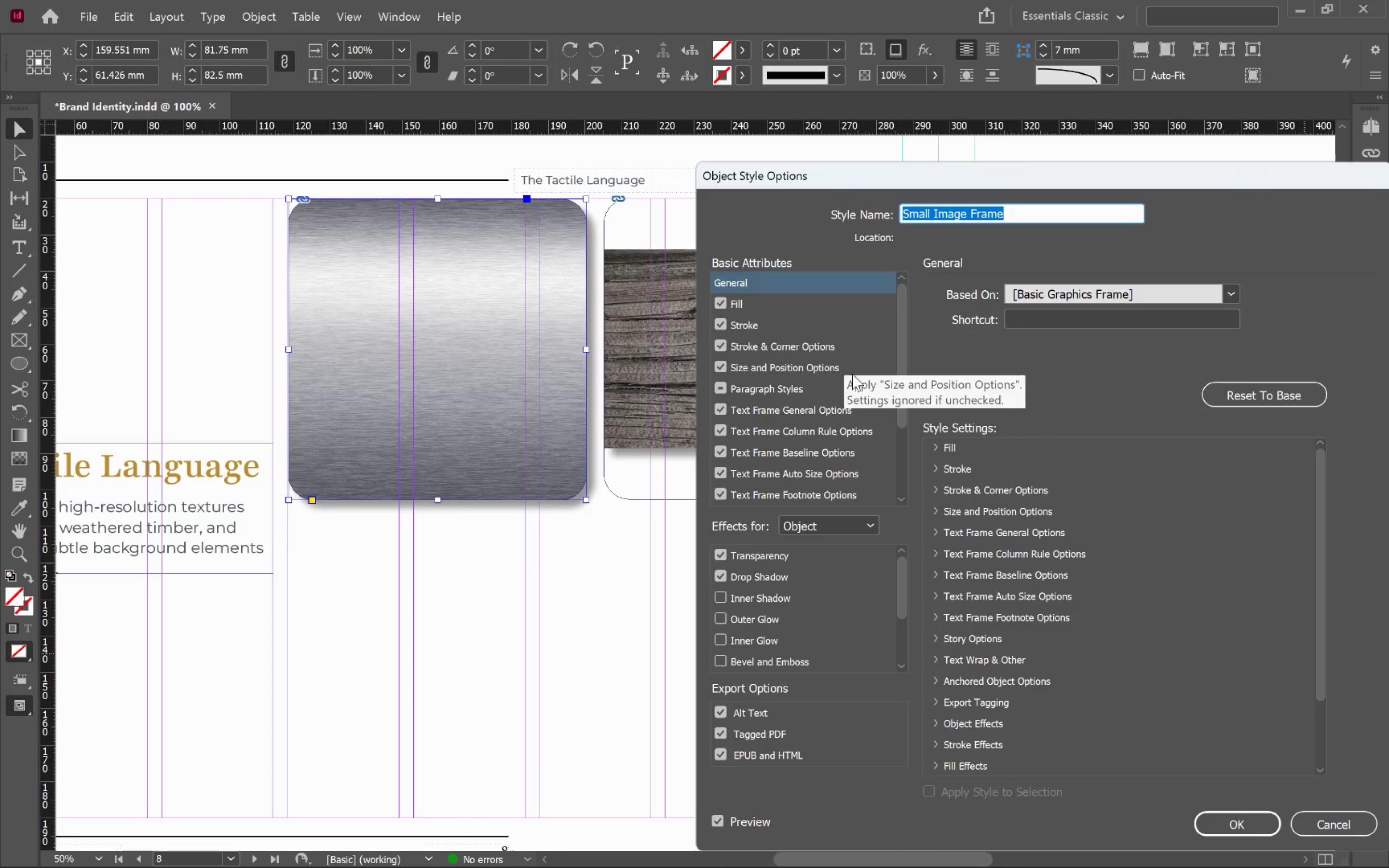 
mouse_move([840, 412])
 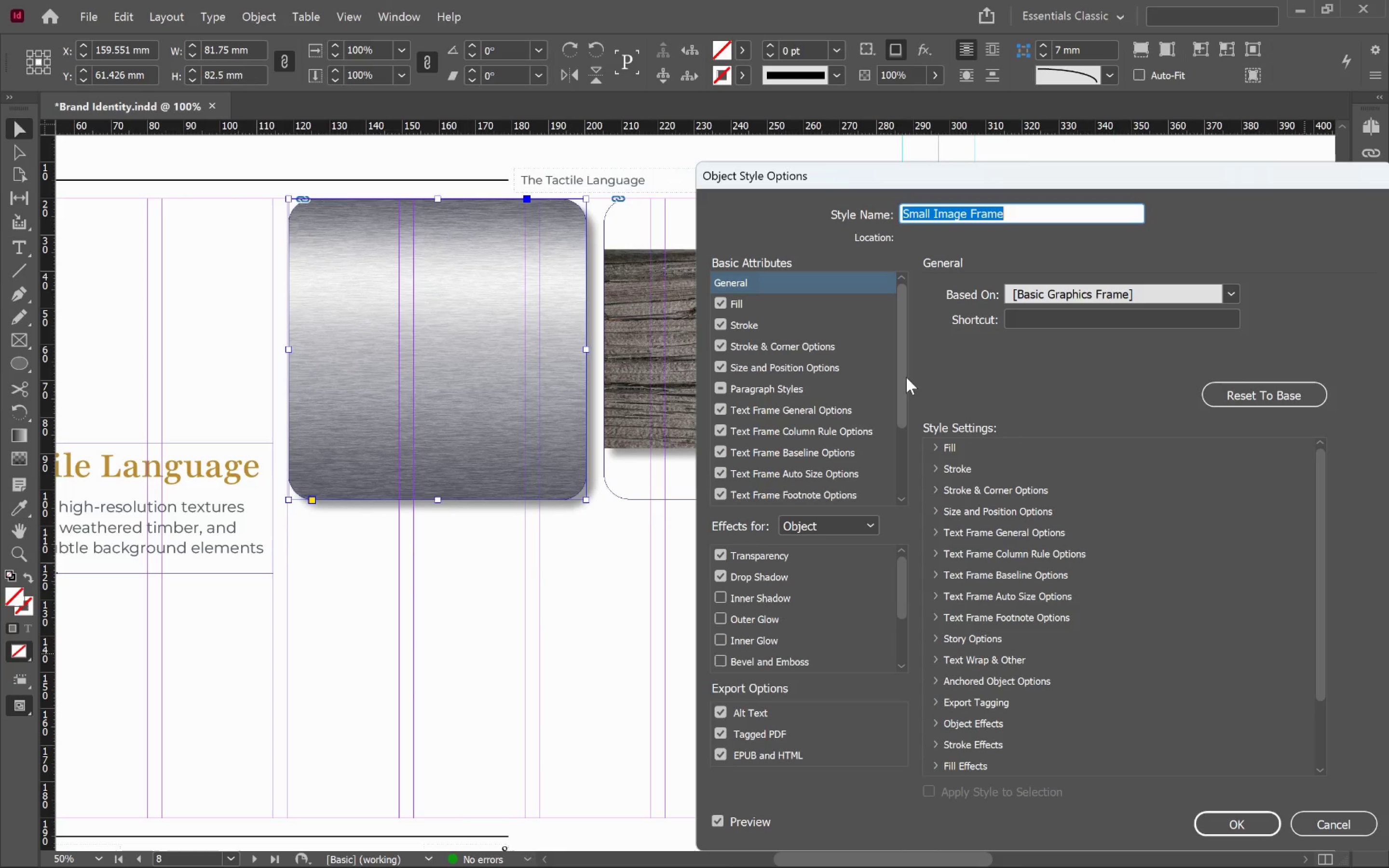 
left_click_drag(start_coordinate=[906, 376], to_coordinate=[907, 368])
 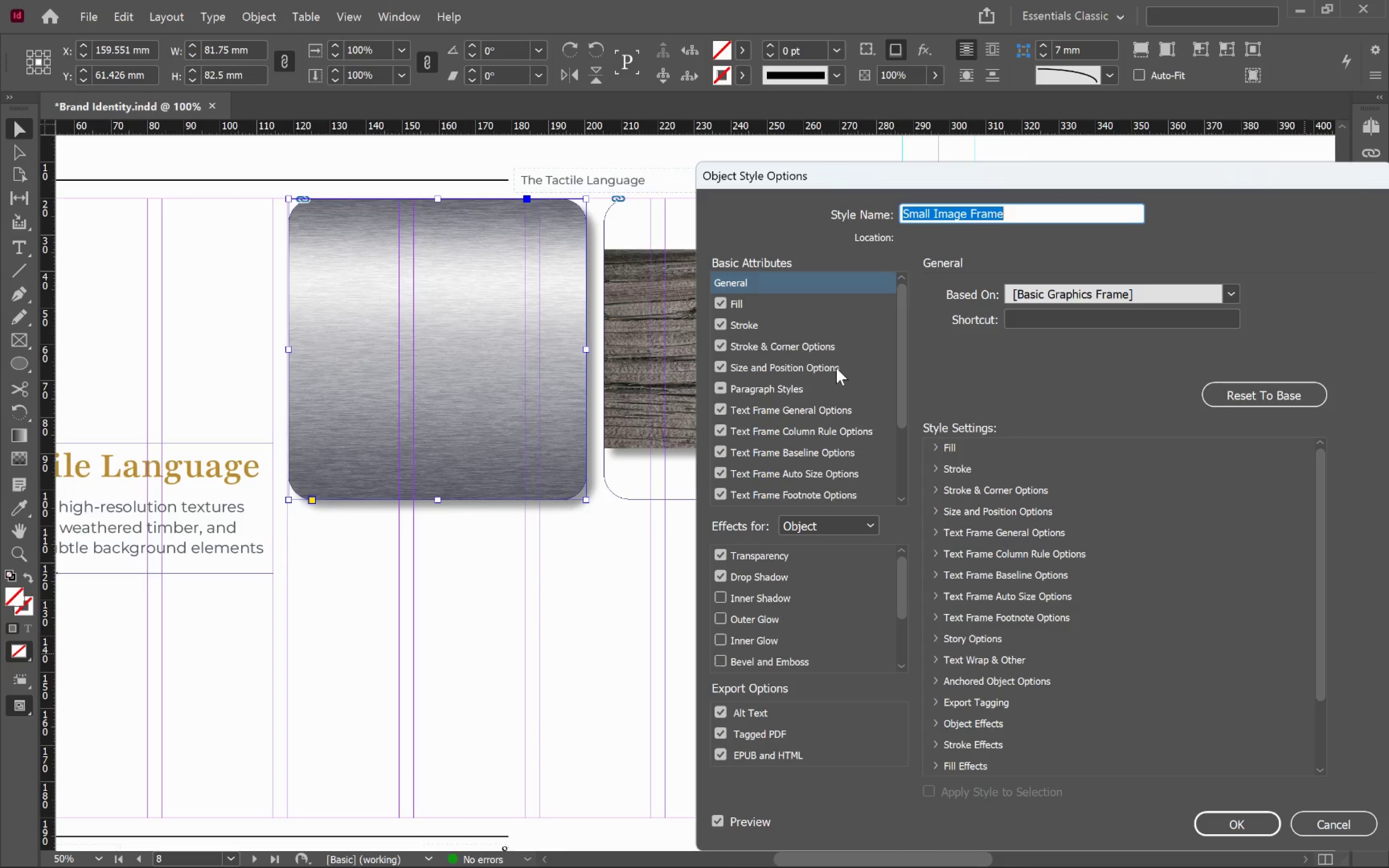 
left_click([837, 366])
 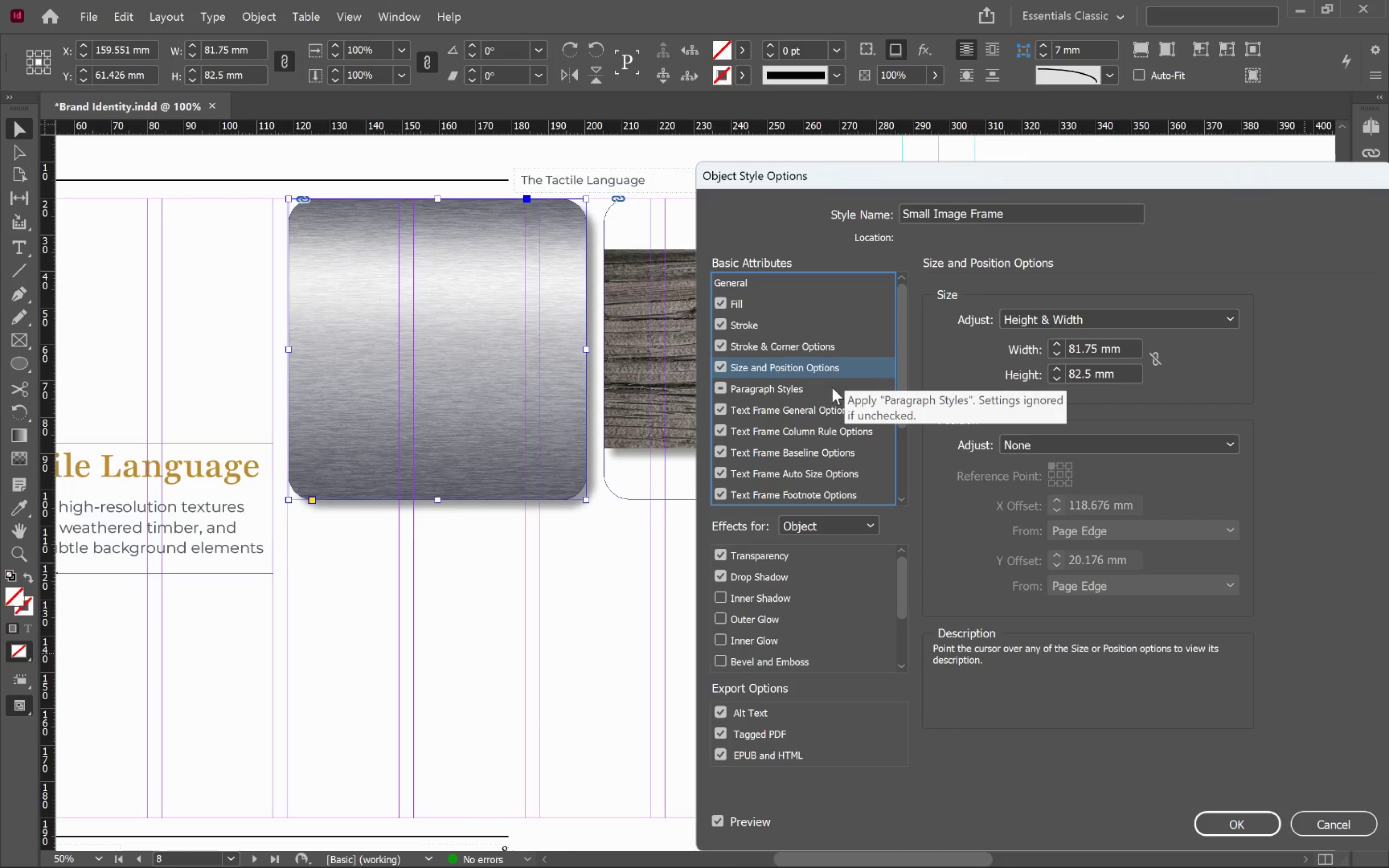 
left_click([813, 386])
 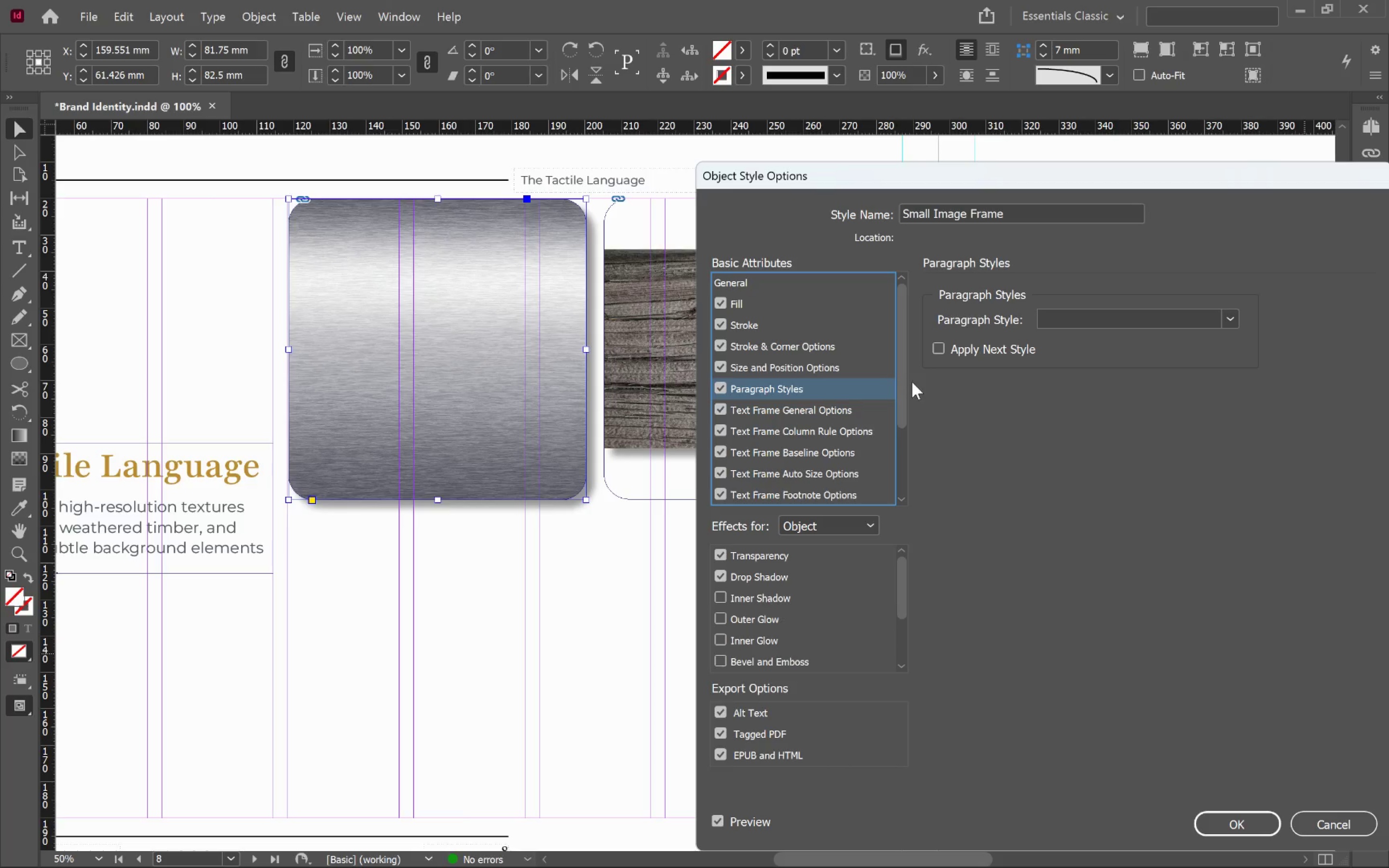 
left_click_drag(start_coordinate=[901, 383], to_coordinate=[902, 418])
 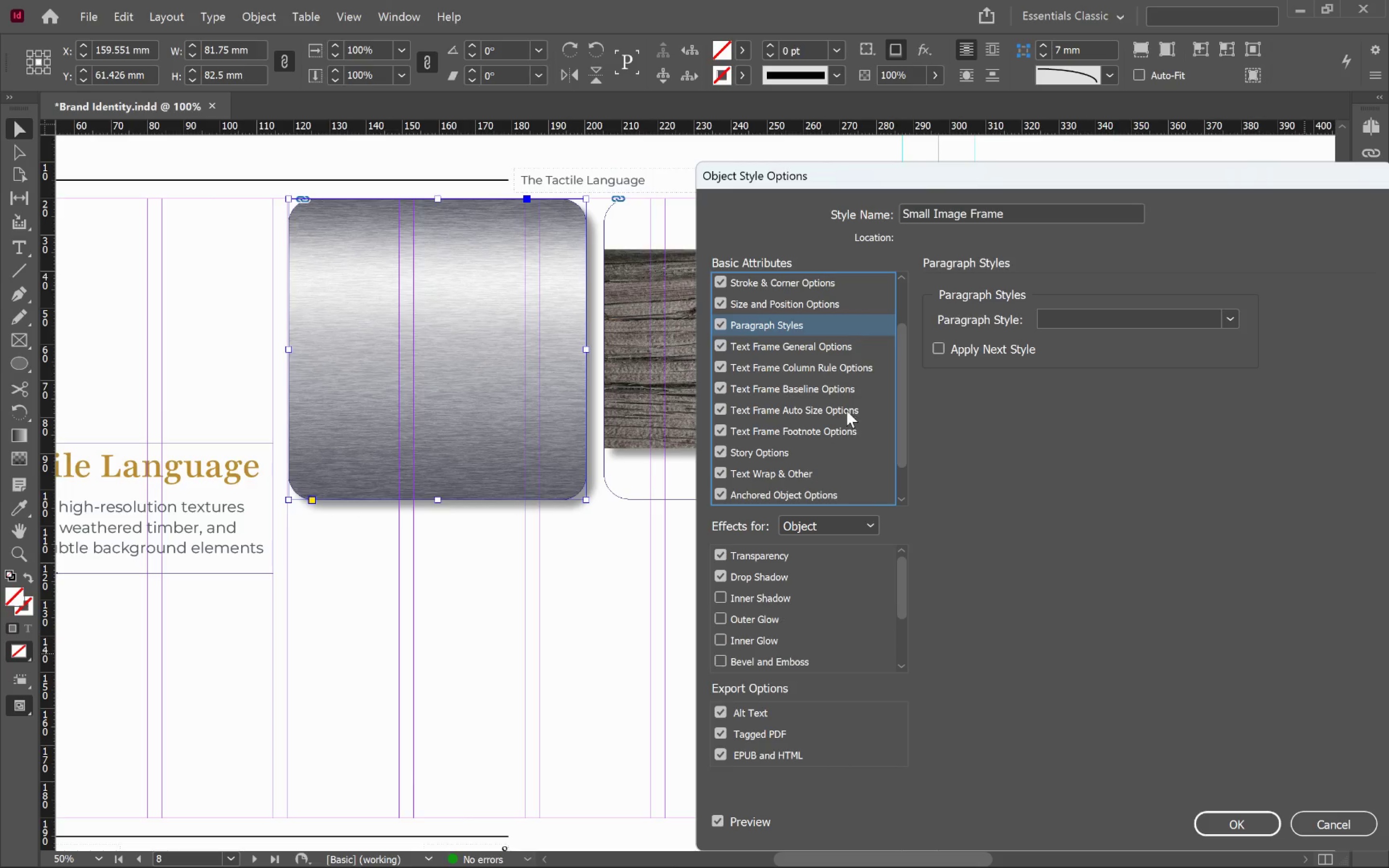 
left_click([846, 410])
 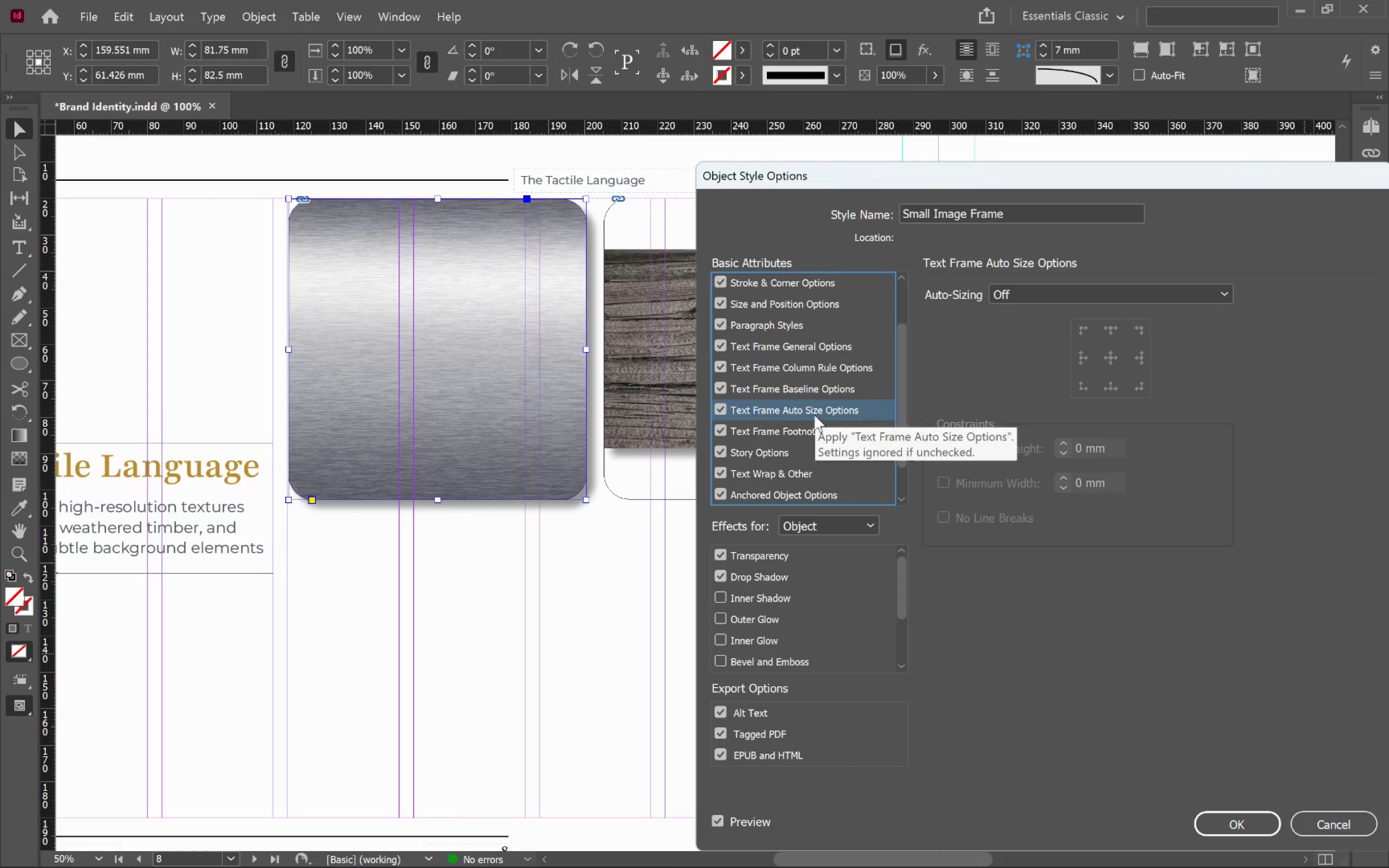 
left_click([813, 388])
 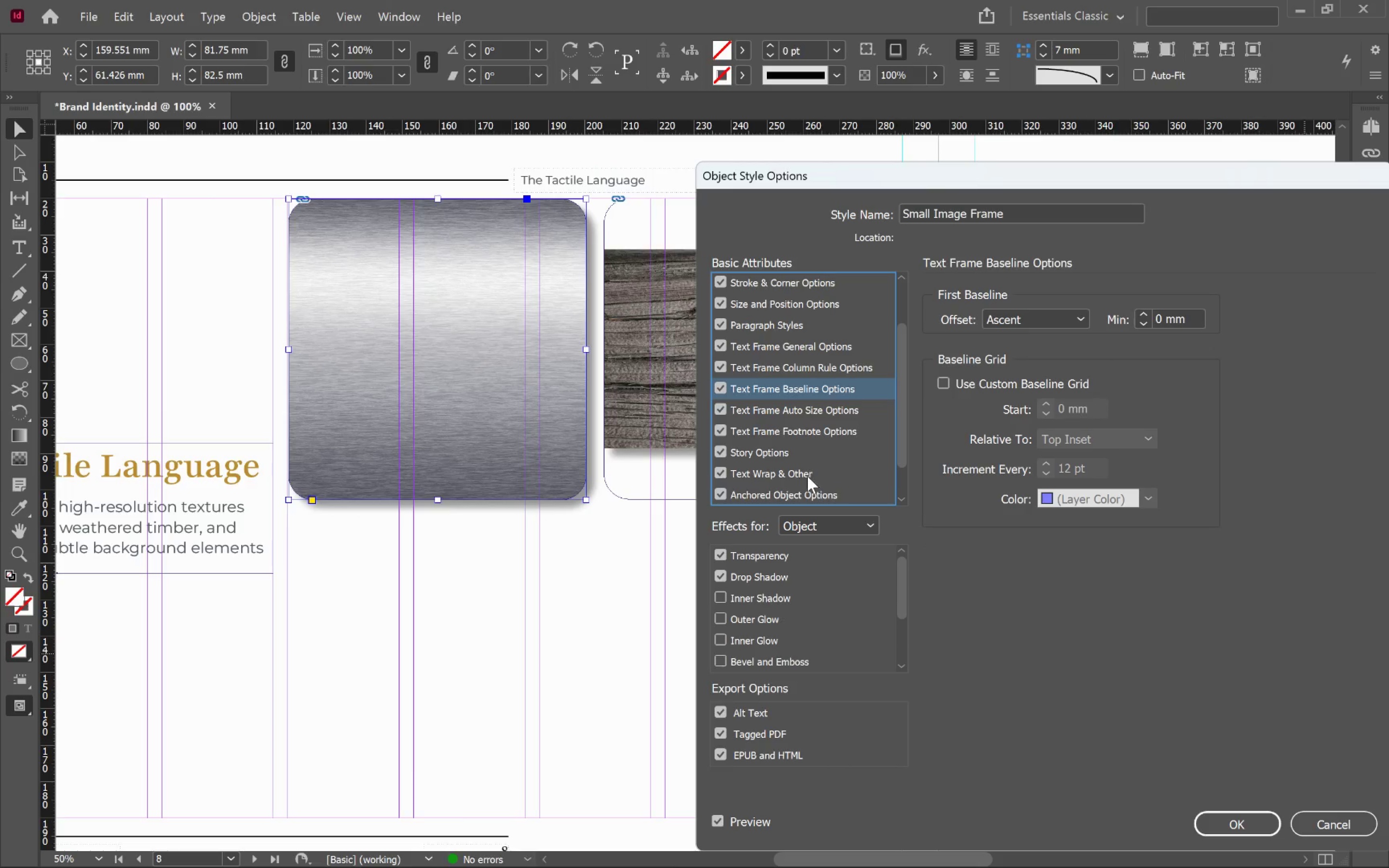 
left_click_drag(start_coordinate=[898, 425], to_coordinate=[896, 465])
 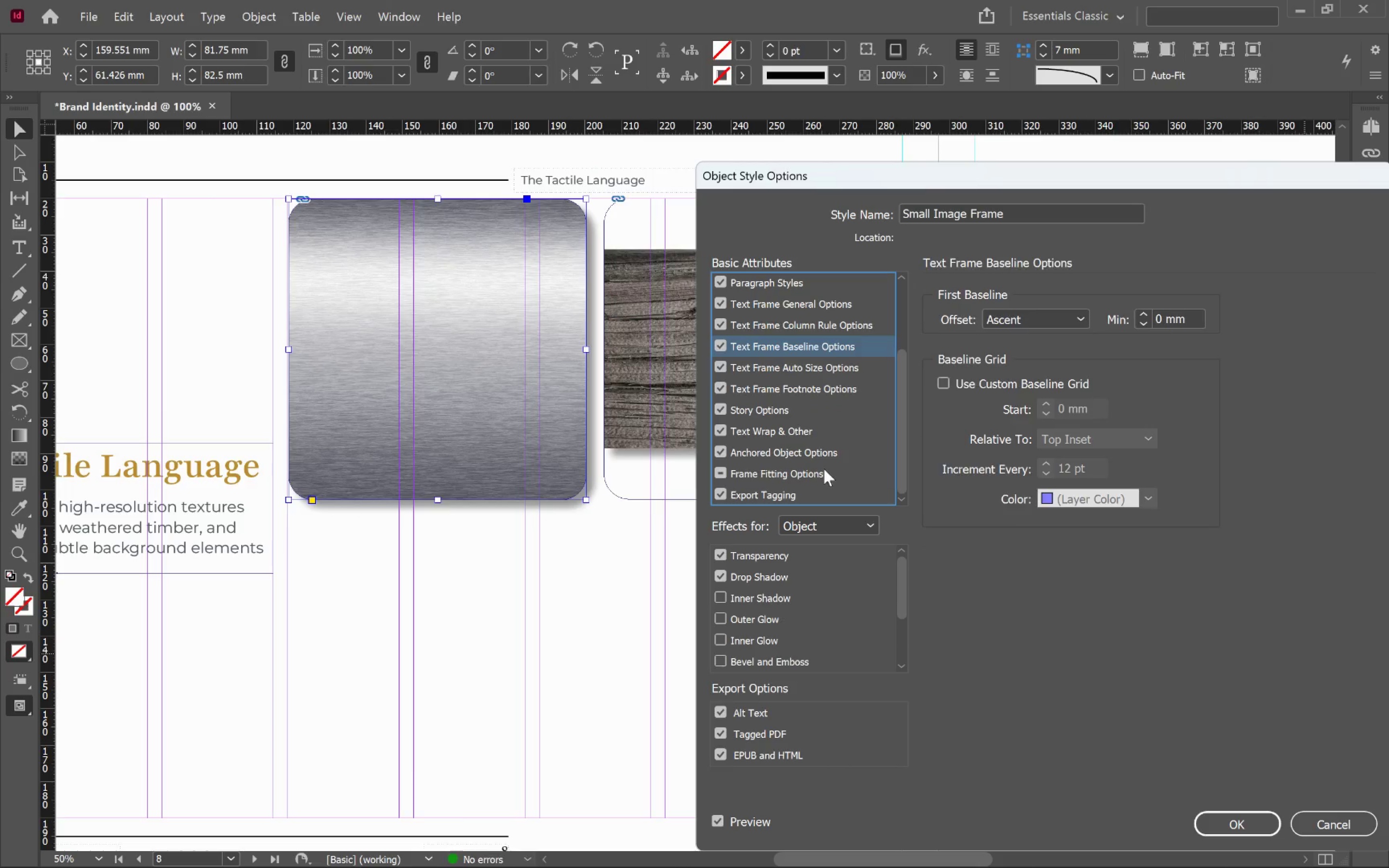 
left_click([824, 469])
 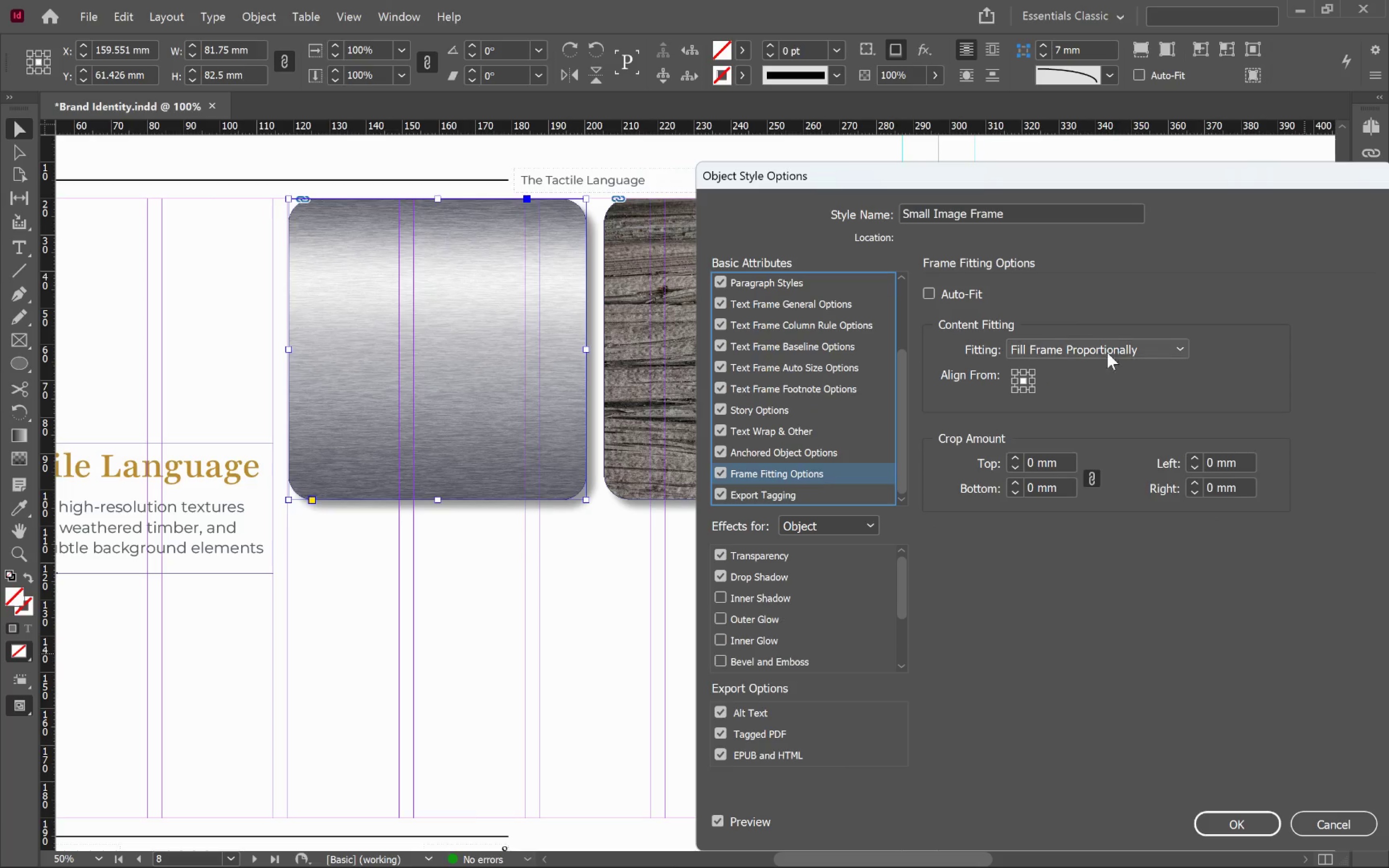 
left_click([1134, 348])
 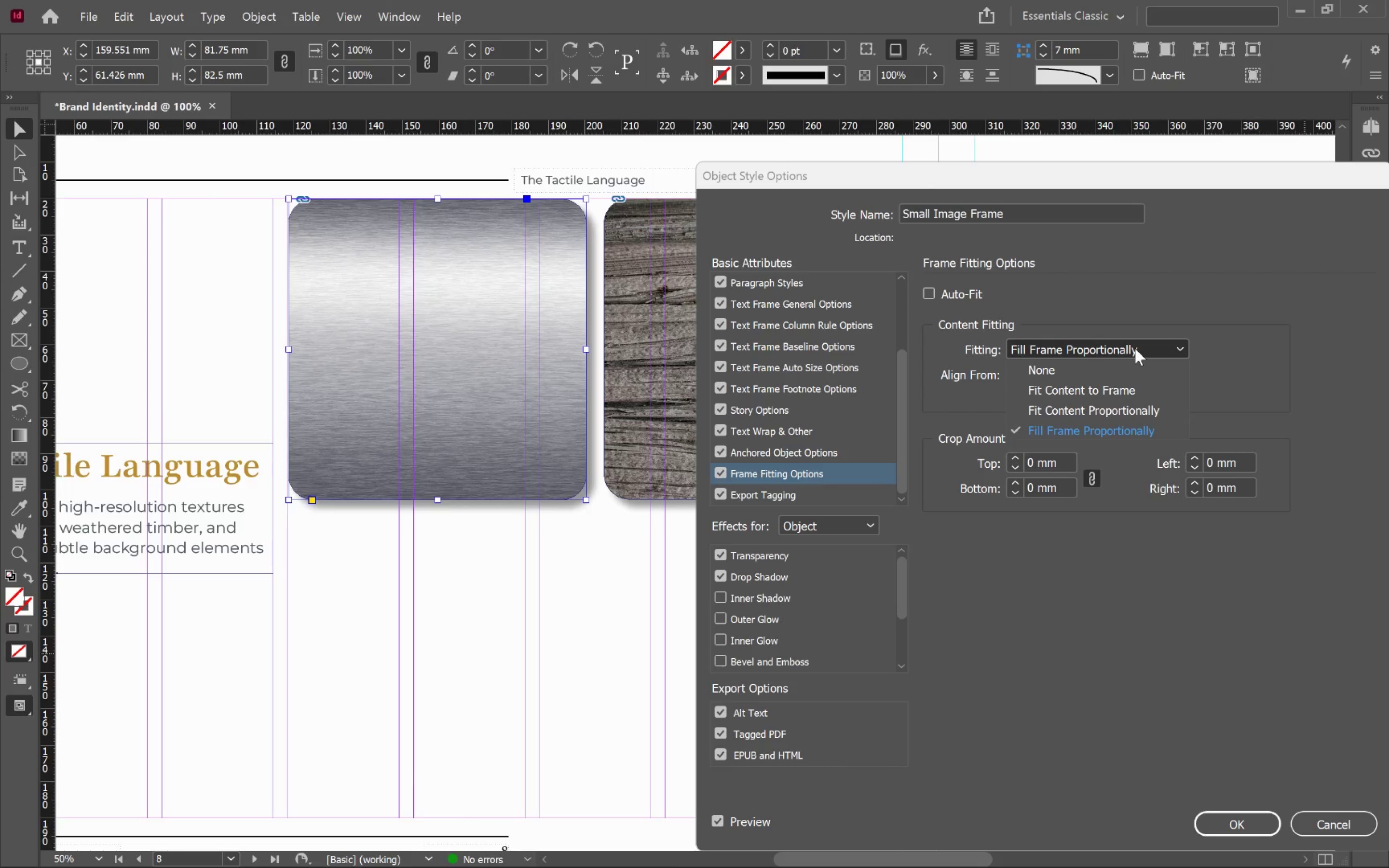 
left_click([1135, 348])
 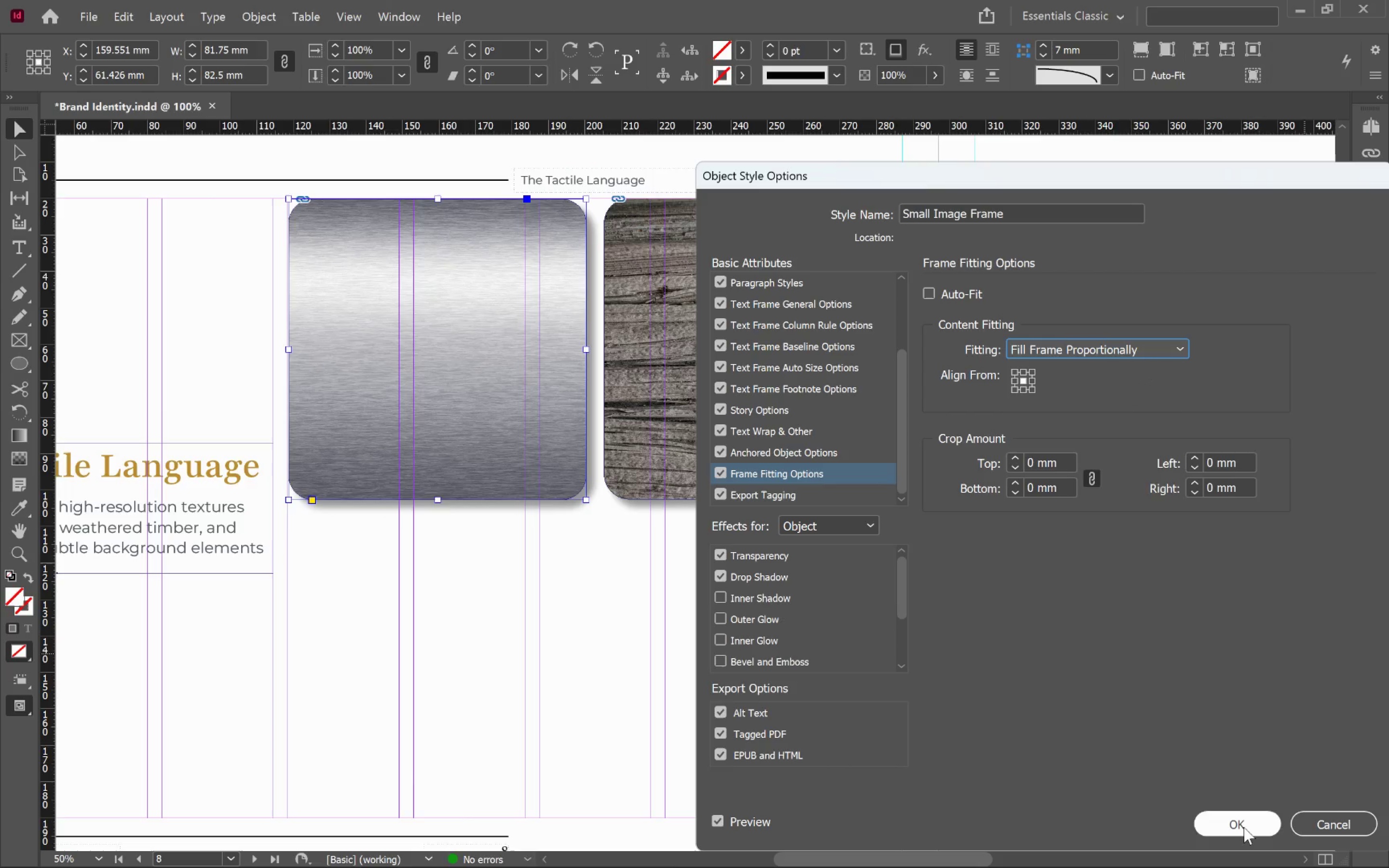 
left_click([803, 620])
 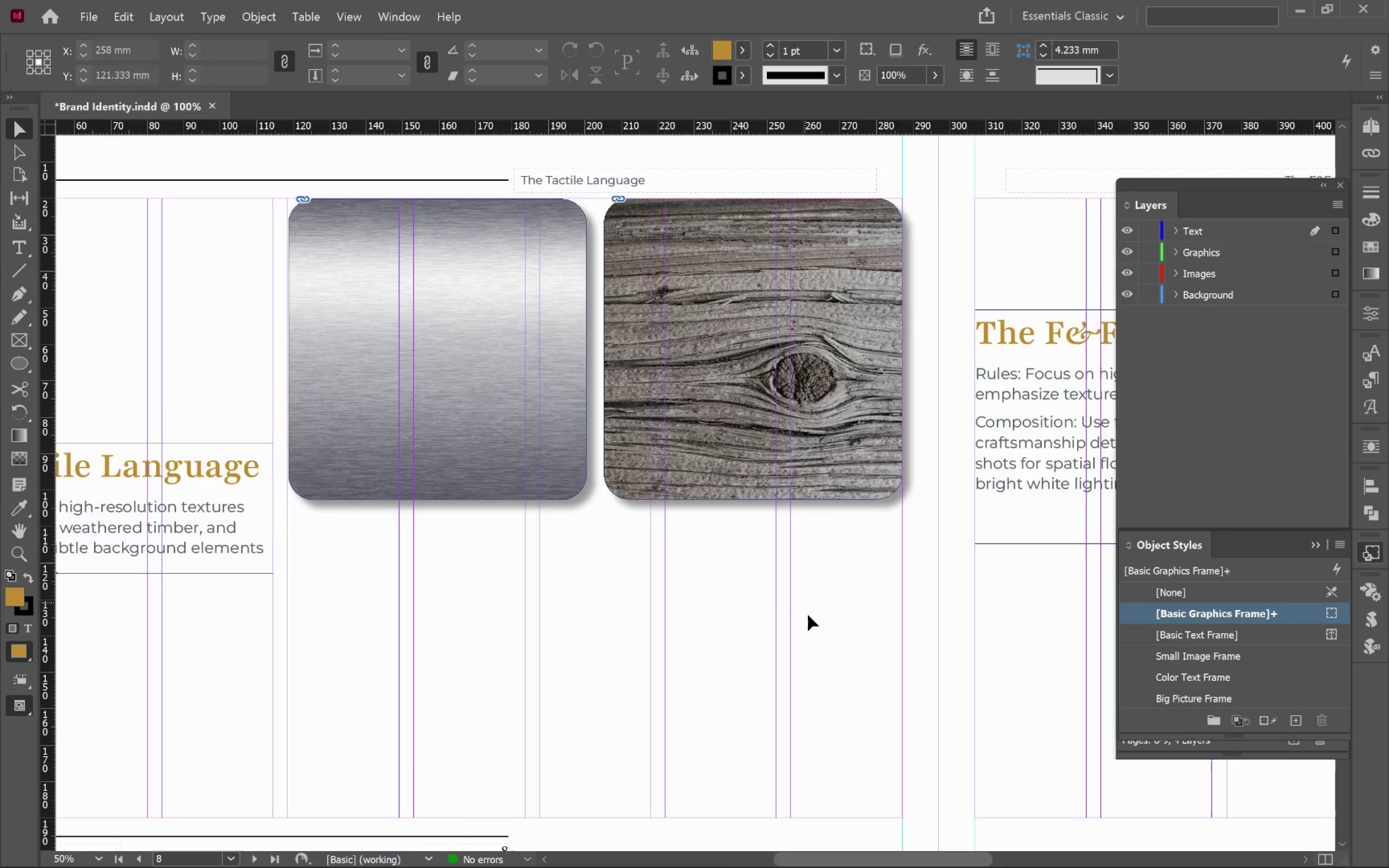 
scroll: coordinate [801, 608], scroll_direction: down, amount: 2.0
 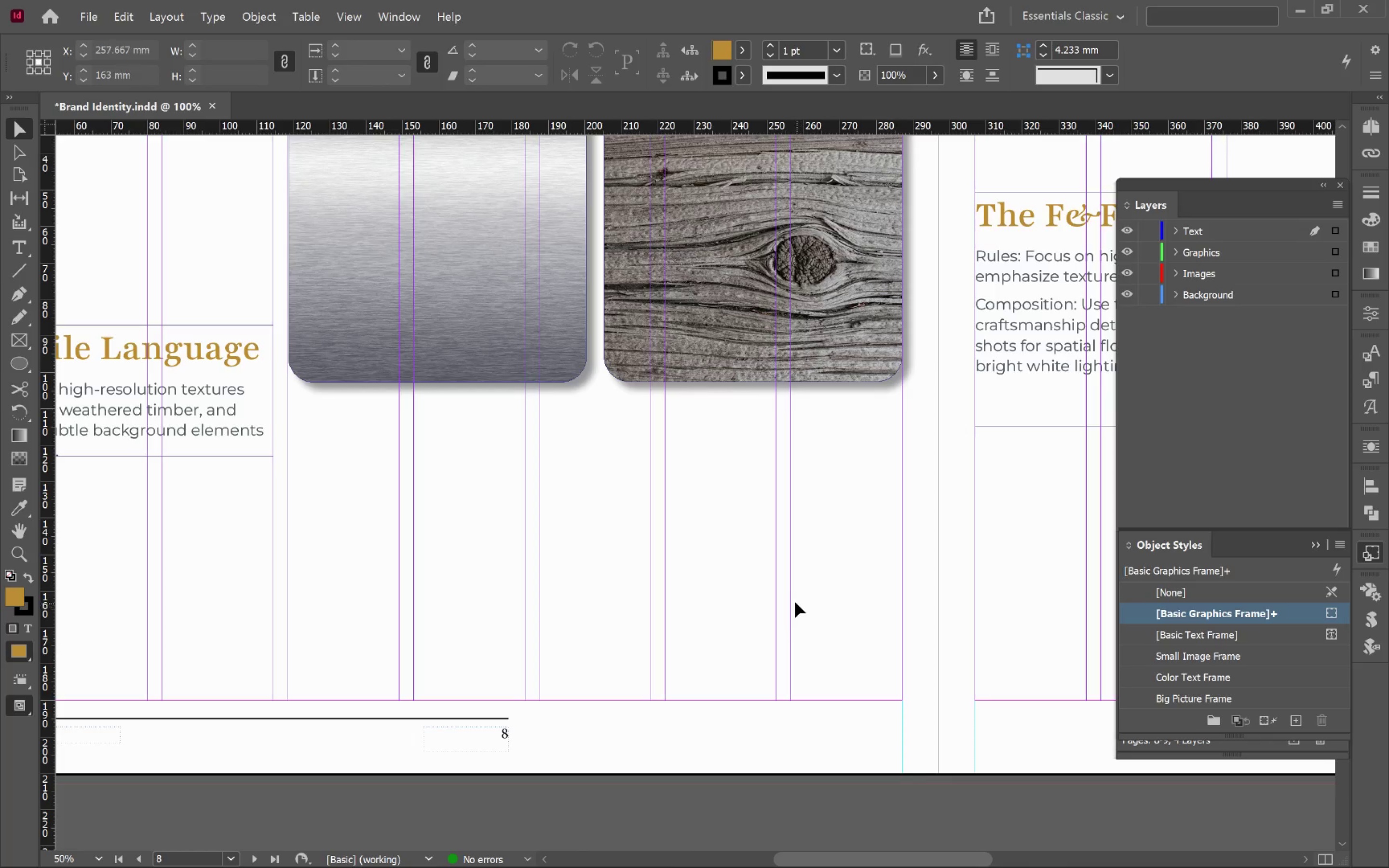 
key(W)
 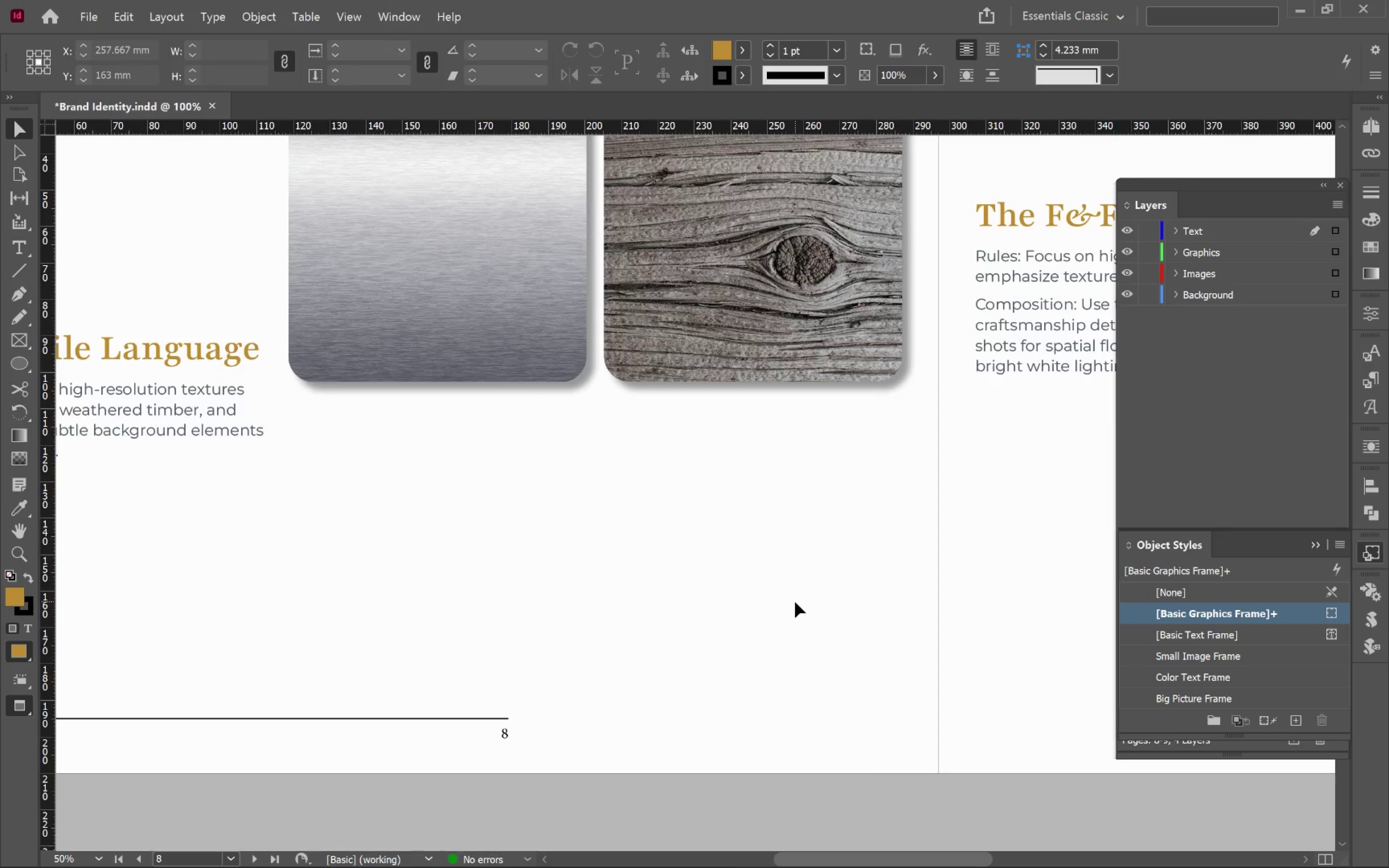 
hold_key(key=AltLeft, duration=0.5)
scroll: coordinate [794, 602], scroll_direction: down, amount: 1.0
 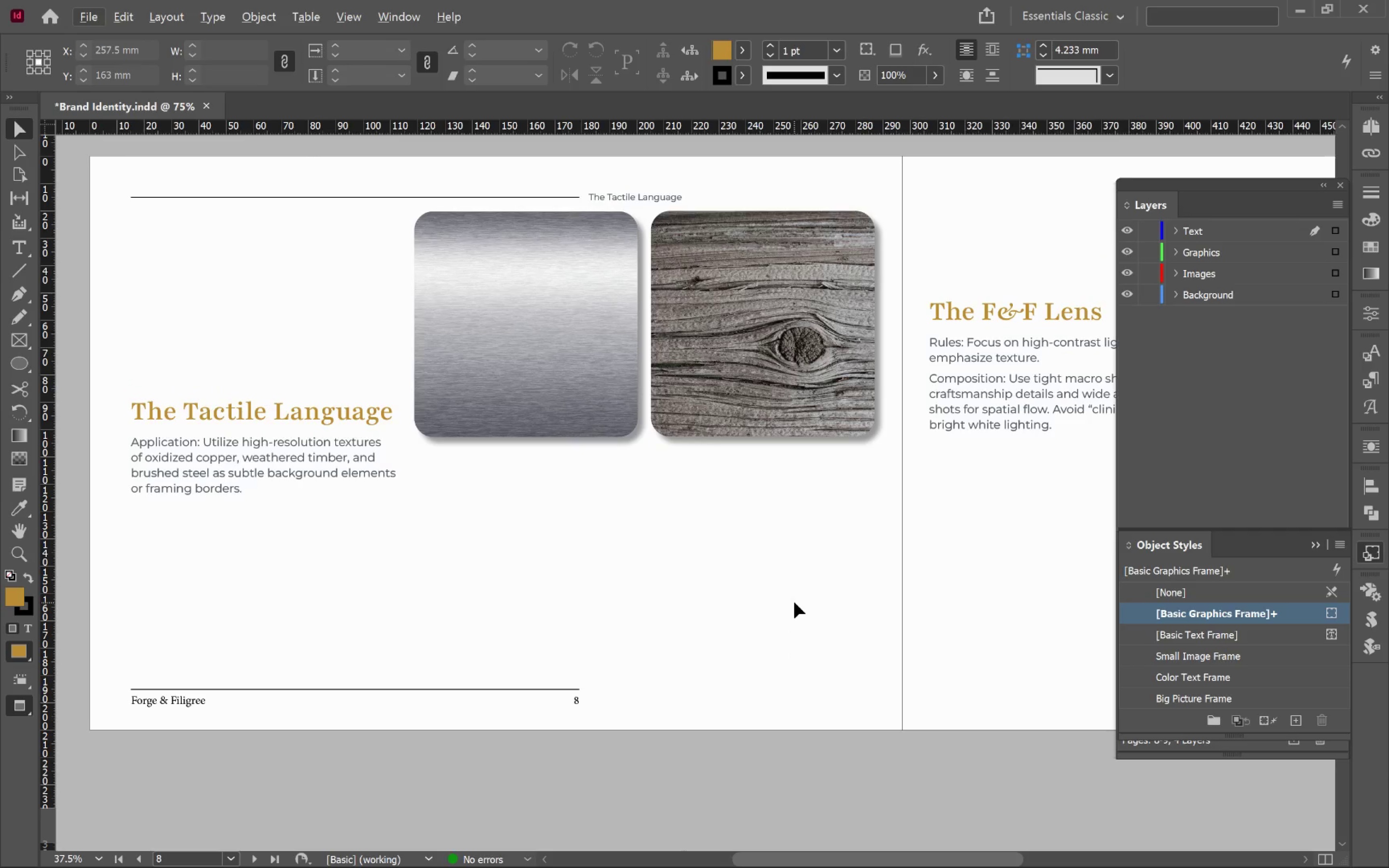 
key(Alt+AltLeft)
 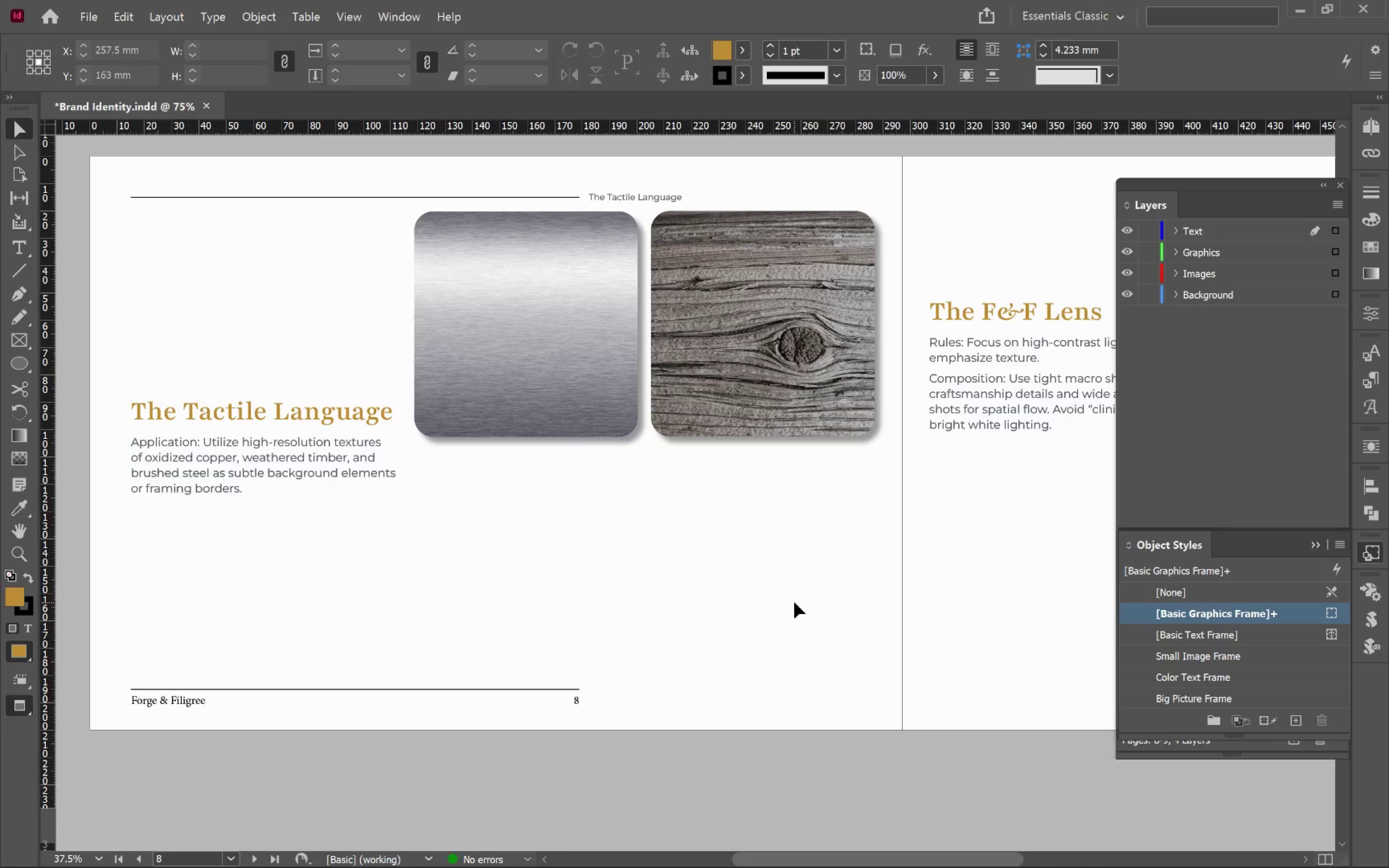 
key(Alt+Tab)
 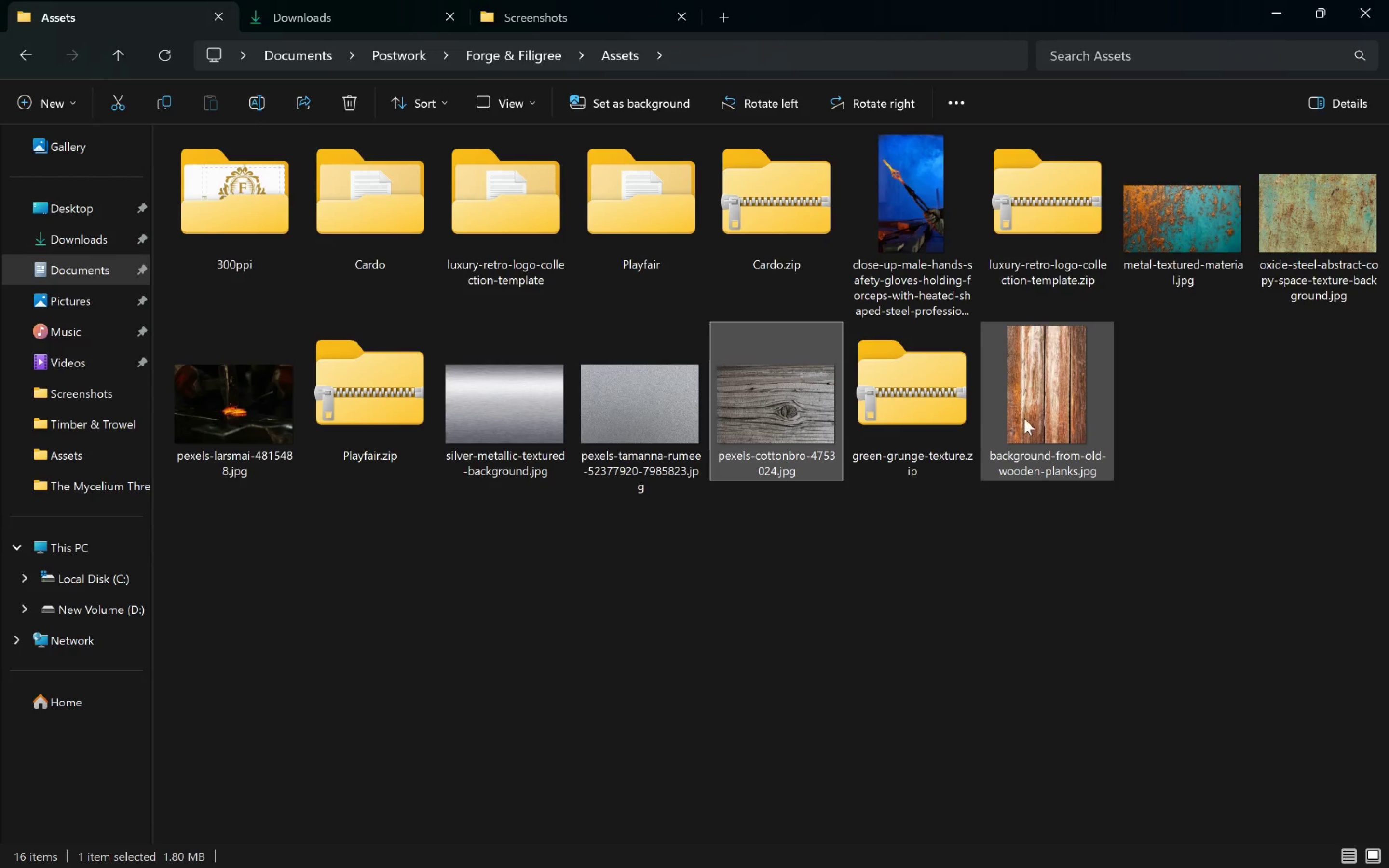 
left_click_drag(start_coordinate=[1044, 409], to_coordinate=[456, 504])
 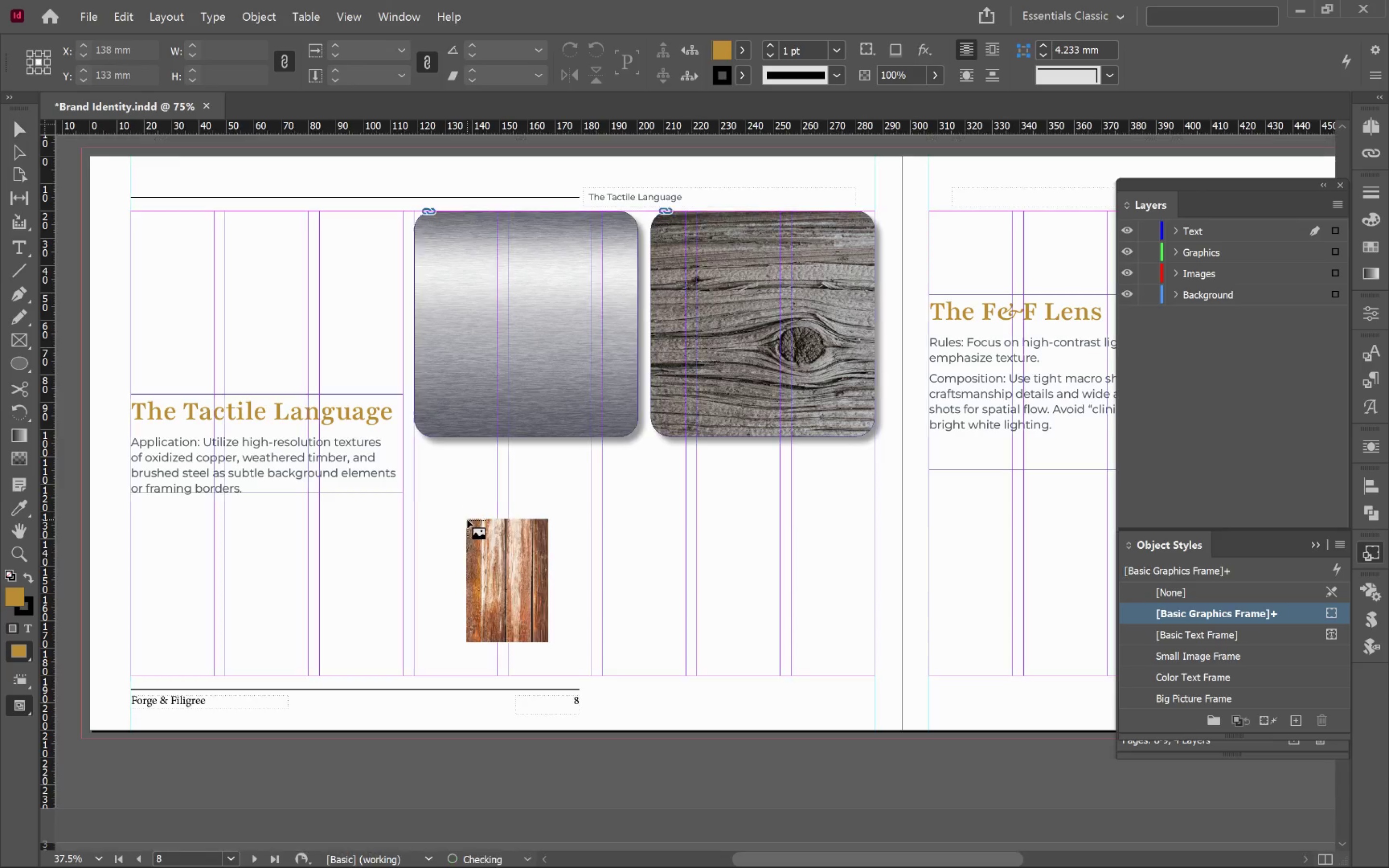 
key(Alt+AltLeft)
 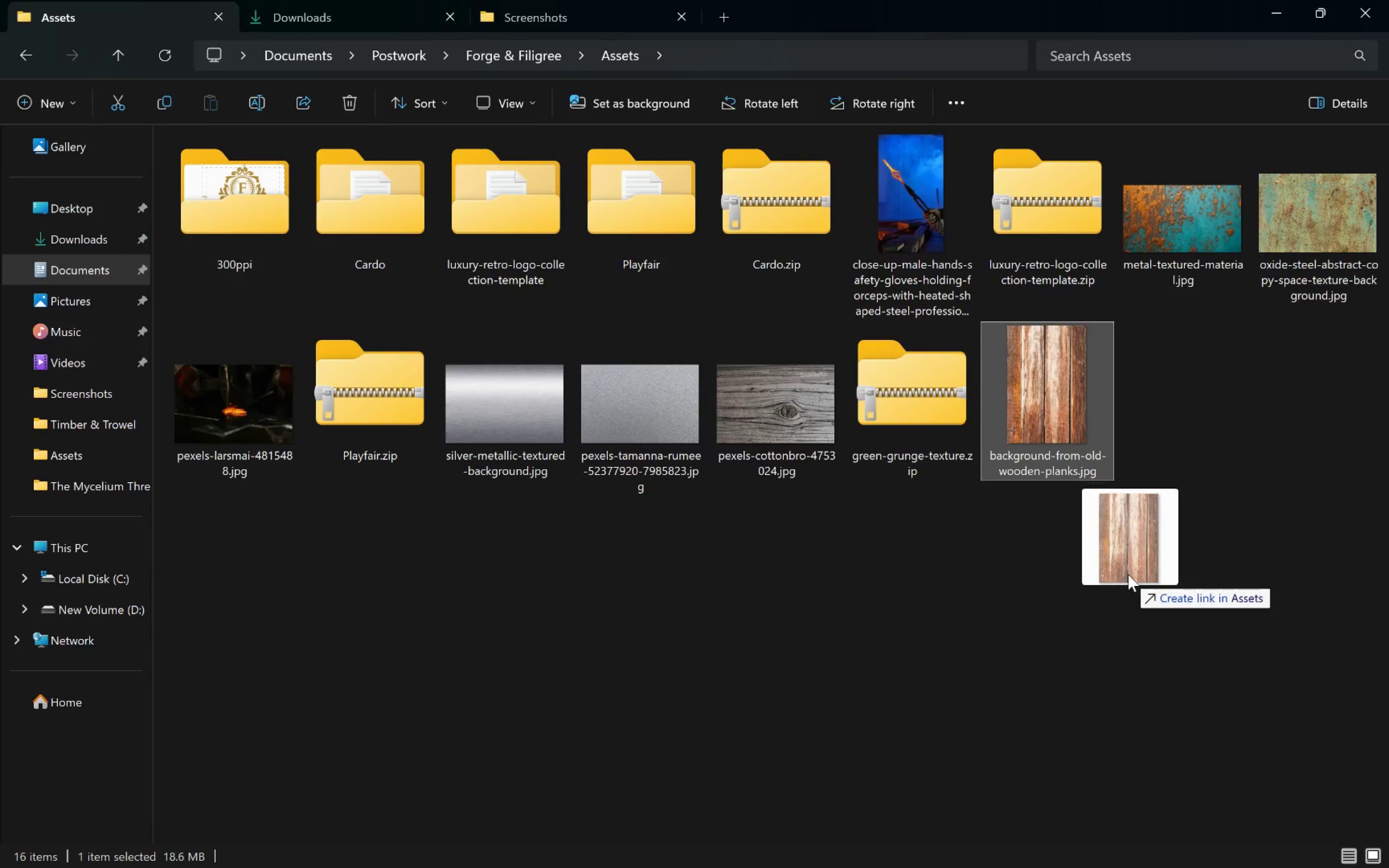 
key(Alt+Tab)
 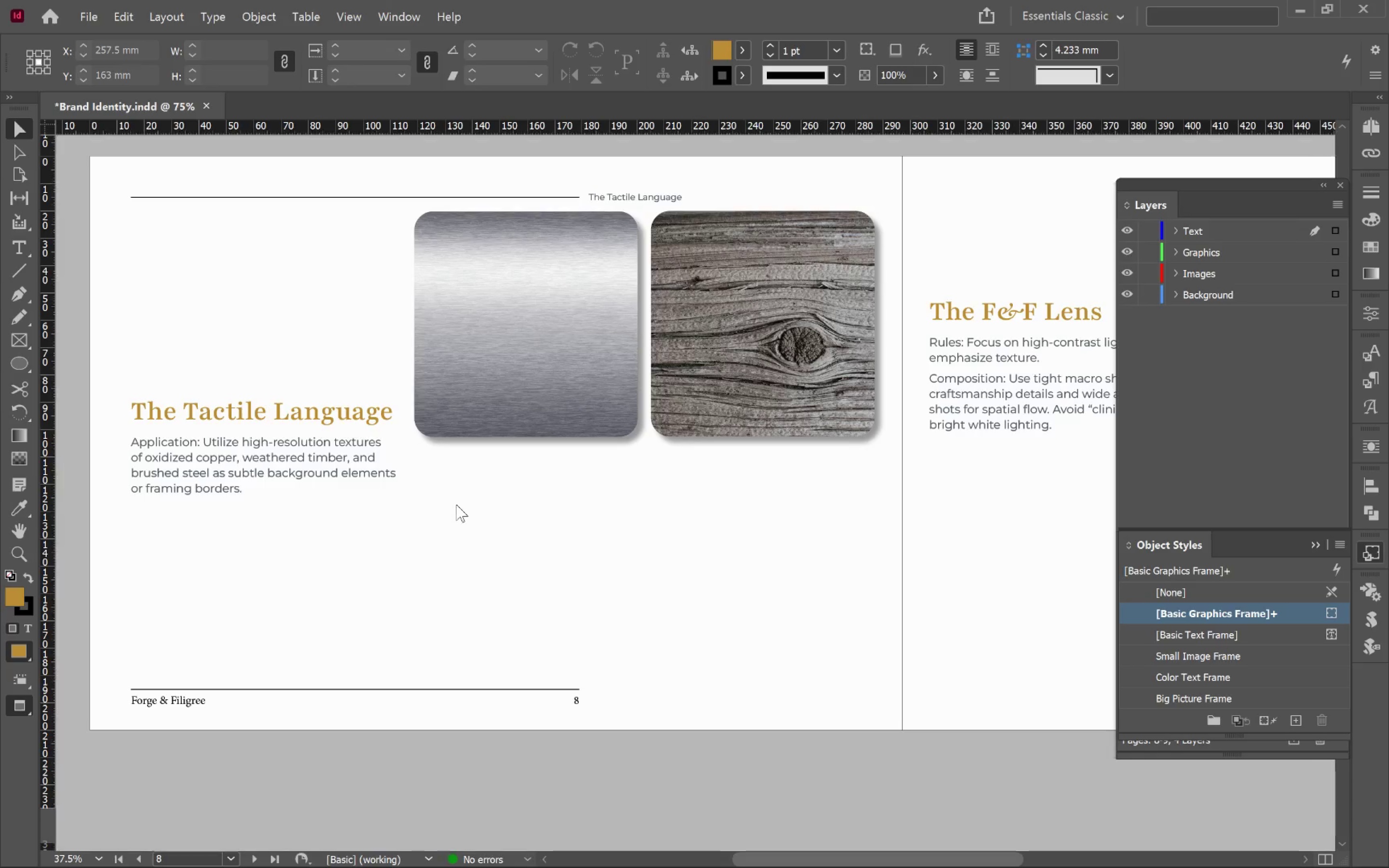 
key(W)
 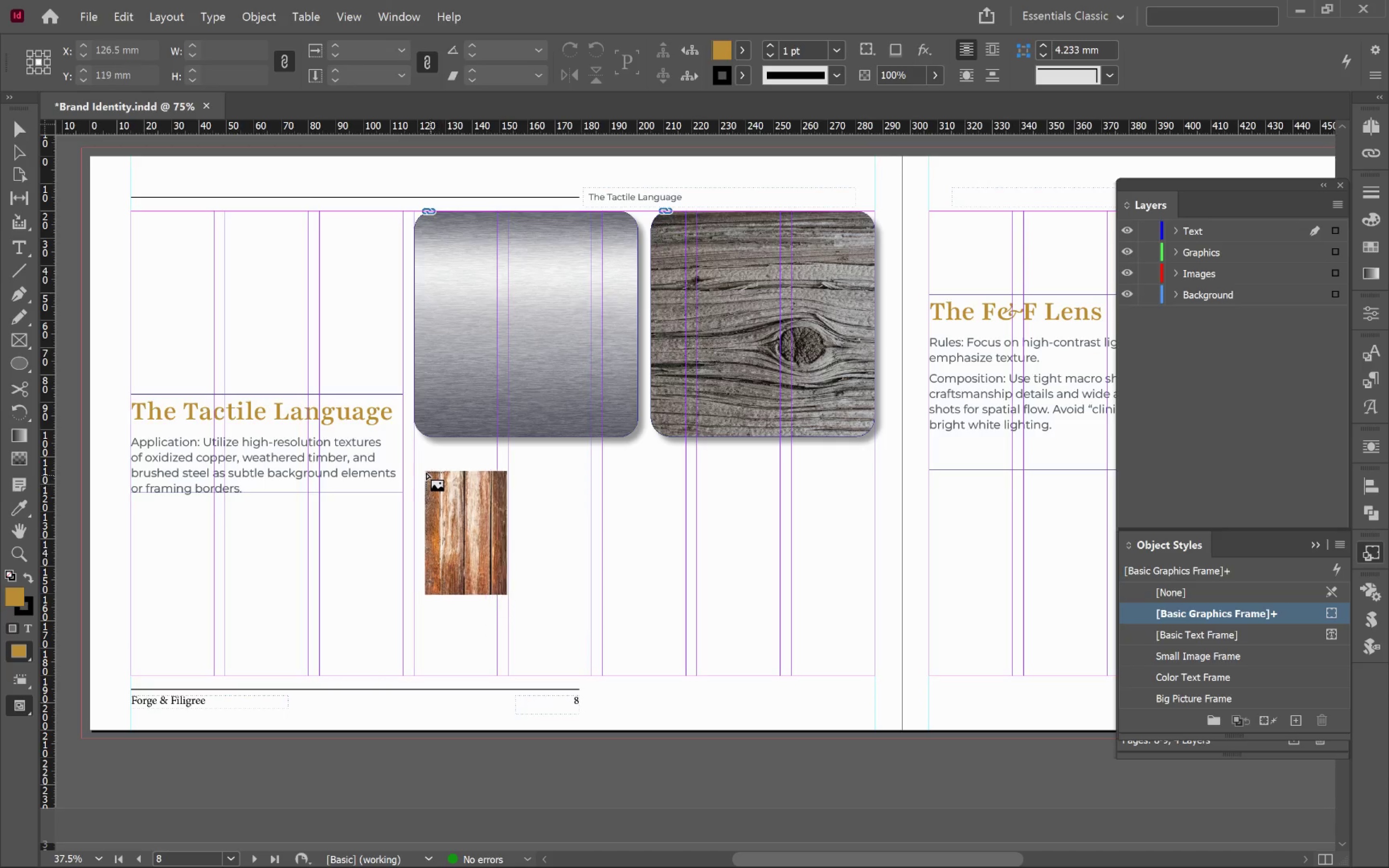 
left_click_drag(start_coordinate=[422, 470], to_coordinate=[588, 578])
 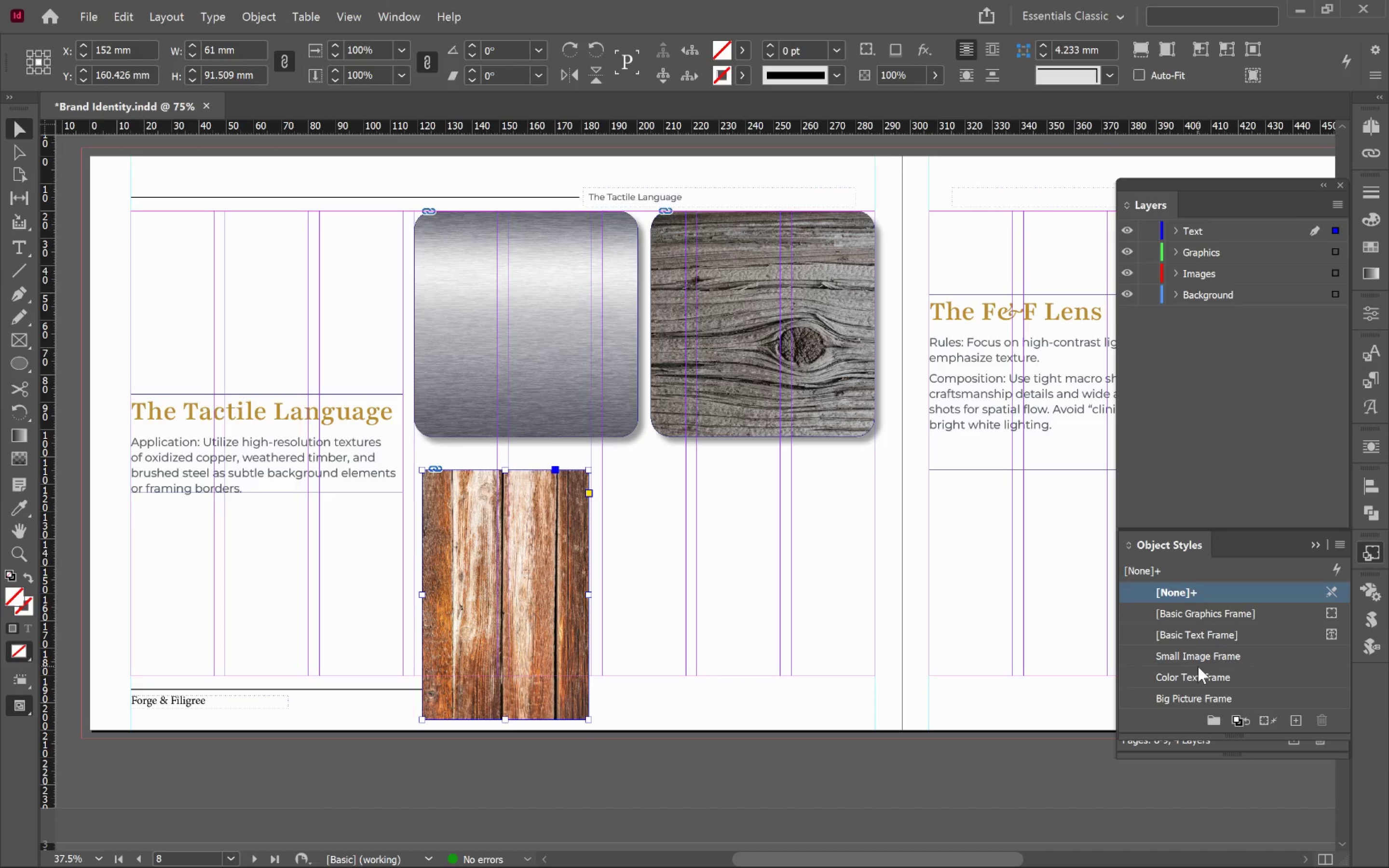 
left_click([1205, 655])
 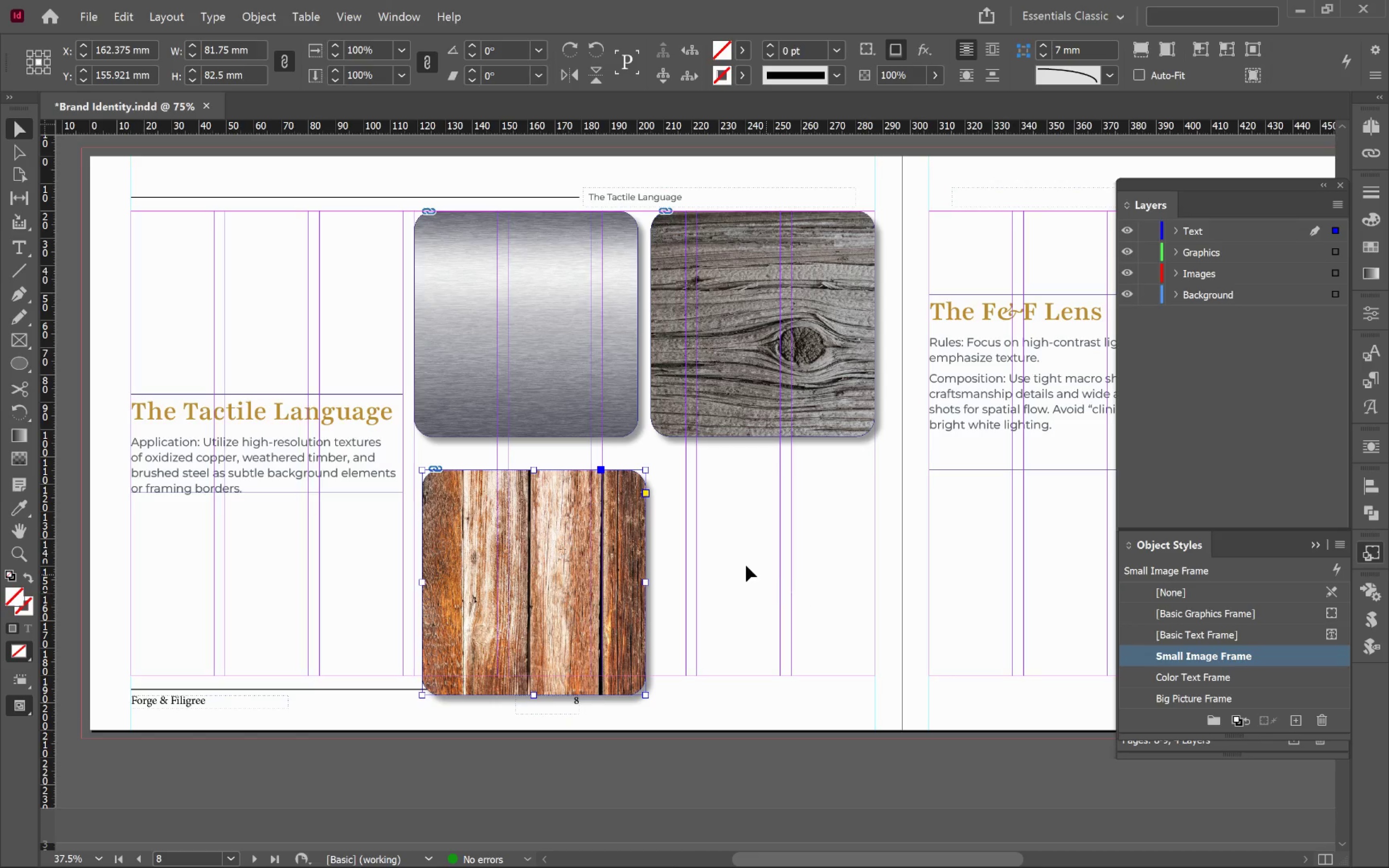 
key(Alt+AltLeft)
 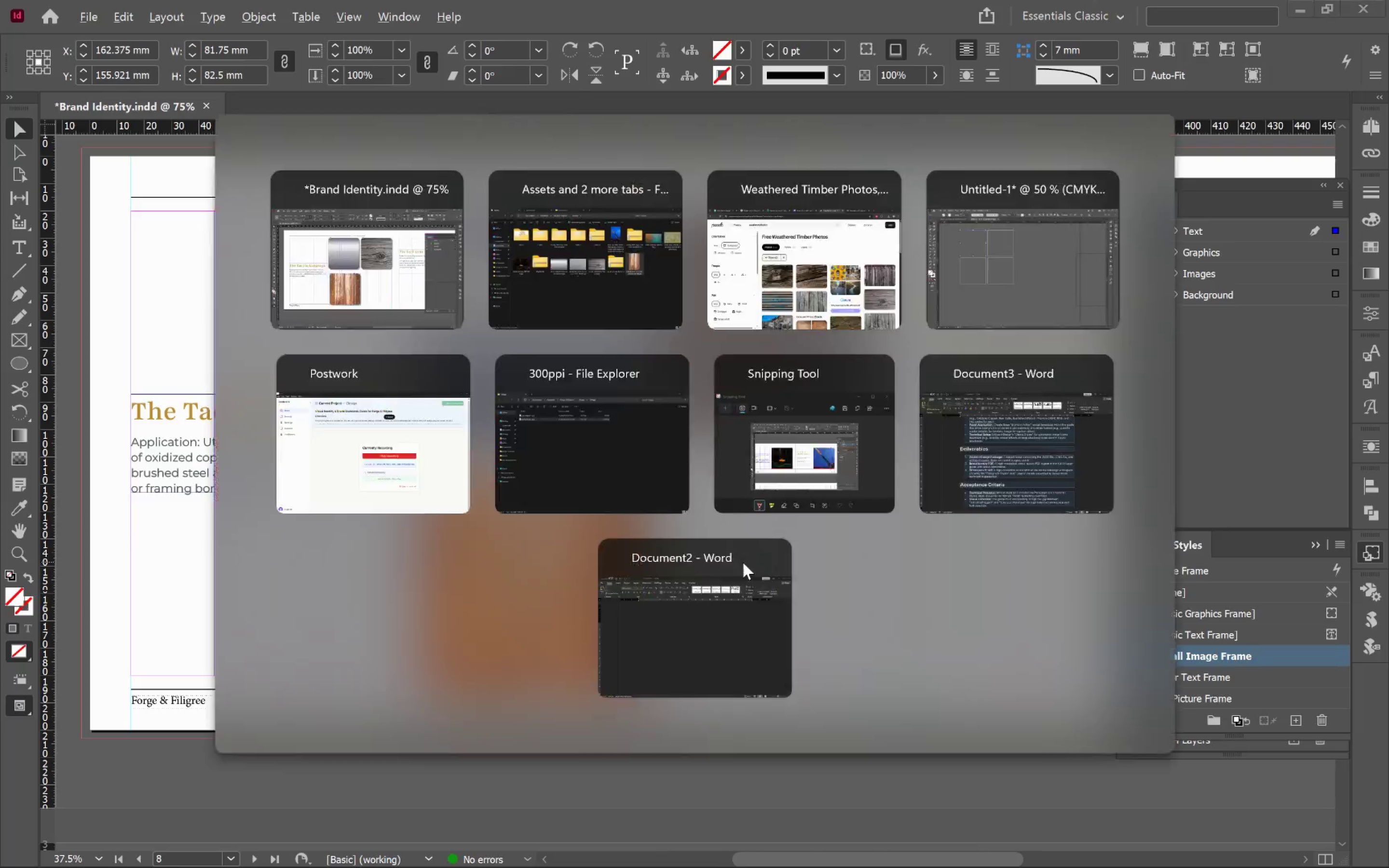 
key(Alt+Tab)
 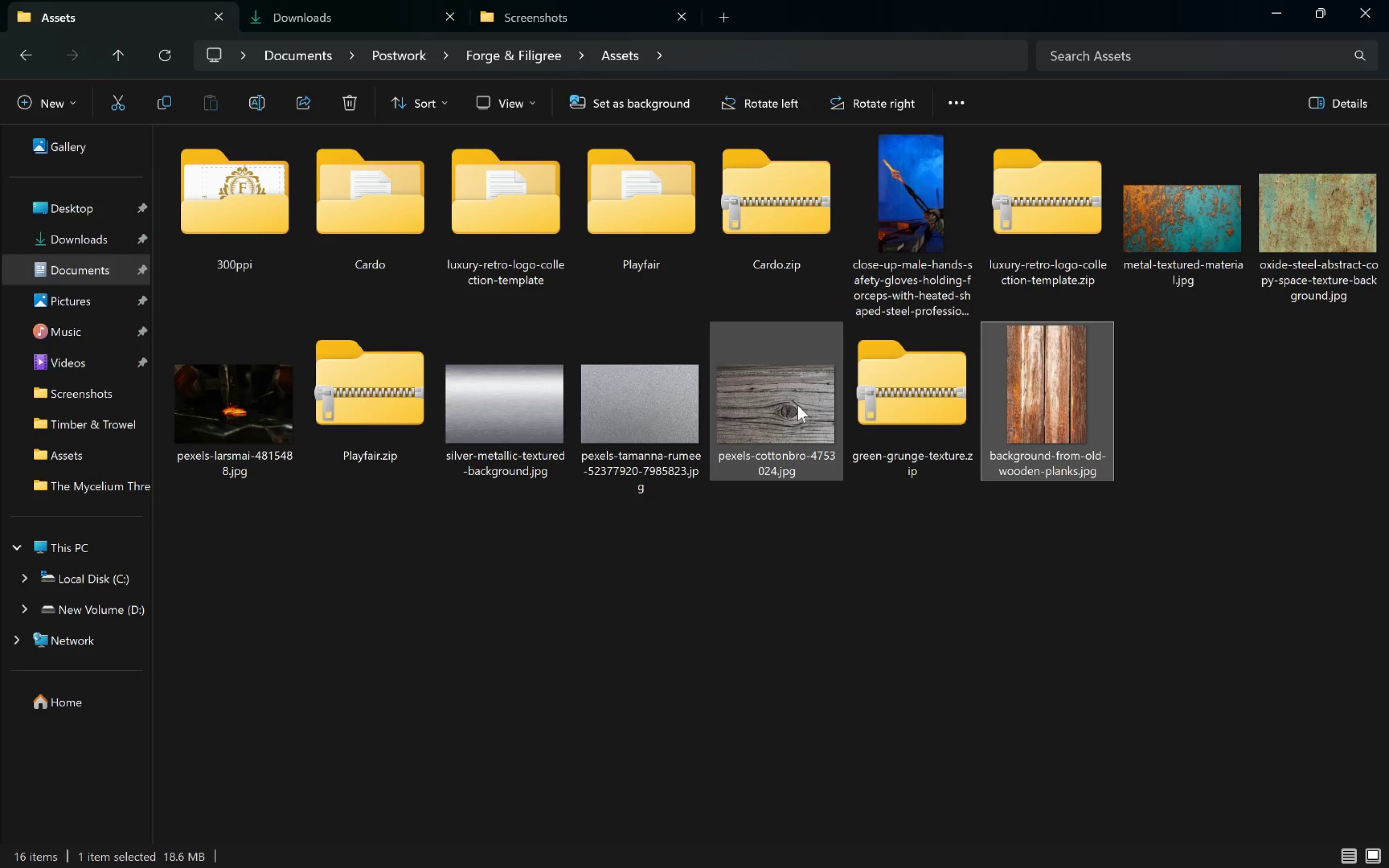 
key(Alt+AltLeft)
 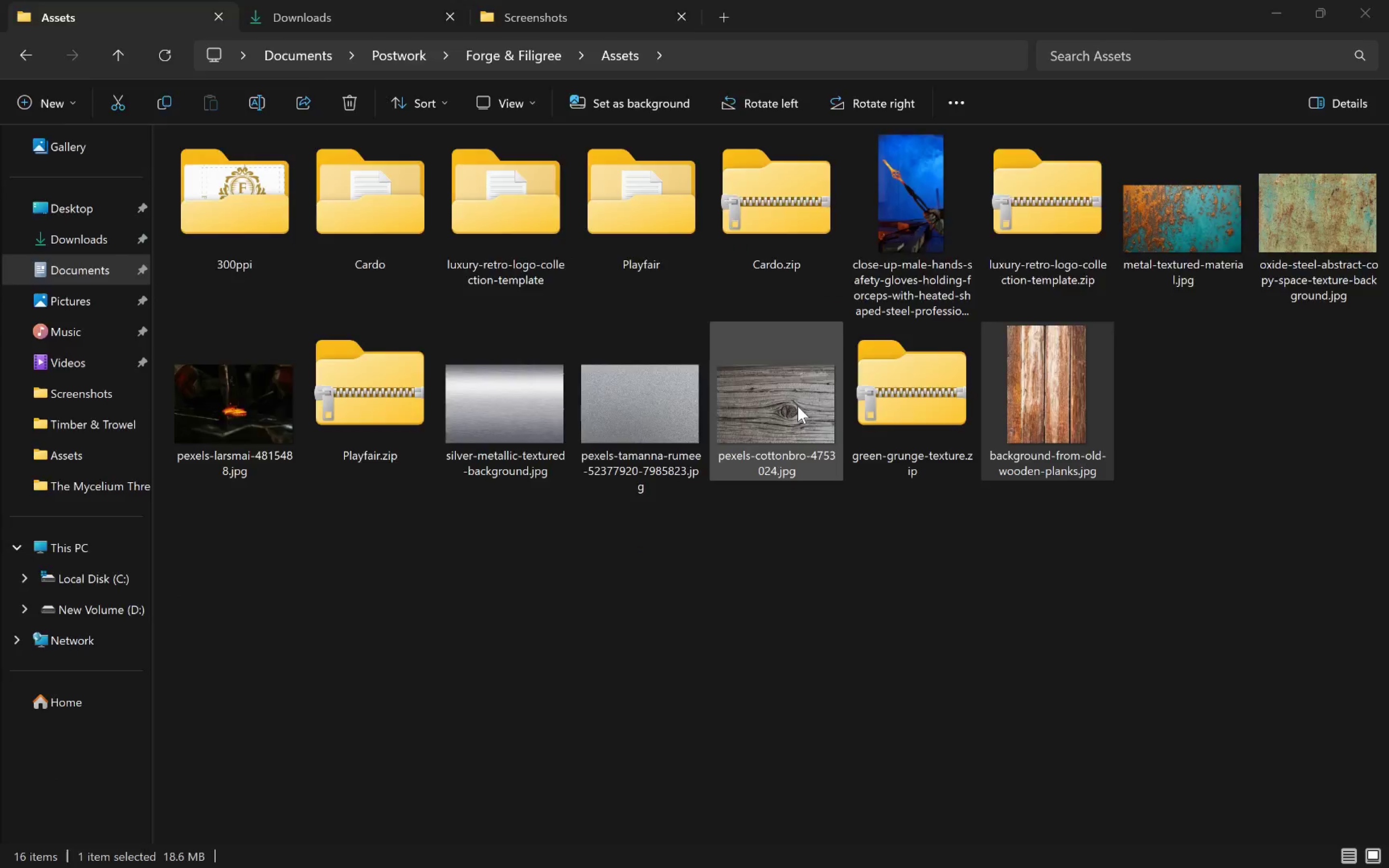 
key(Alt+Tab)
 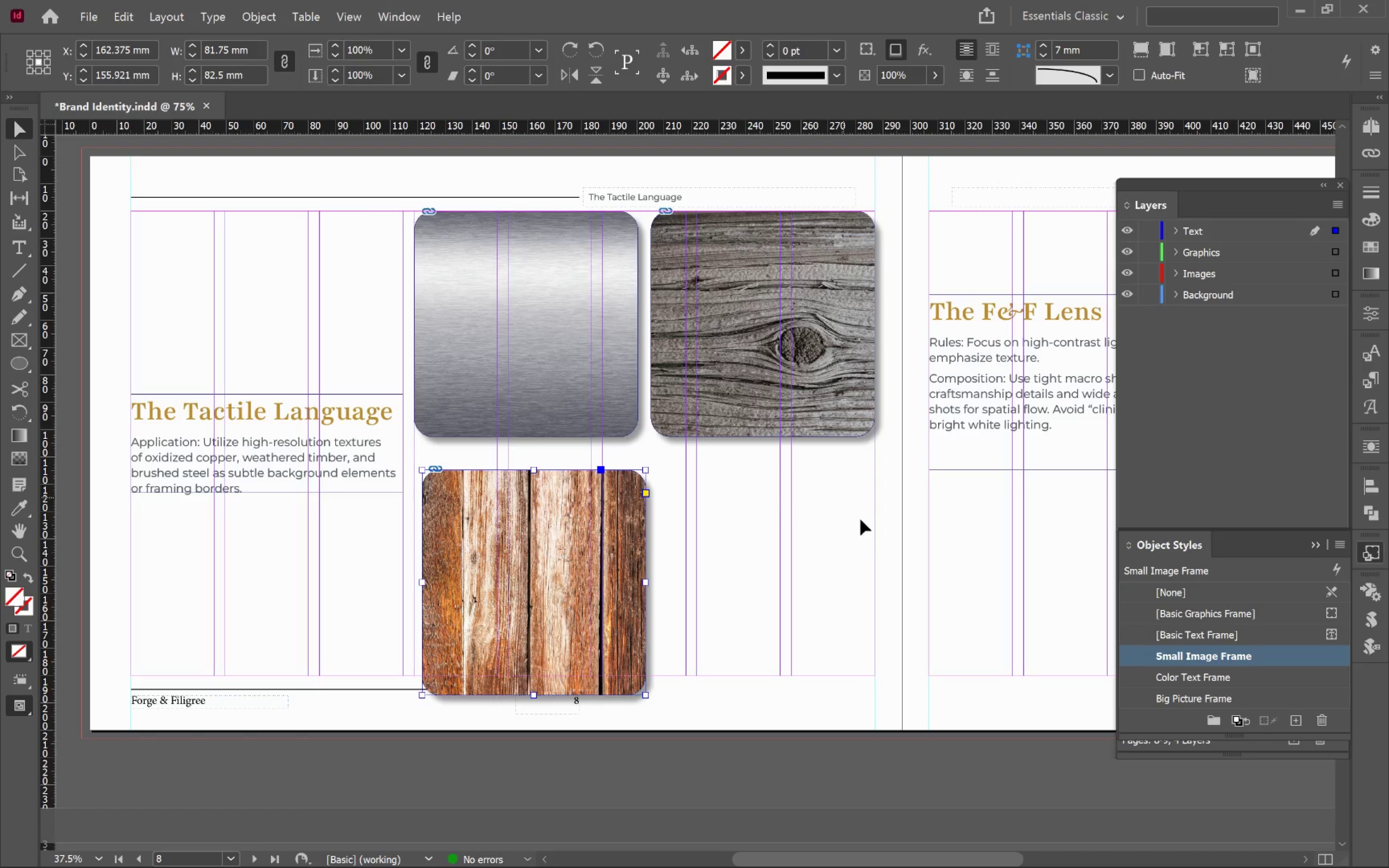 
key(Alt+AltLeft)
 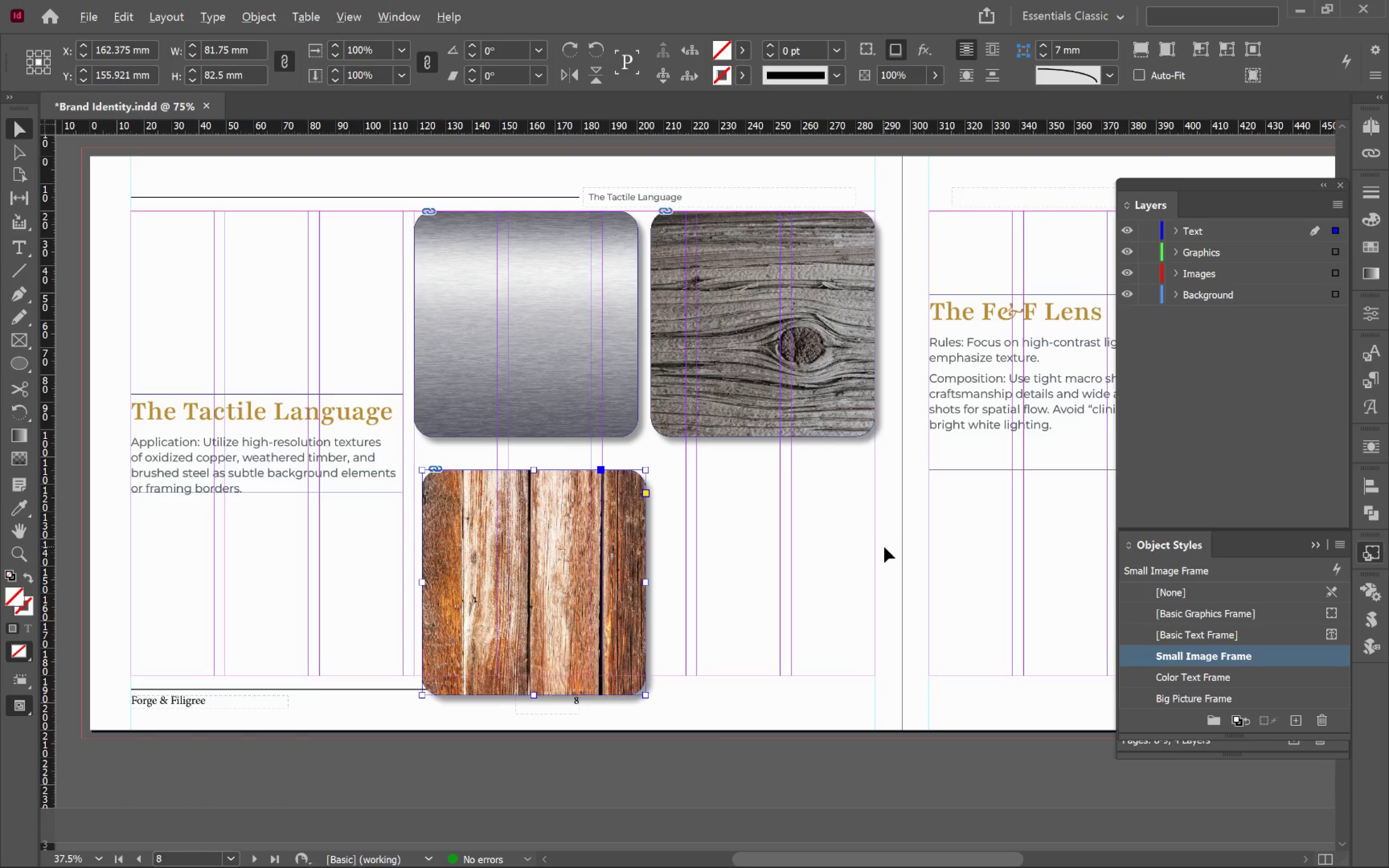 
key(Alt+Tab)
 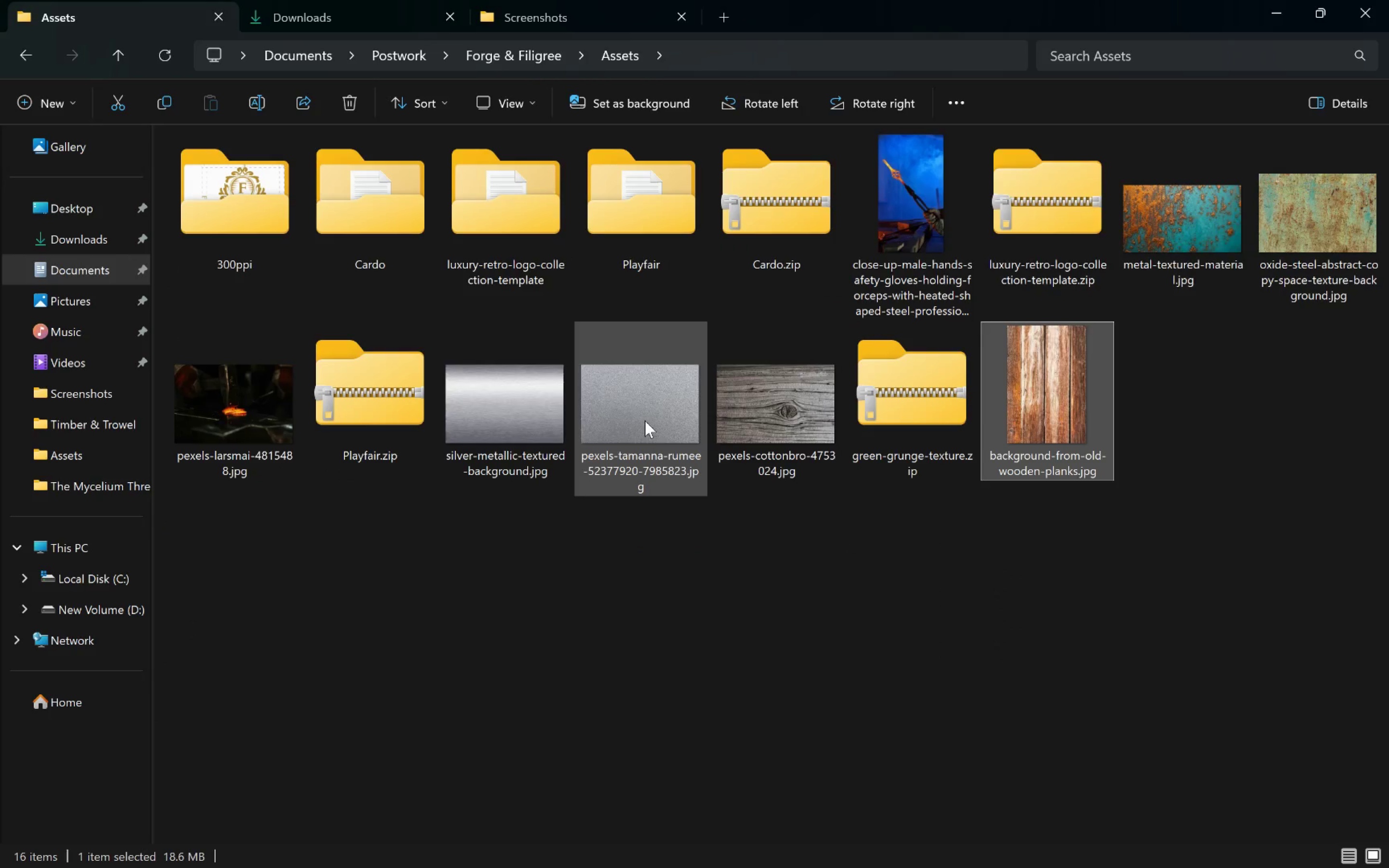 
left_click_drag(start_coordinate=[645, 419], to_coordinate=[784, 591])
 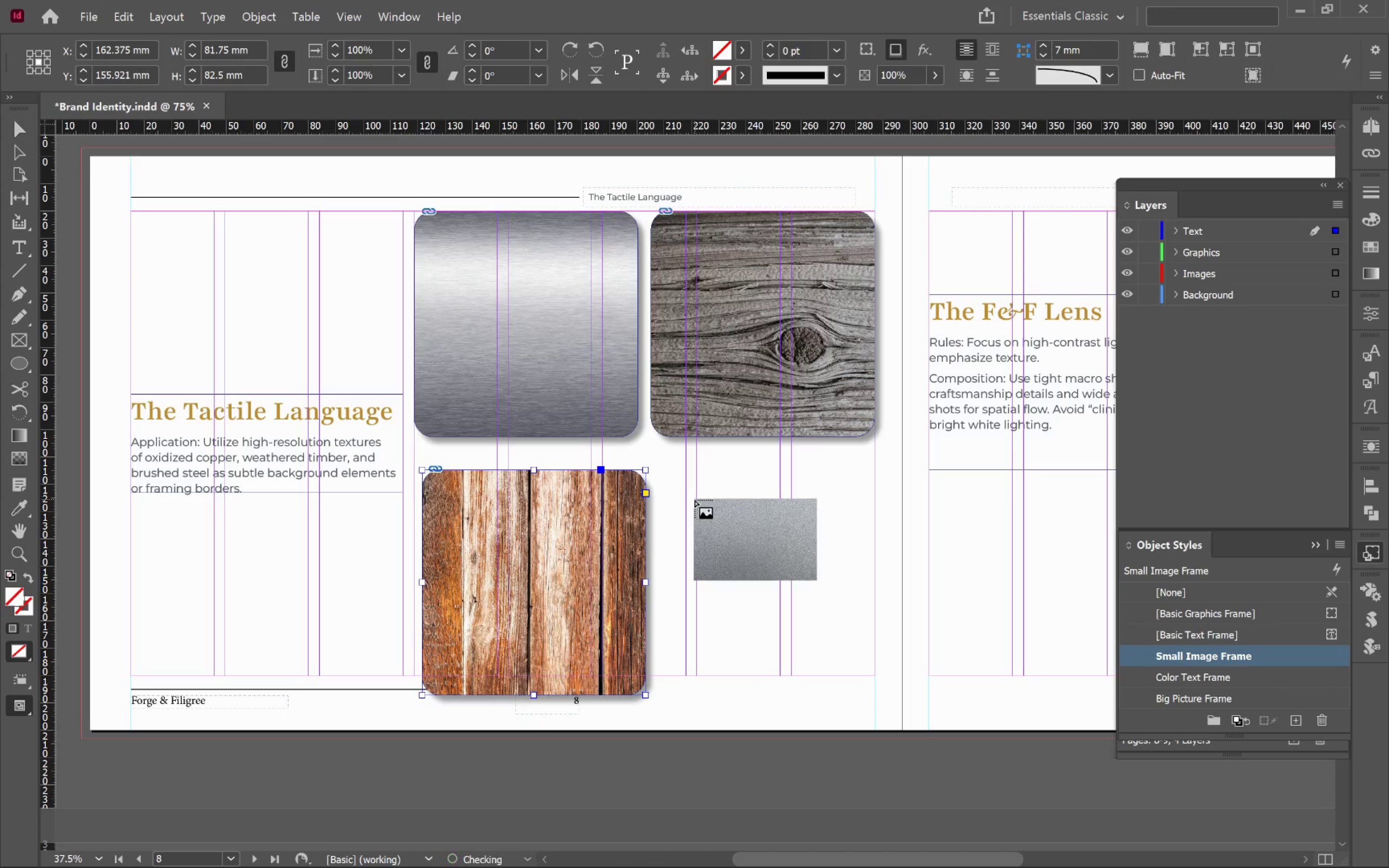 
key(Alt+AltLeft)
 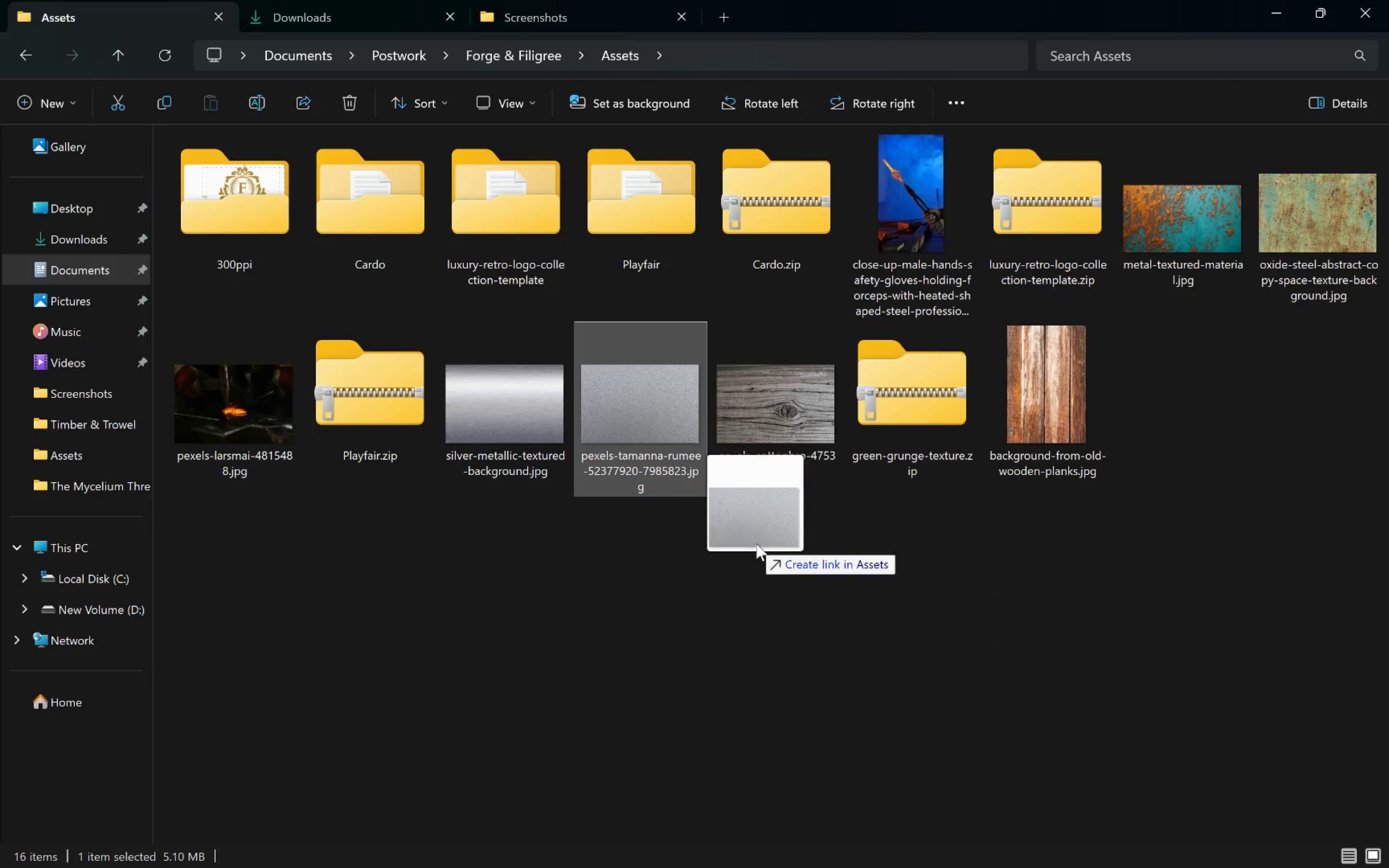 
key(Alt+Tab)
 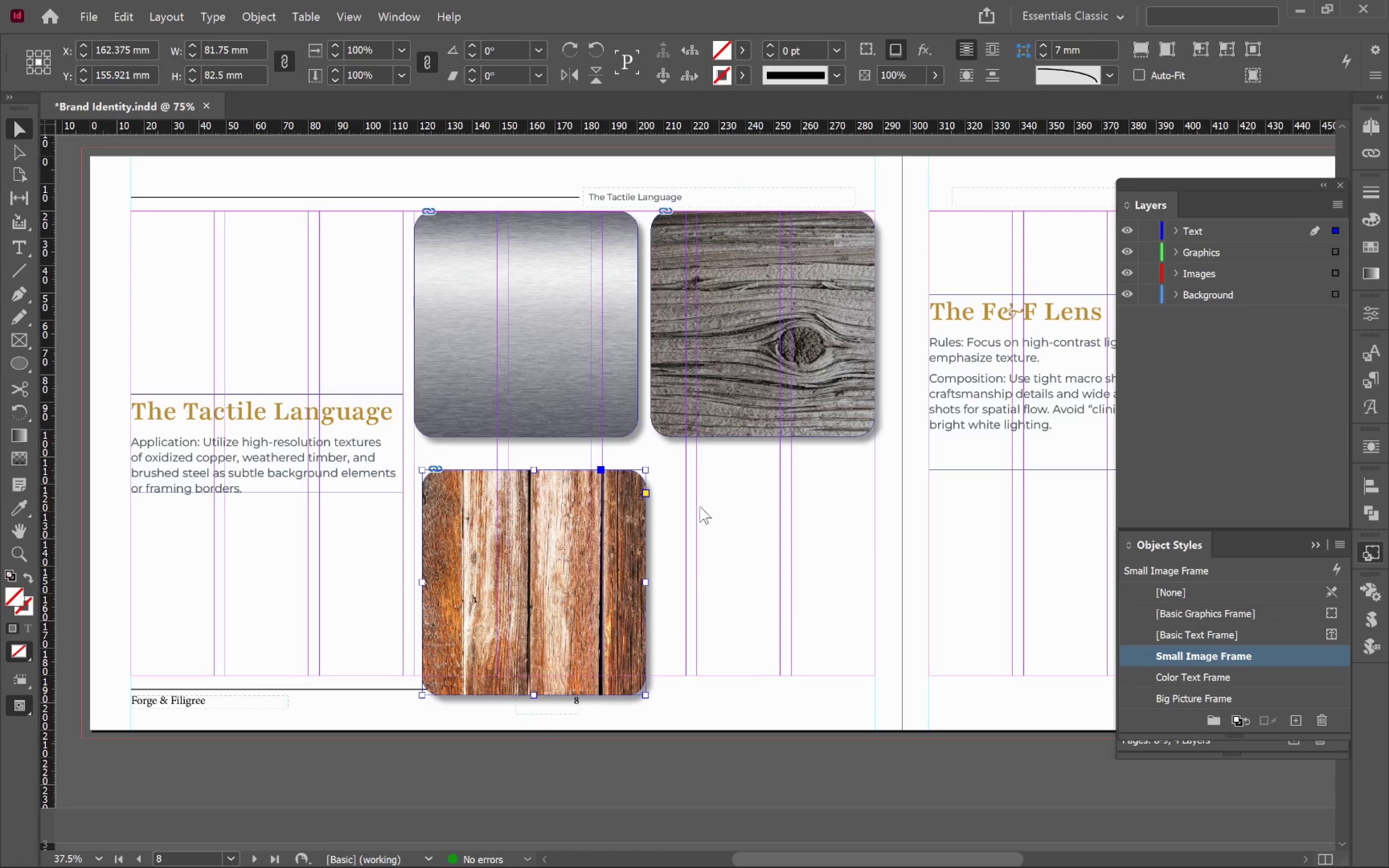 
left_click_drag(start_coordinate=[694, 500], to_coordinate=[785, 636])
 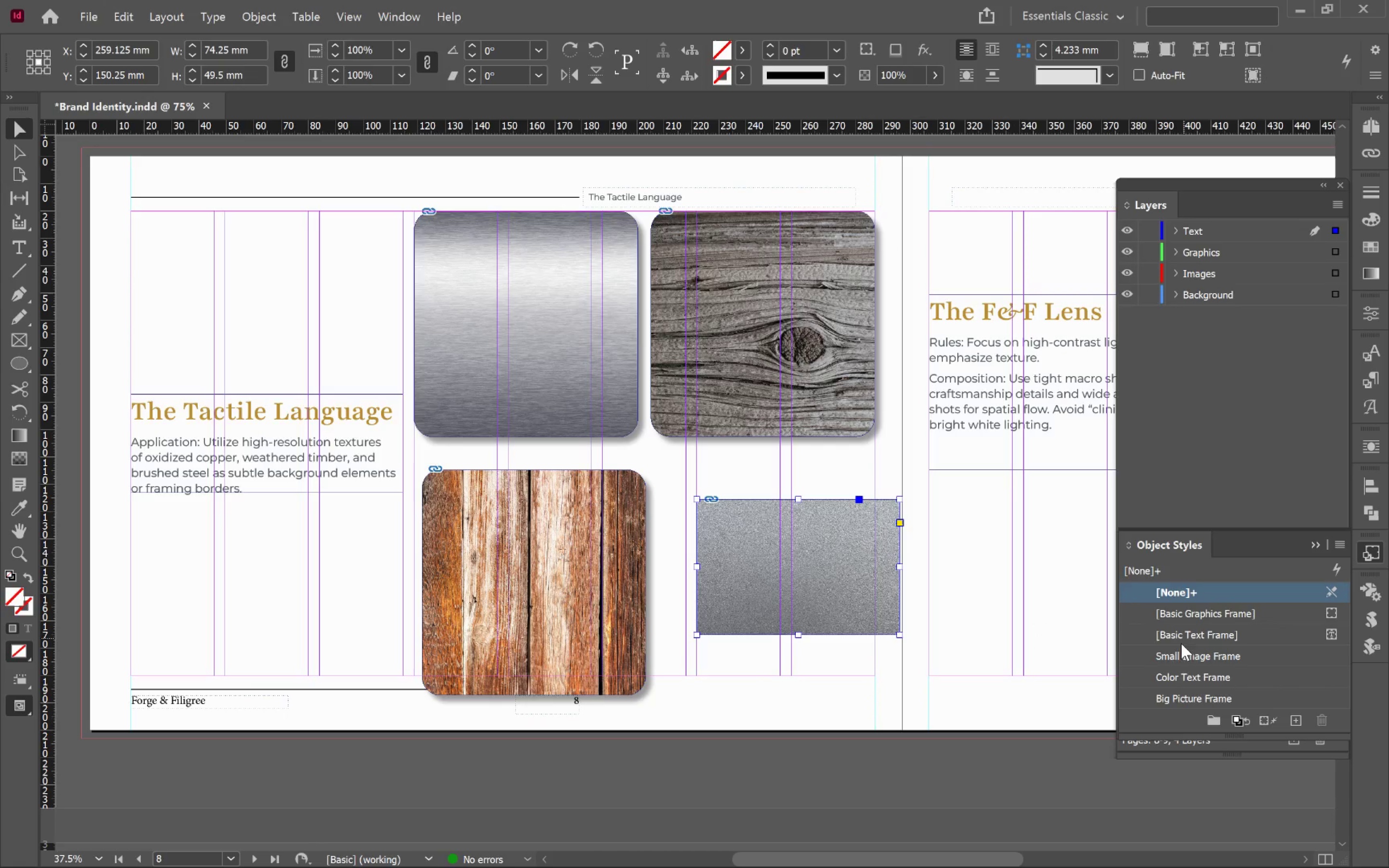 
left_click([1188, 657])
 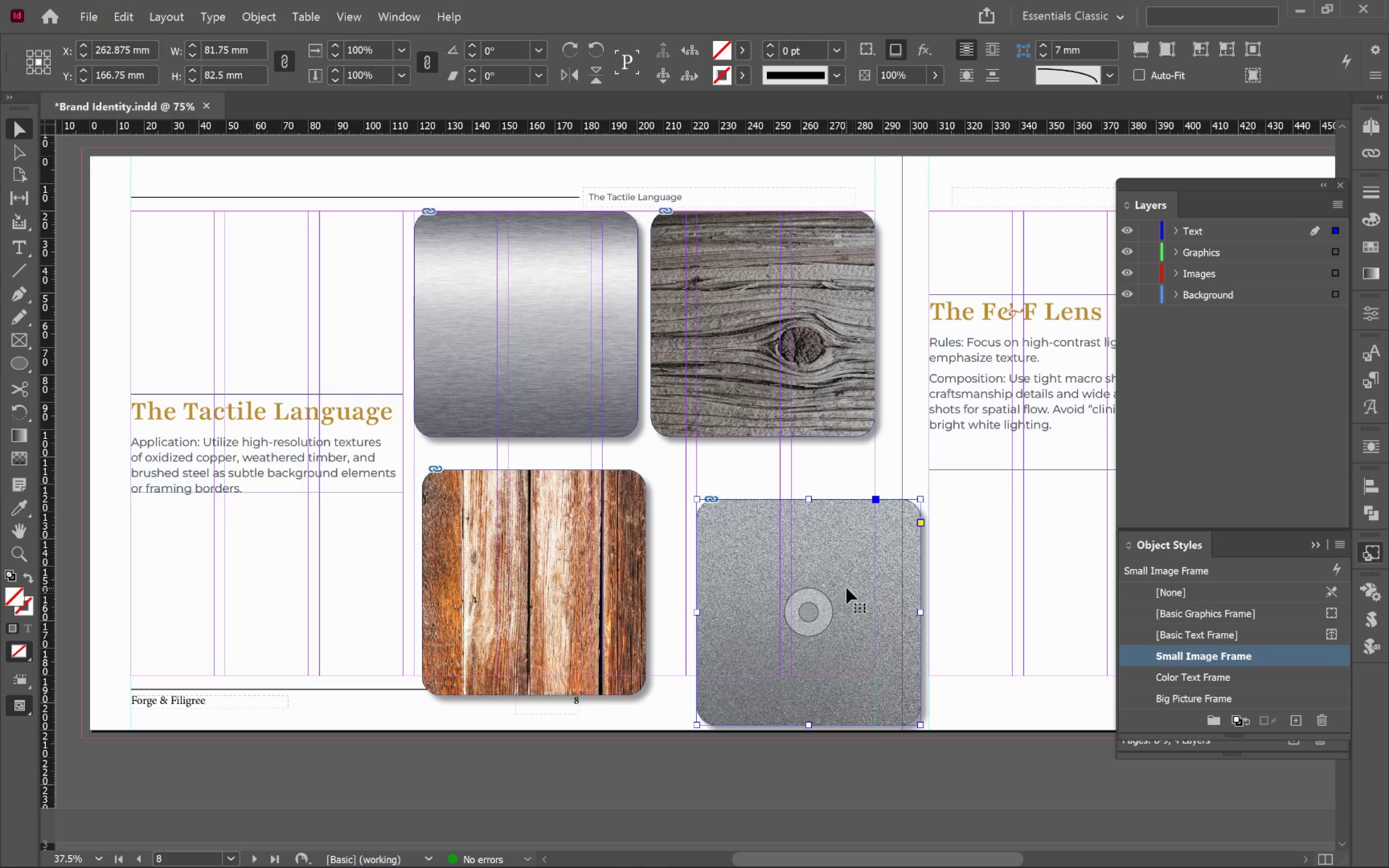 
left_click([897, 585])
 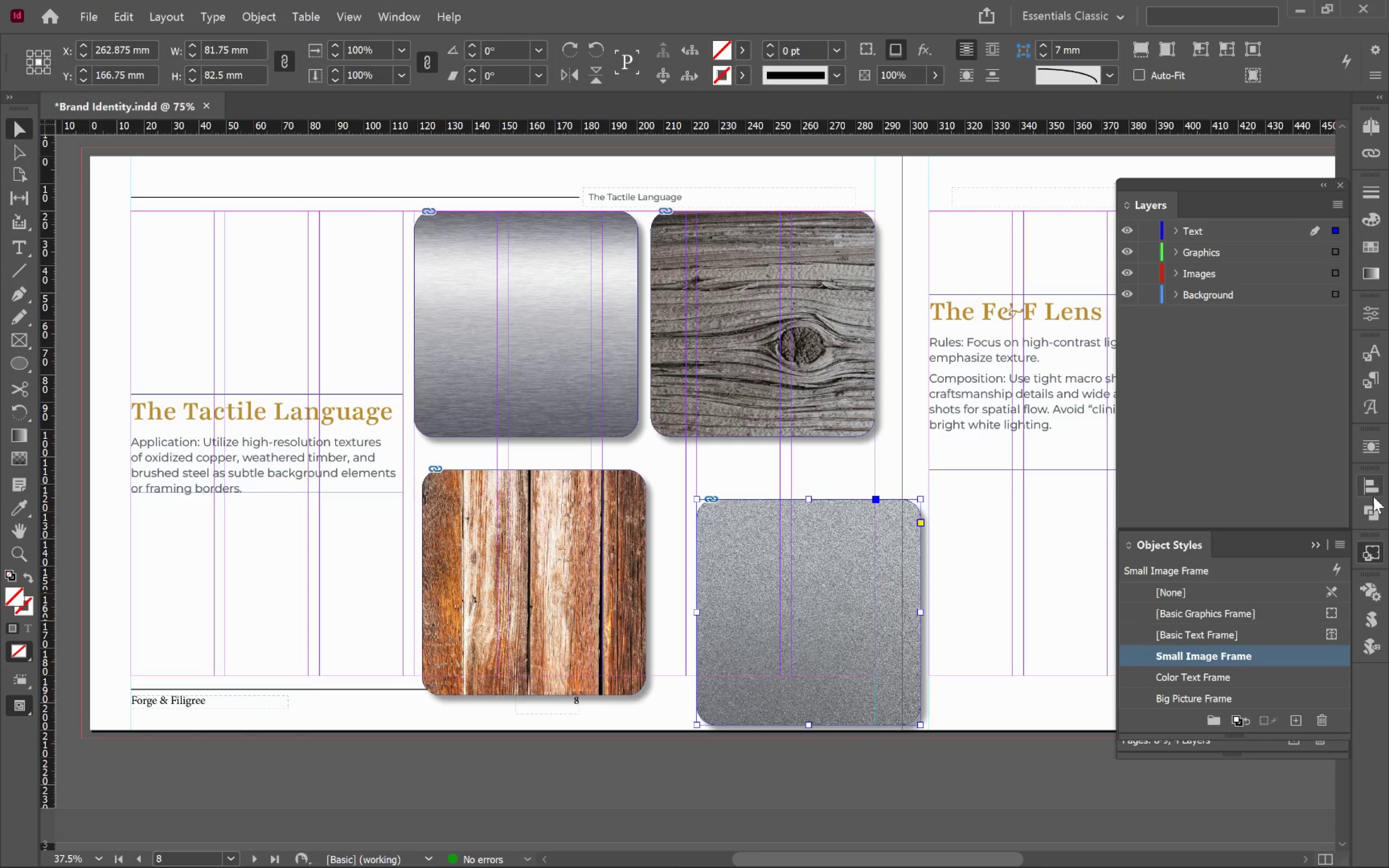 
left_click([1373, 491])
 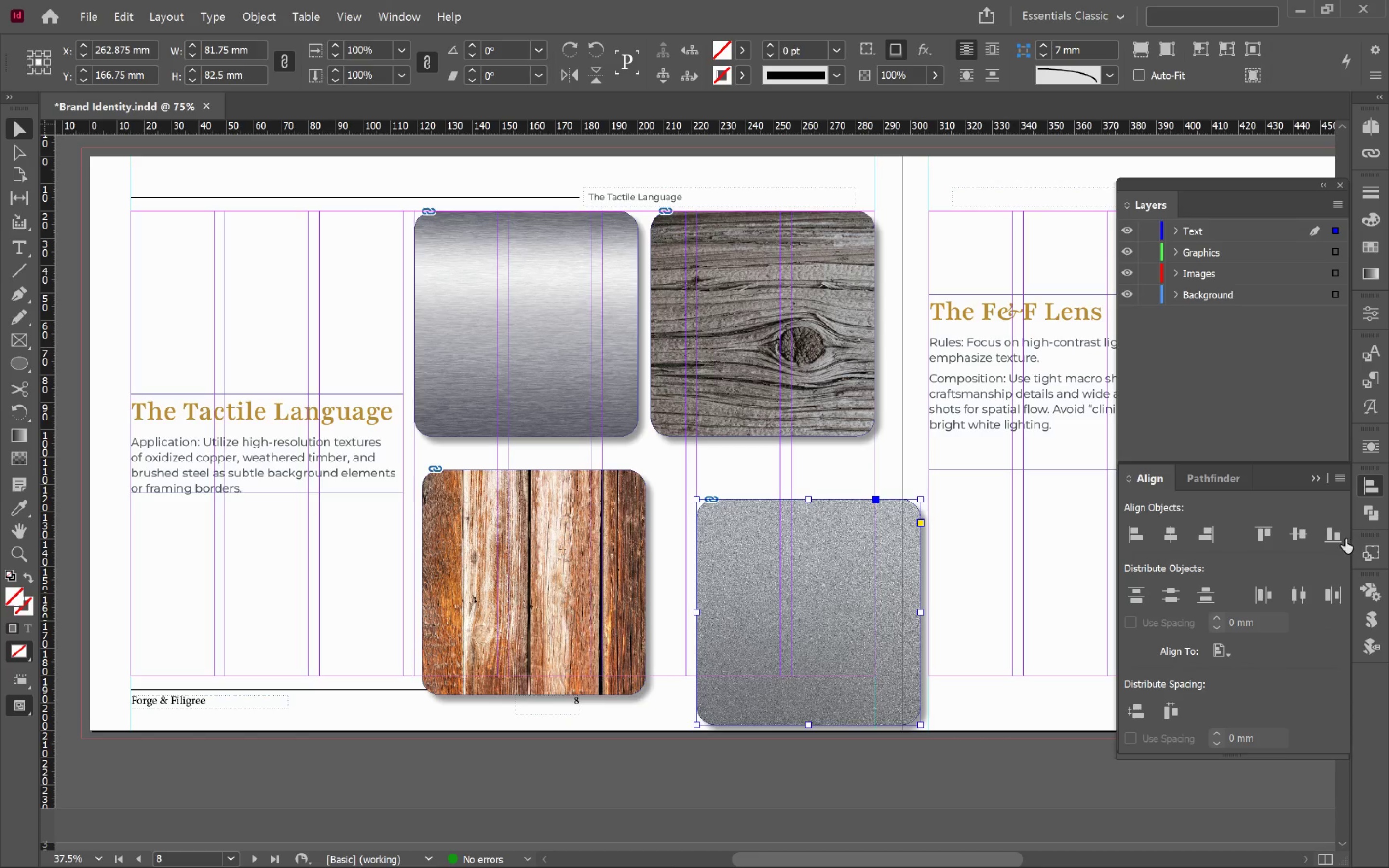 
left_click([1338, 534])
 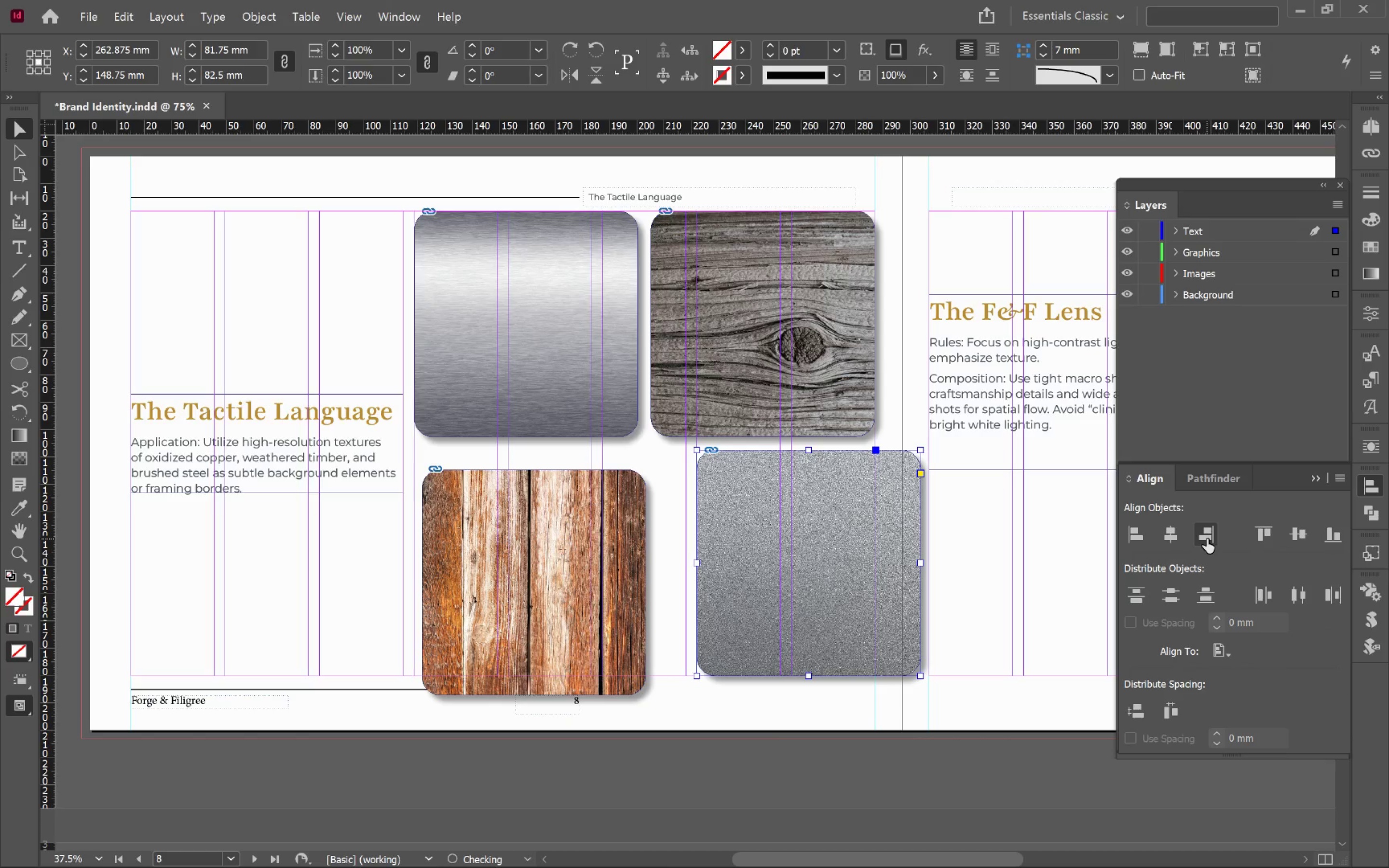 
left_click([1207, 538])
 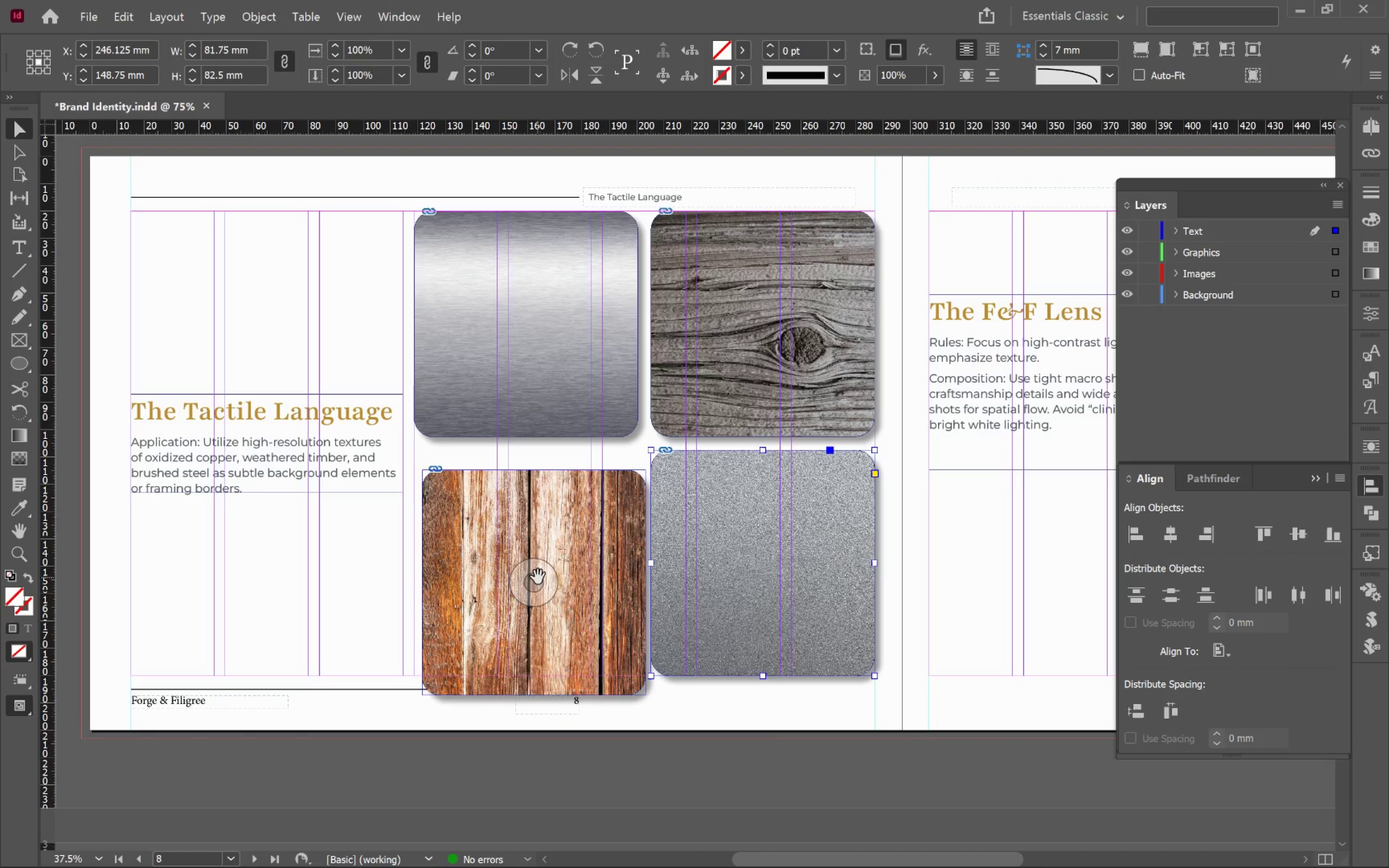 
left_click([522, 515])
 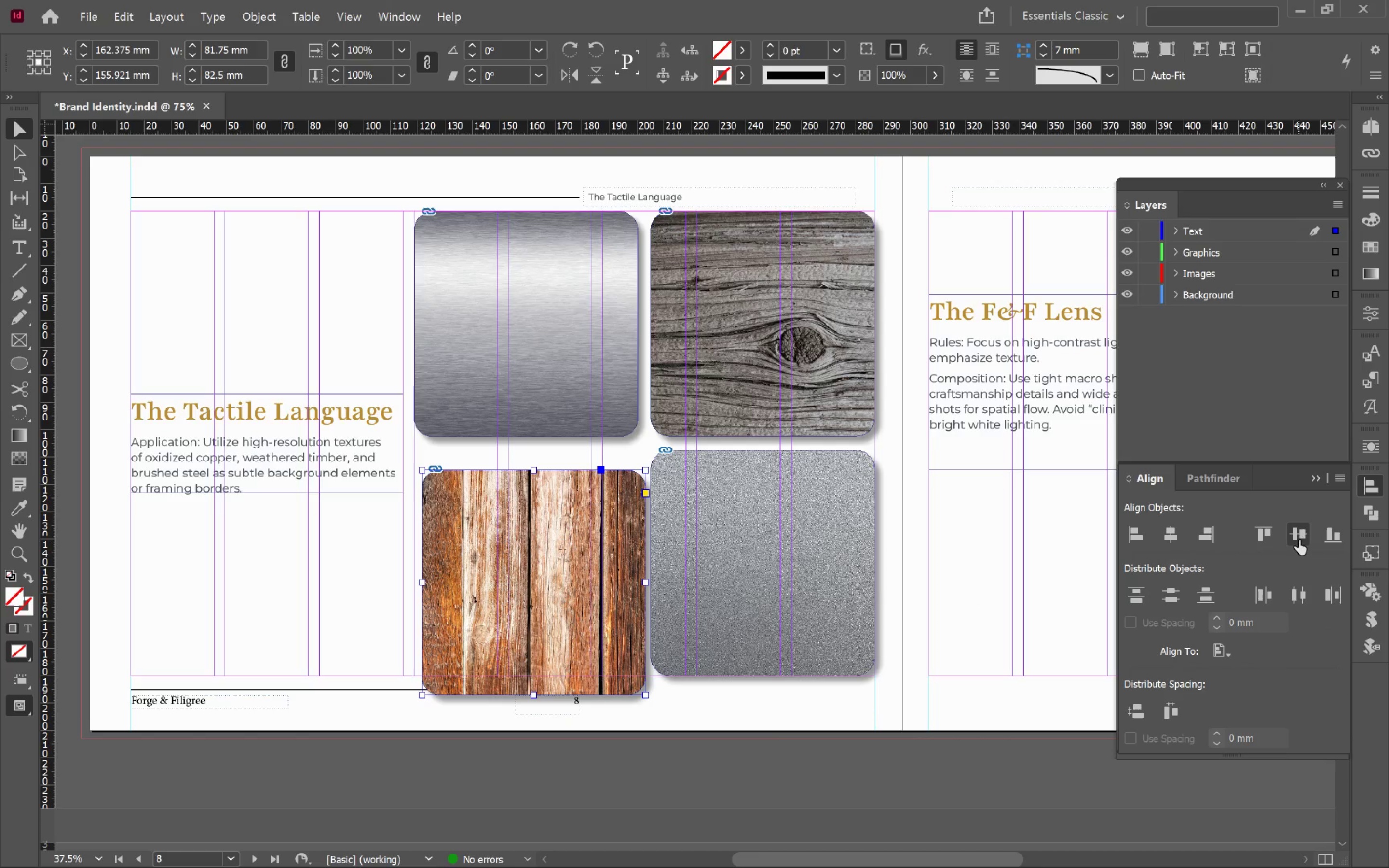 
left_click([1330, 534])
 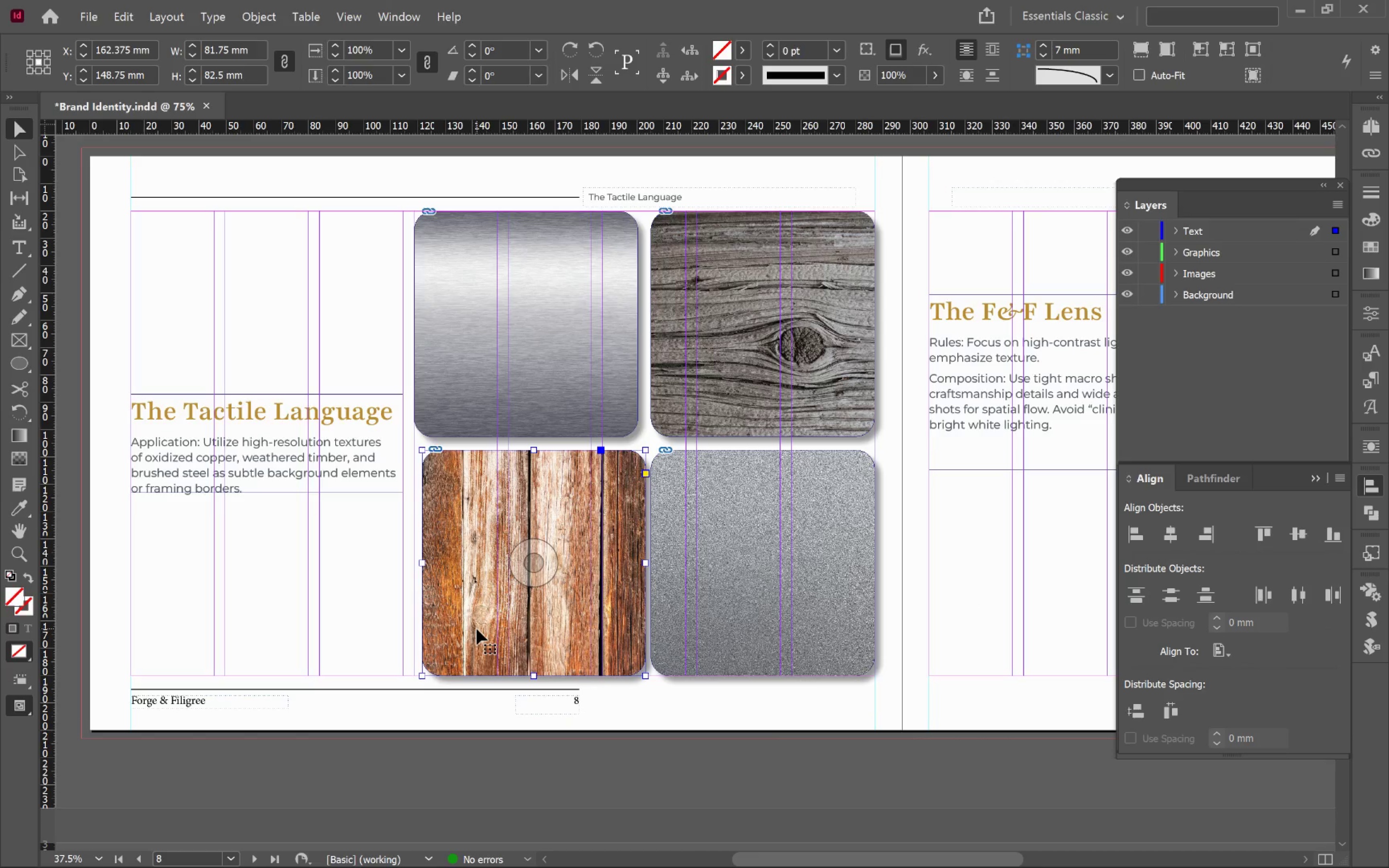 
hold_key(key=ShiftLeft, duration=0.41)
left_click([445, 394])
 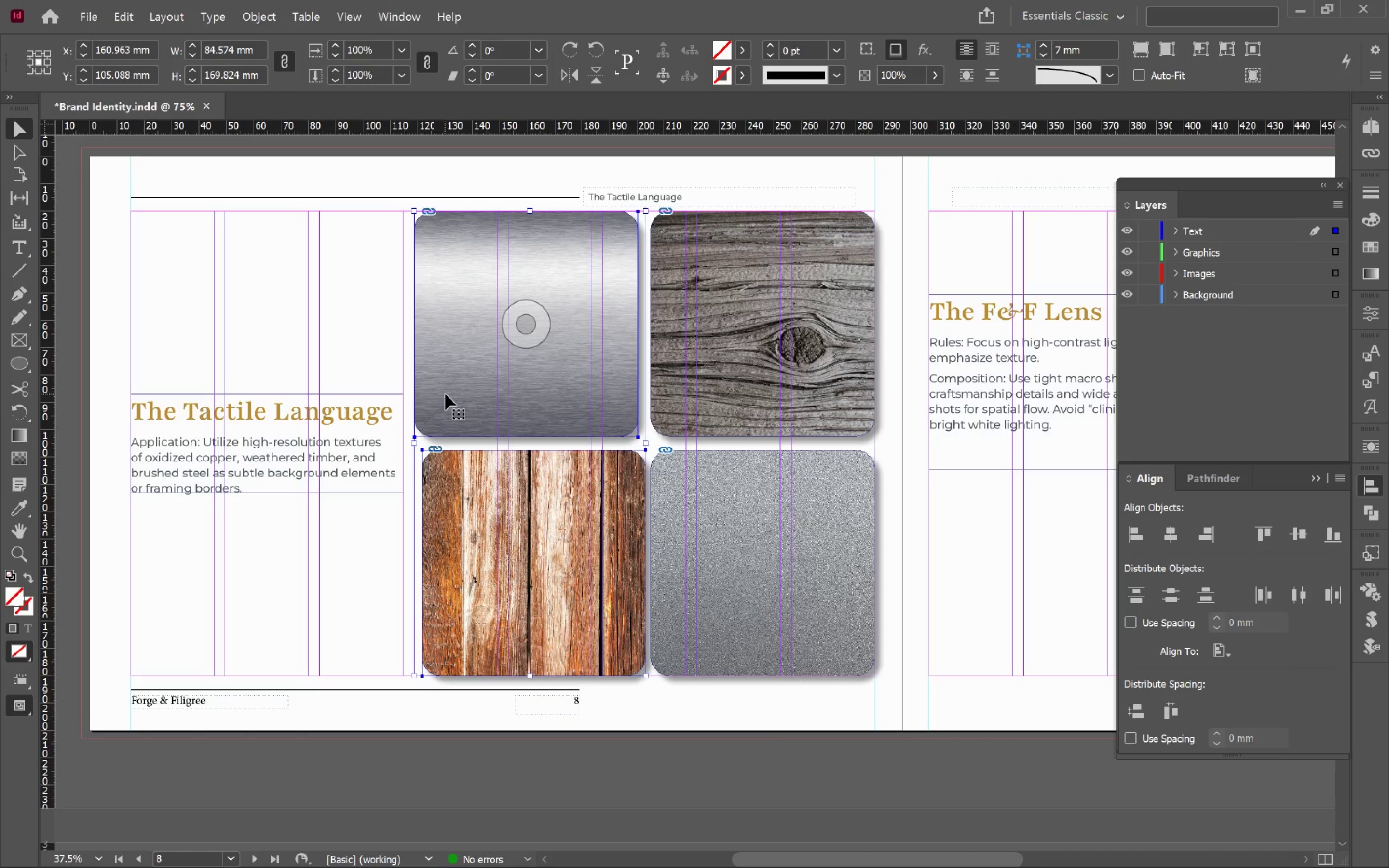 
left_click([445, 394])
 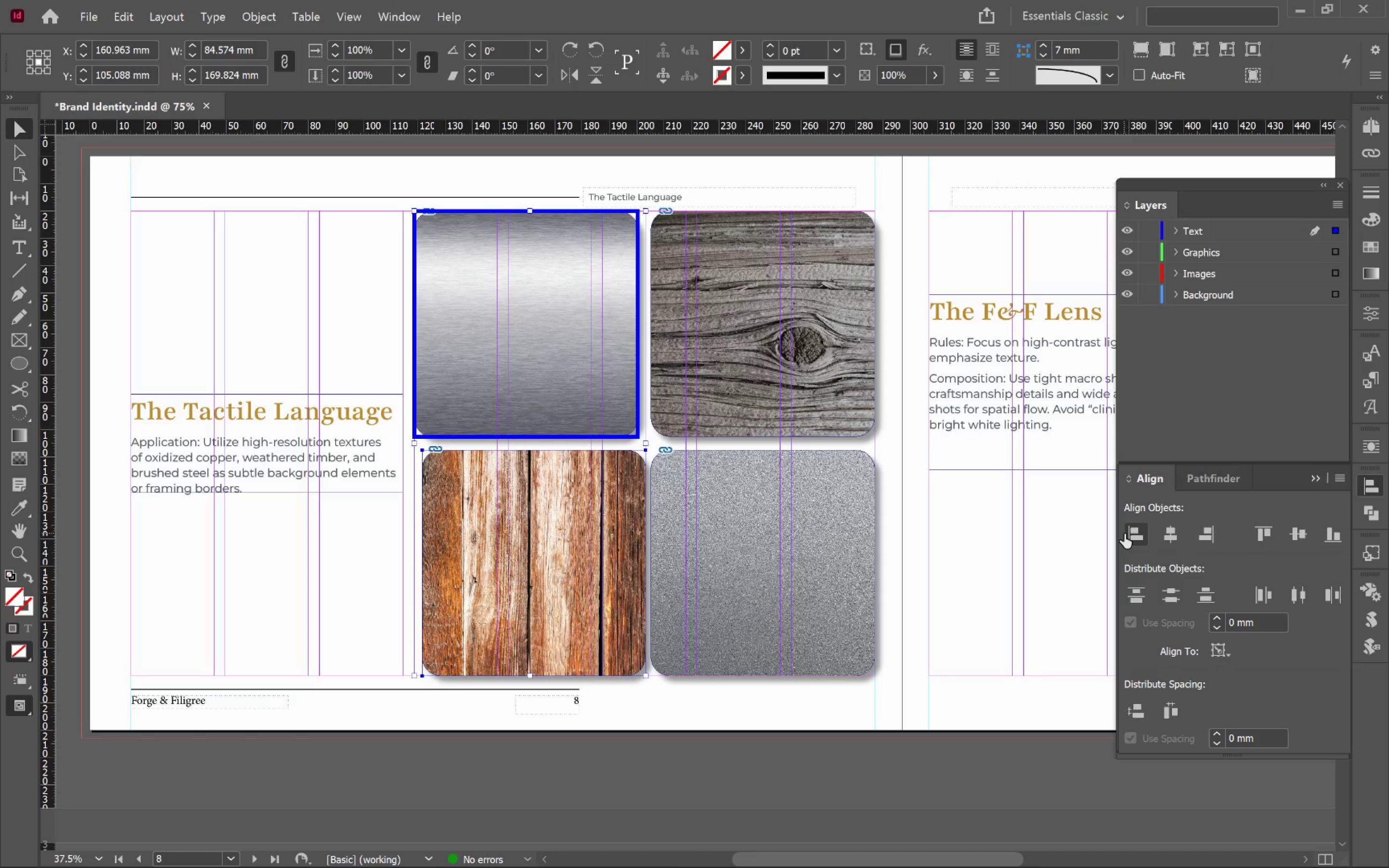 
left_click([1137, 535])
 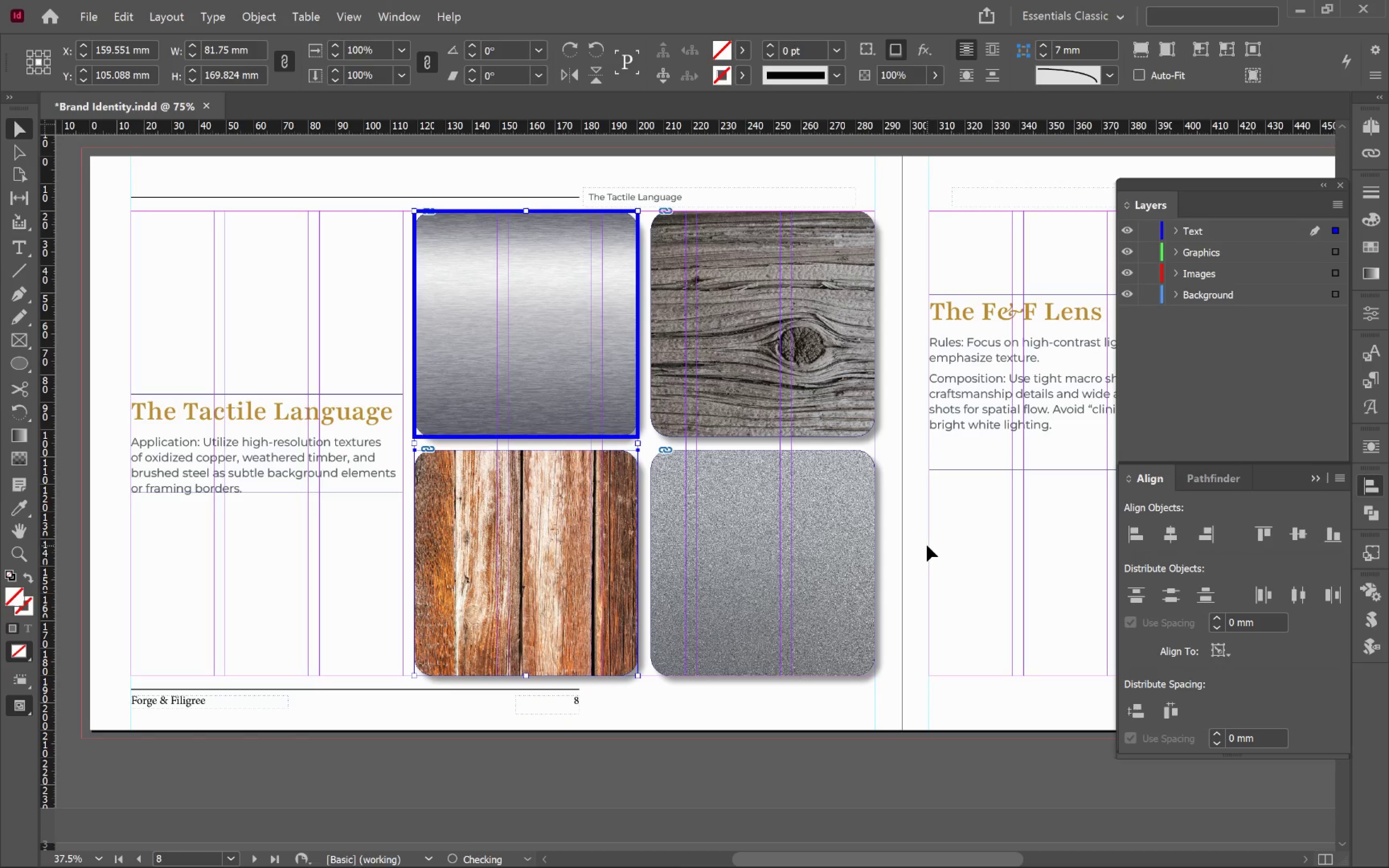 
left_click([929, 542])
 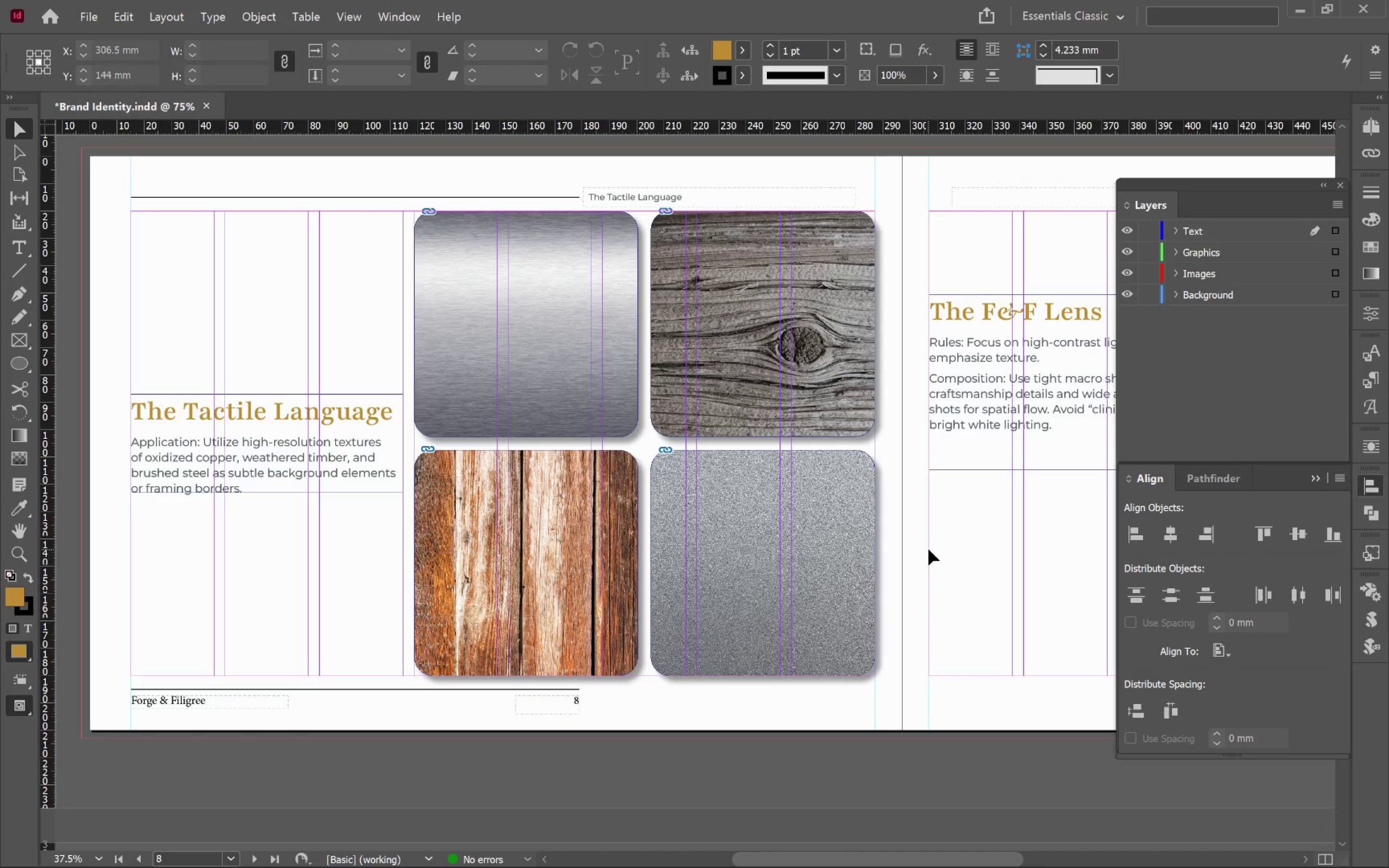 
key(W)
 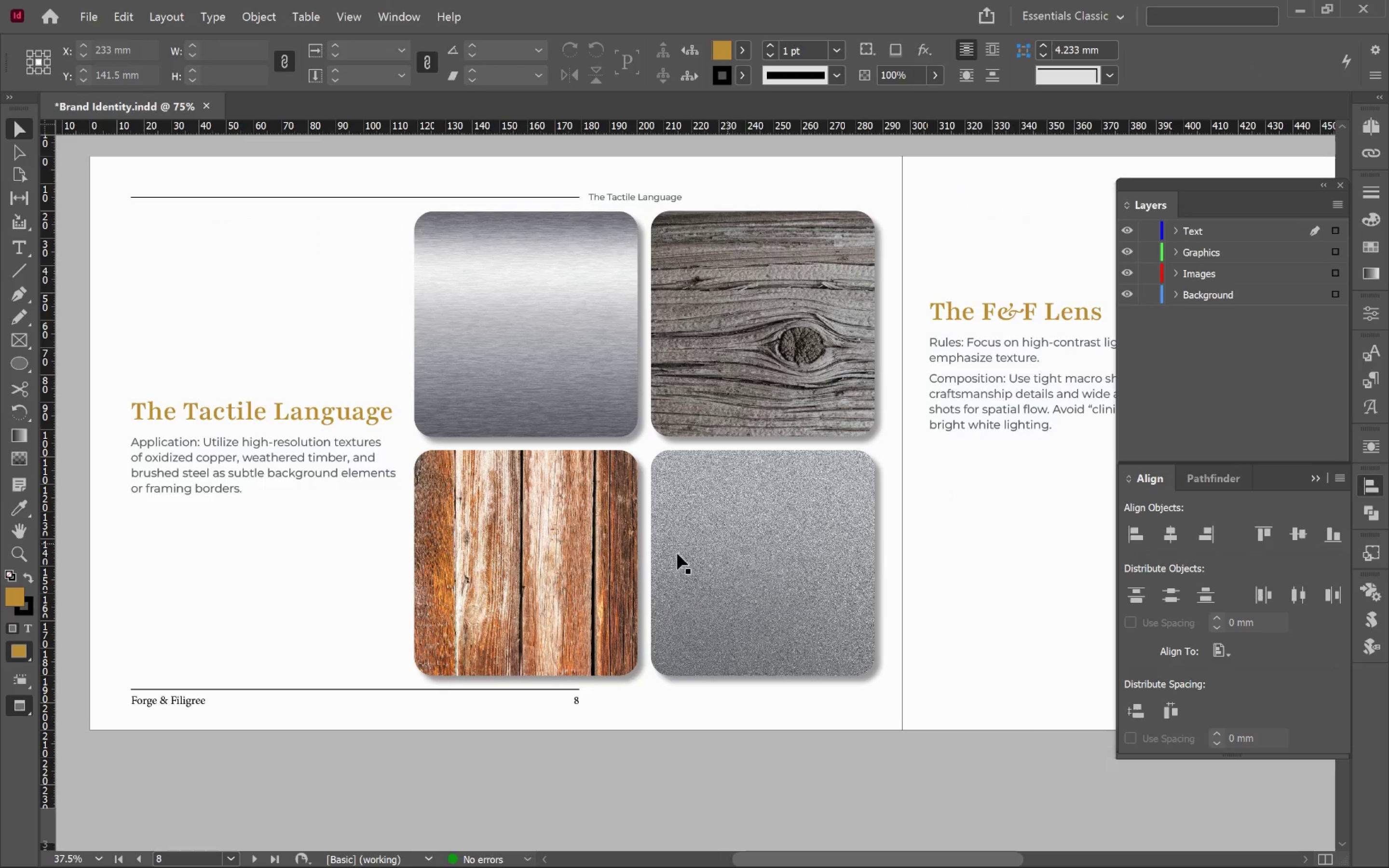 
left_click([534, 571])
 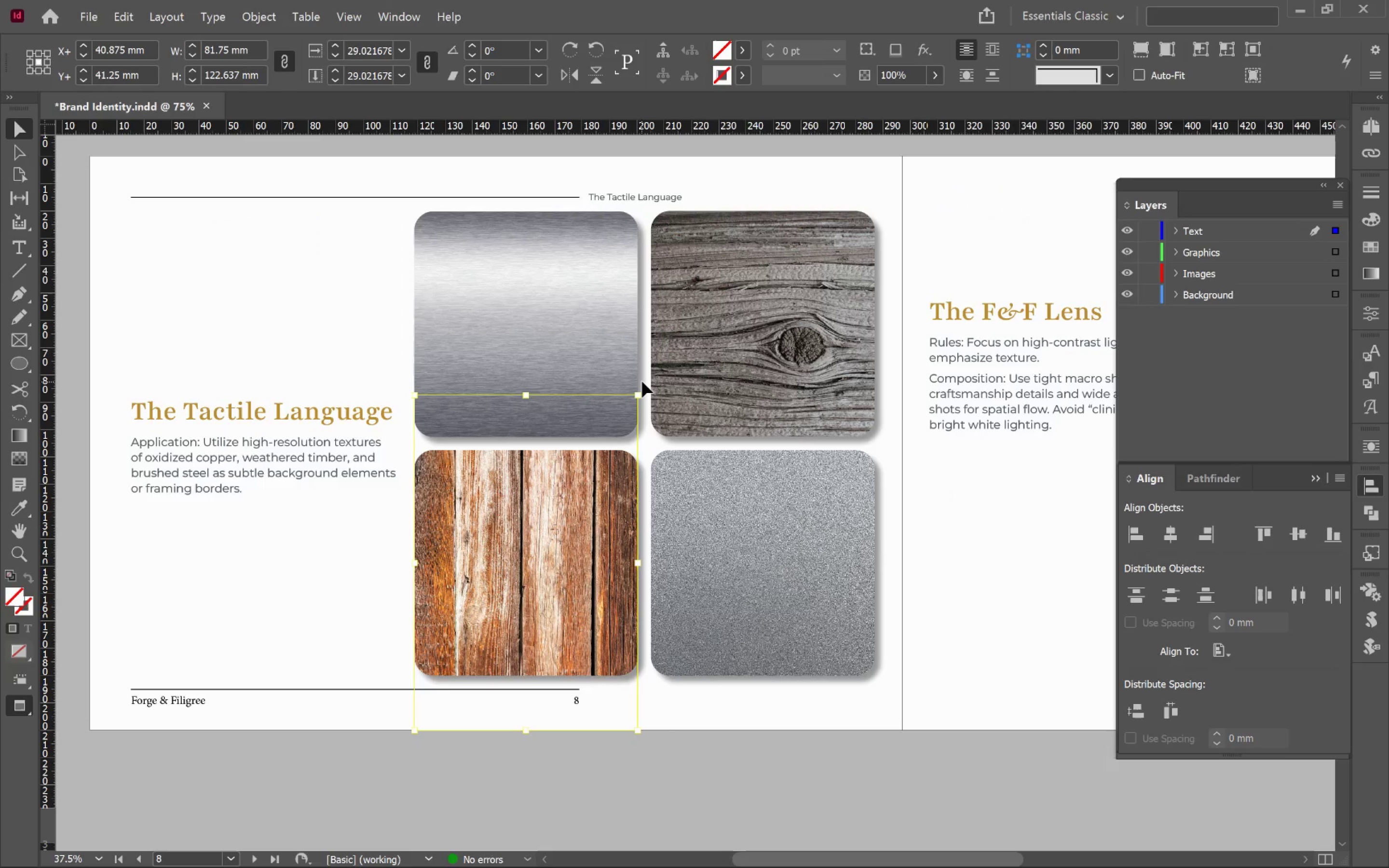 
left_click_drag(start_coordinate=[643, 385], to_coordinate=[812, 690])
 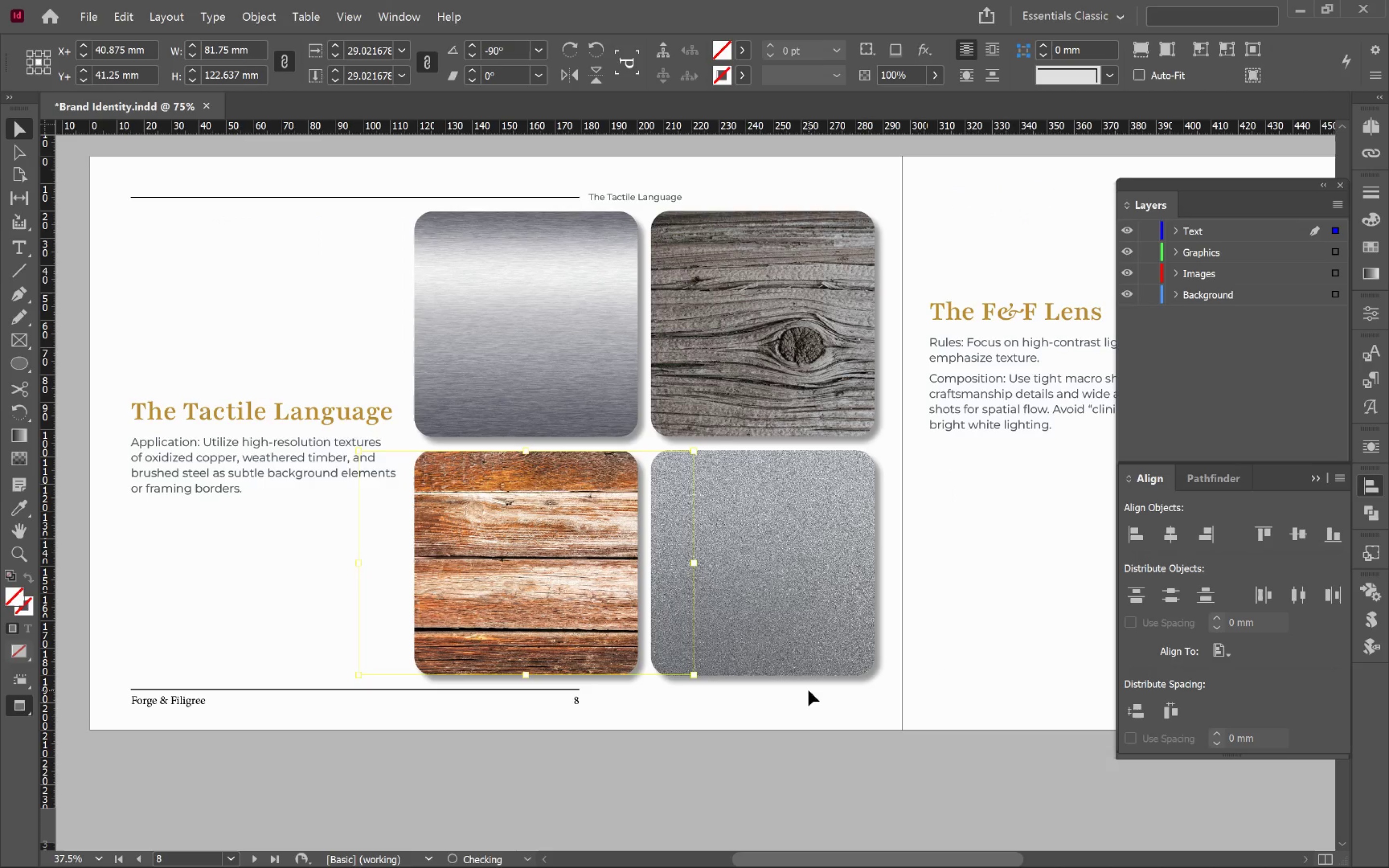 
hold_key(key=ShiftLeft, duration=1.33)
 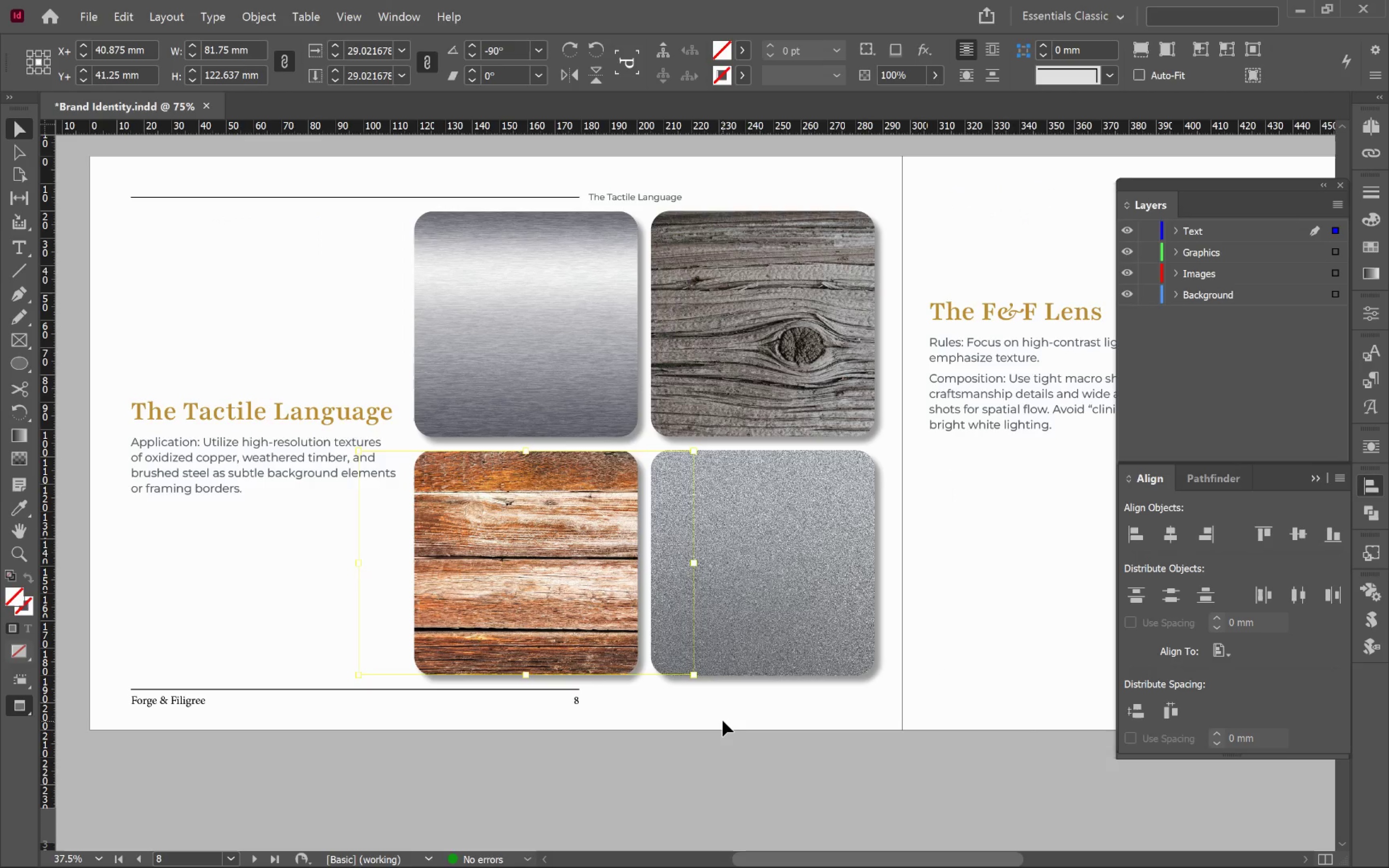 
left_click([722, 720])
 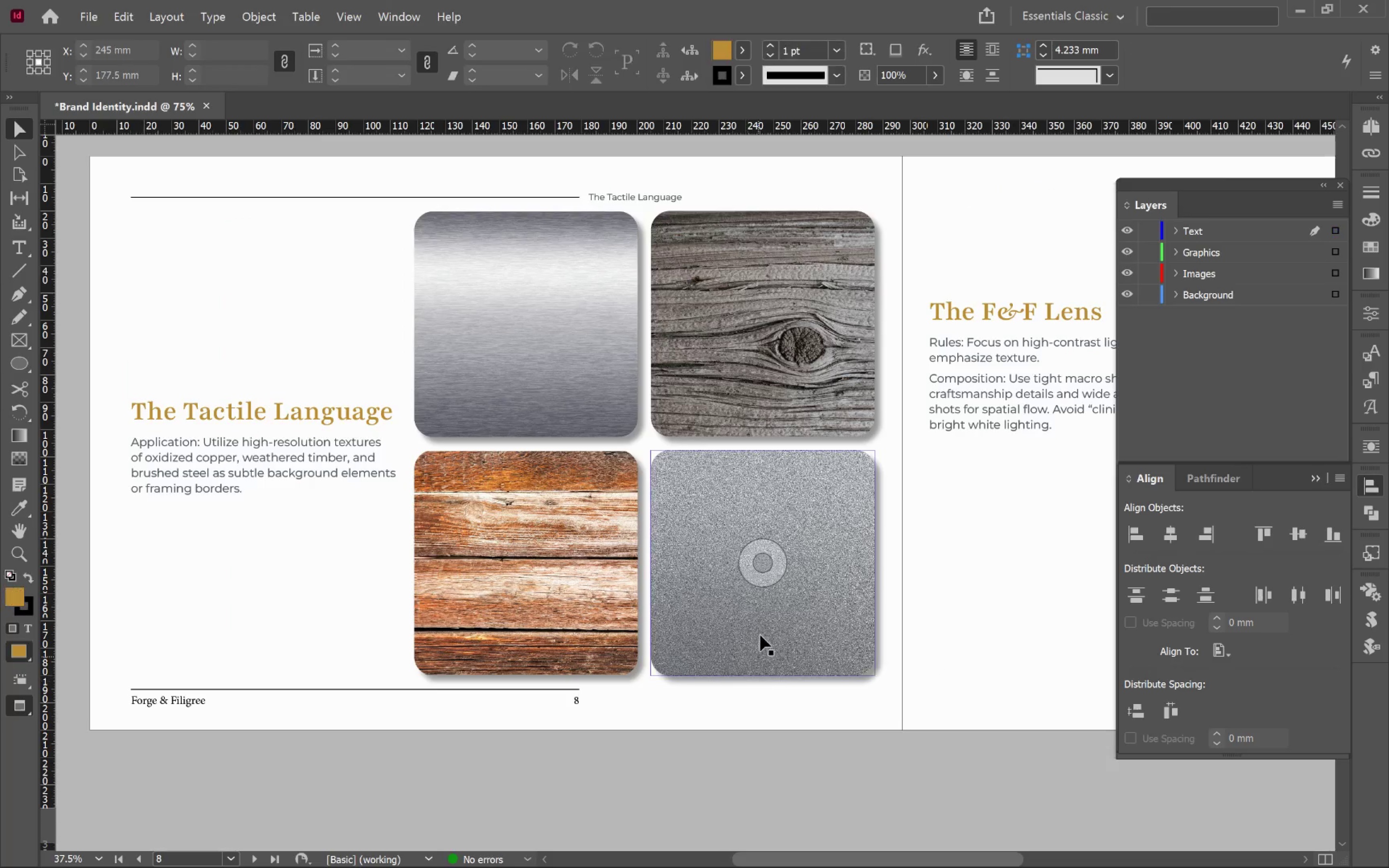 
double_click([761, 633])
 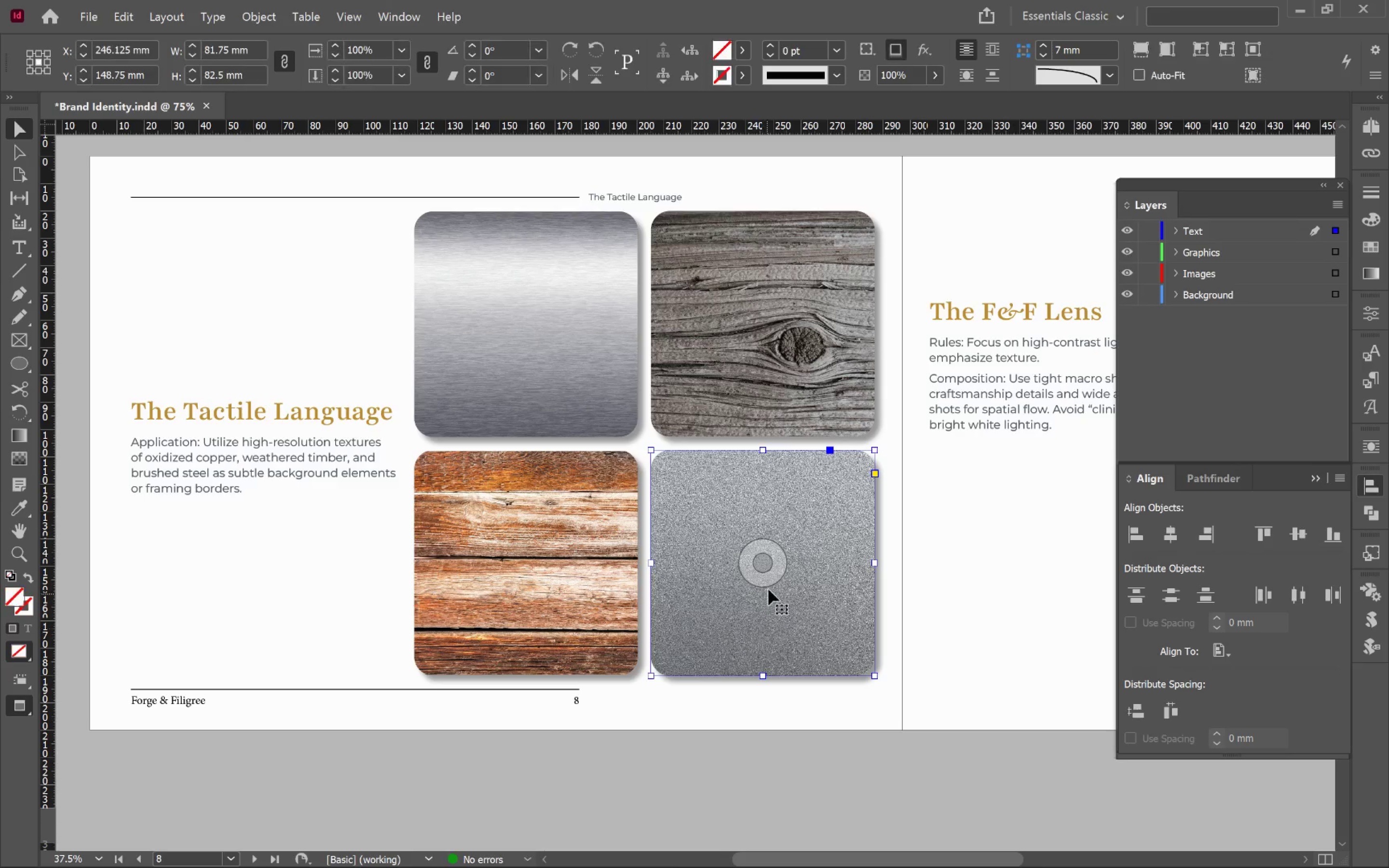 
left_click([769, 580])
 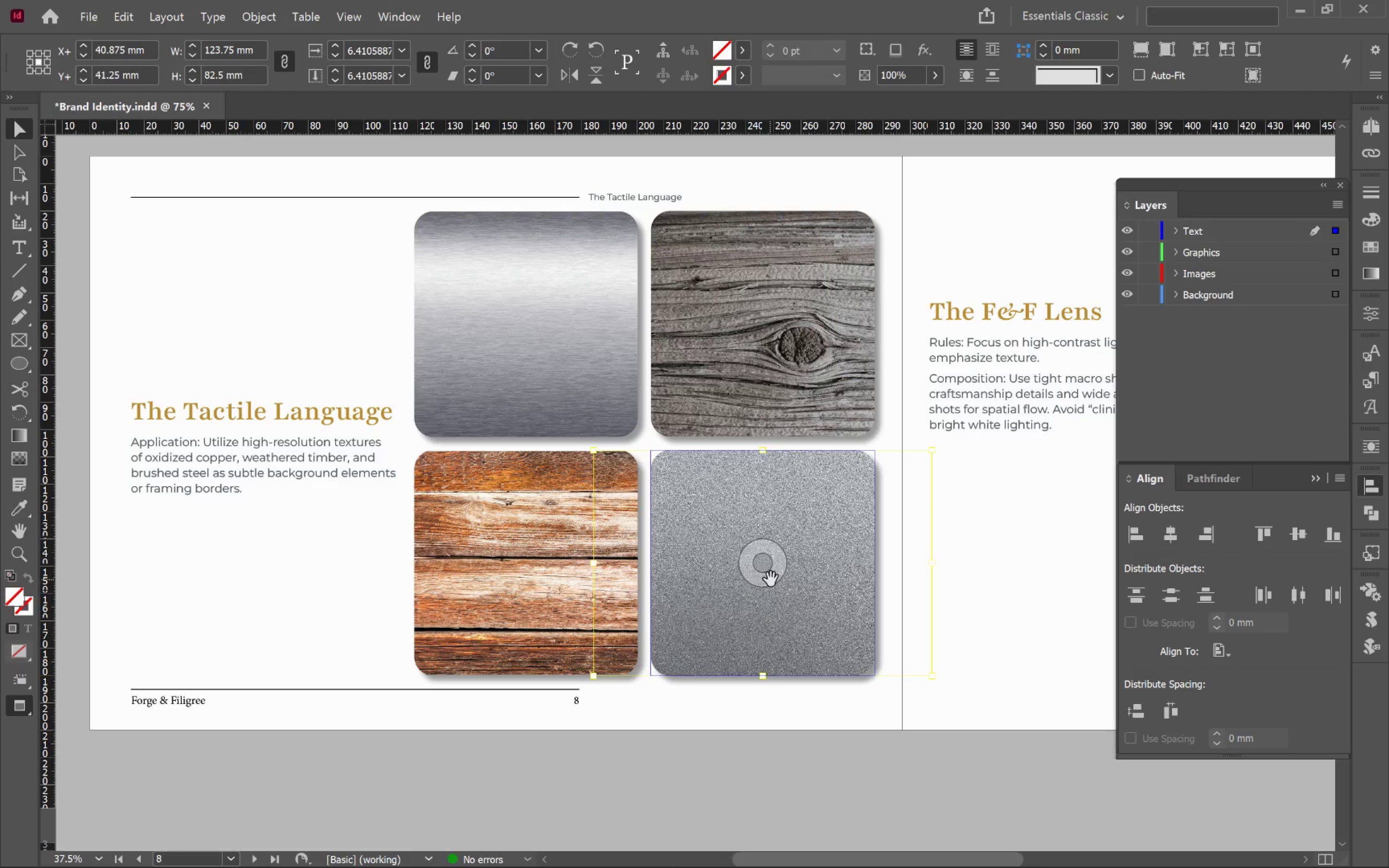 
left_click([810, 717])
 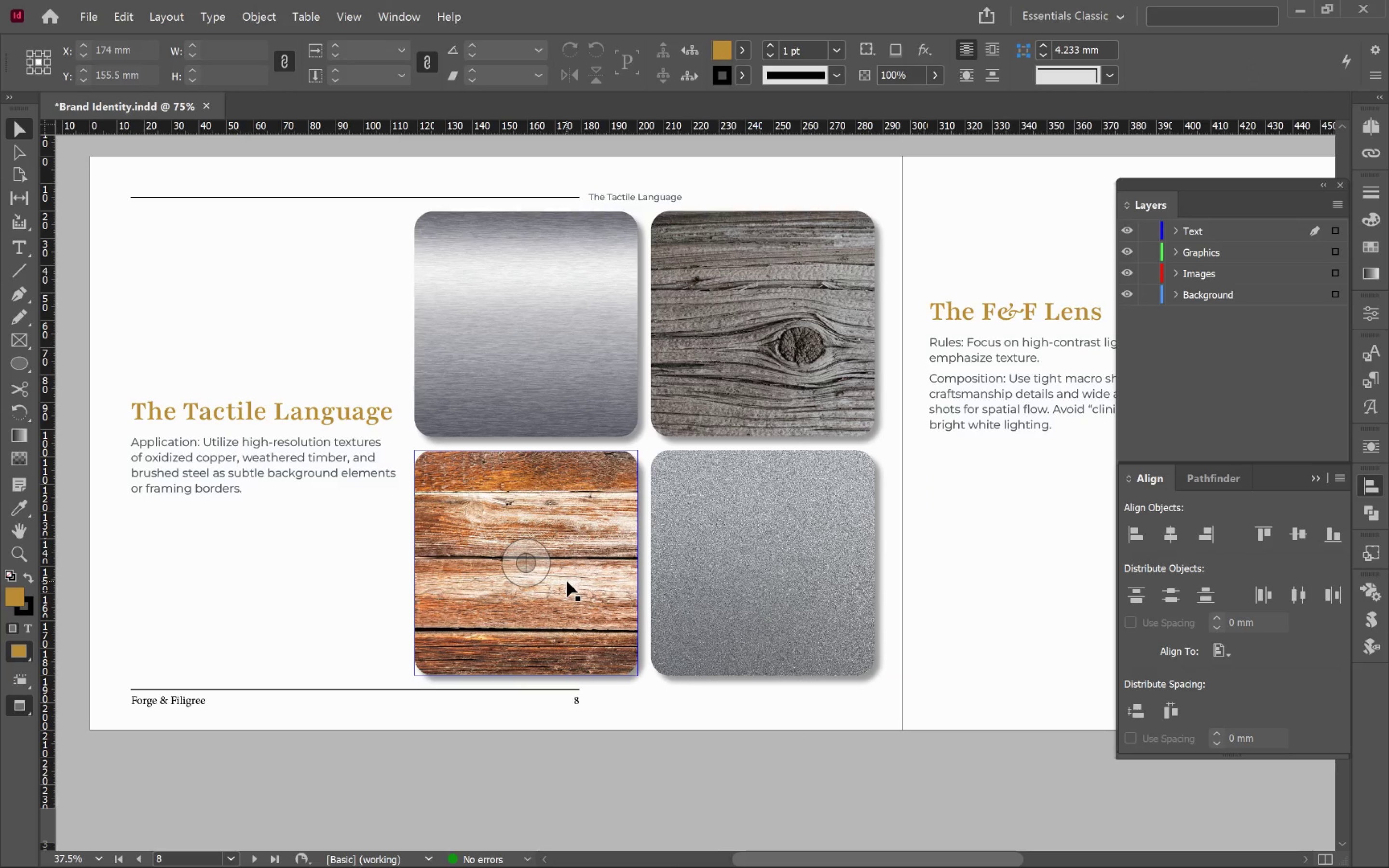 
left_click([587, 578])
 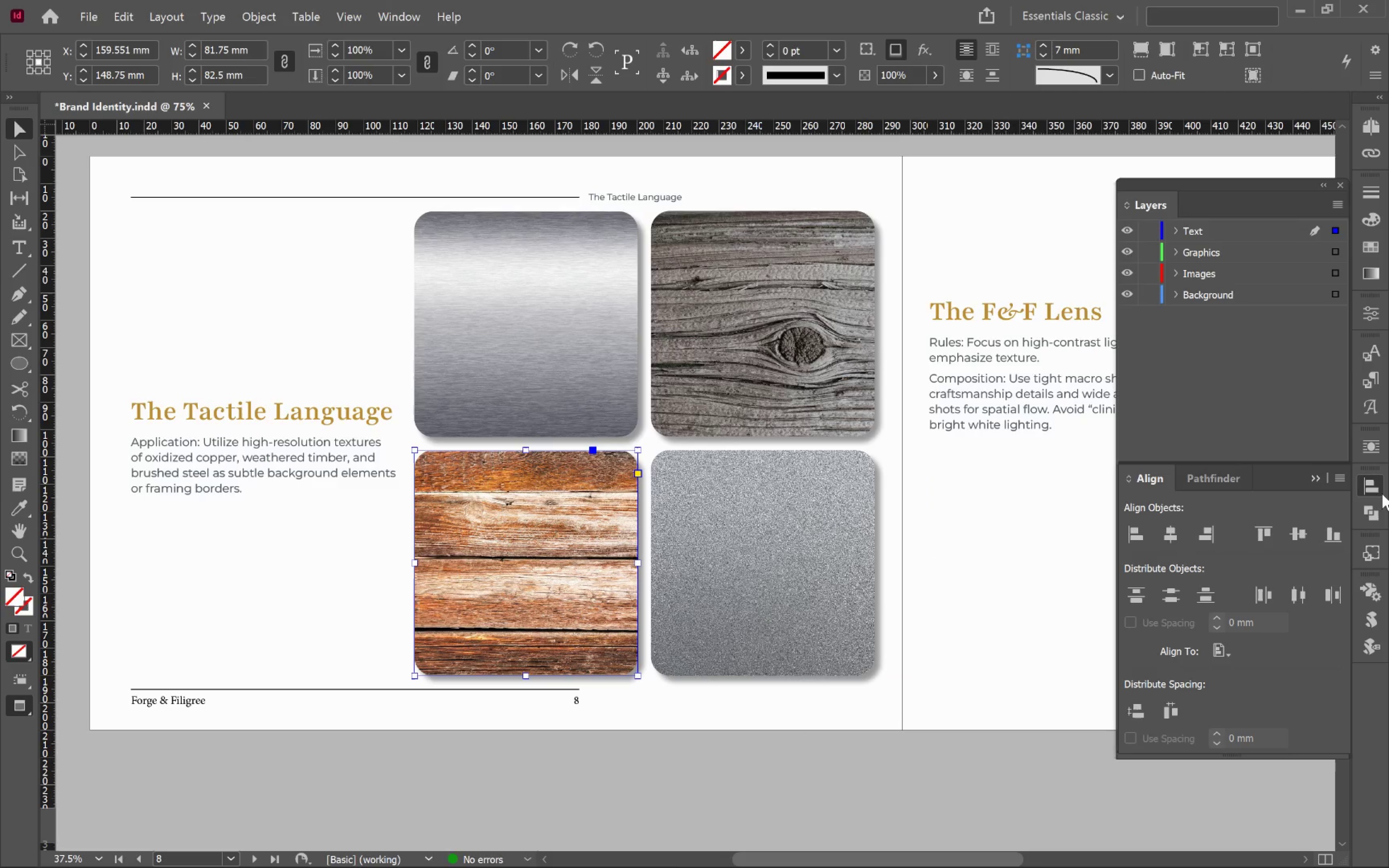 
left_click([1379, 555])
 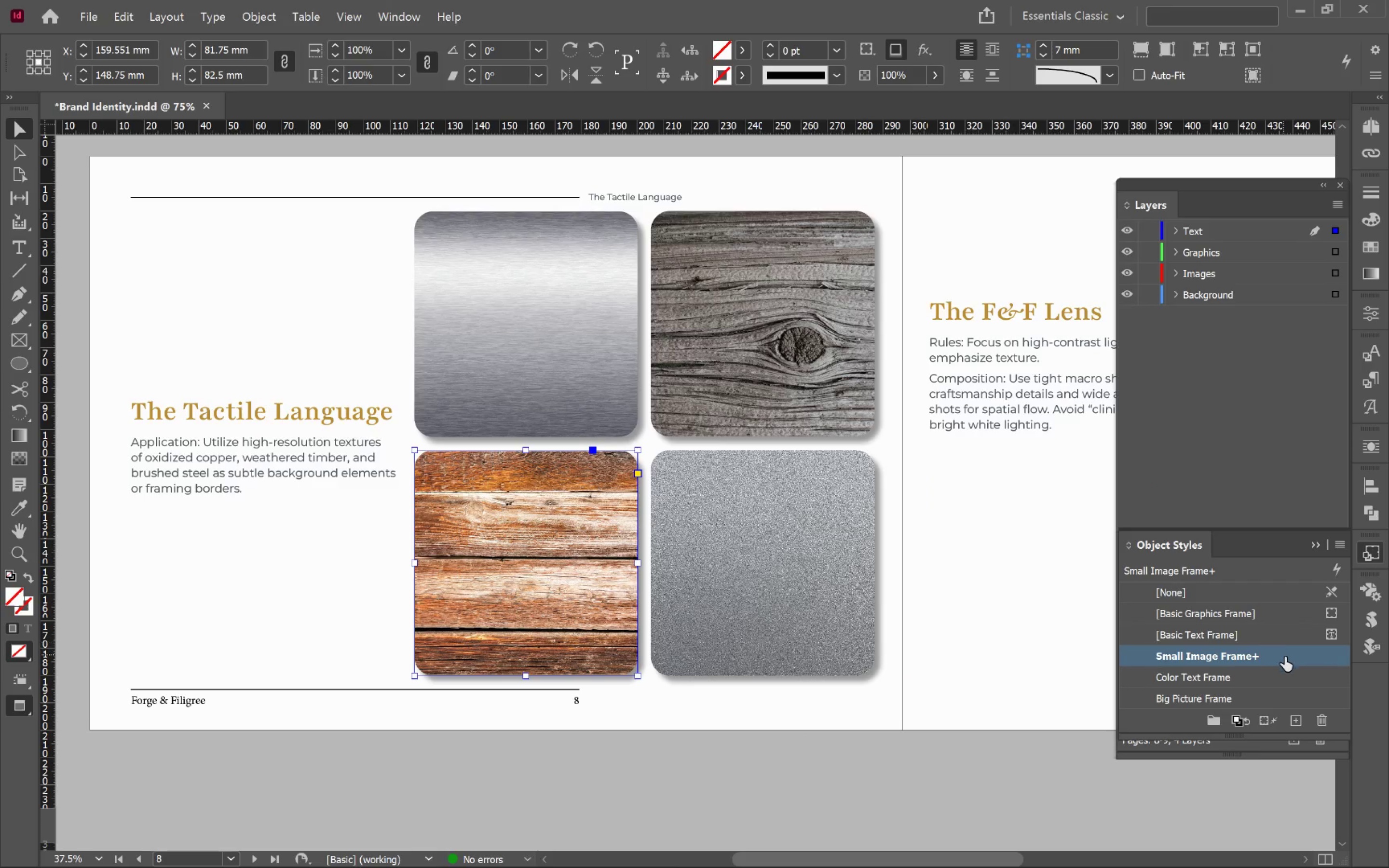 
right_click([1286, 656])
 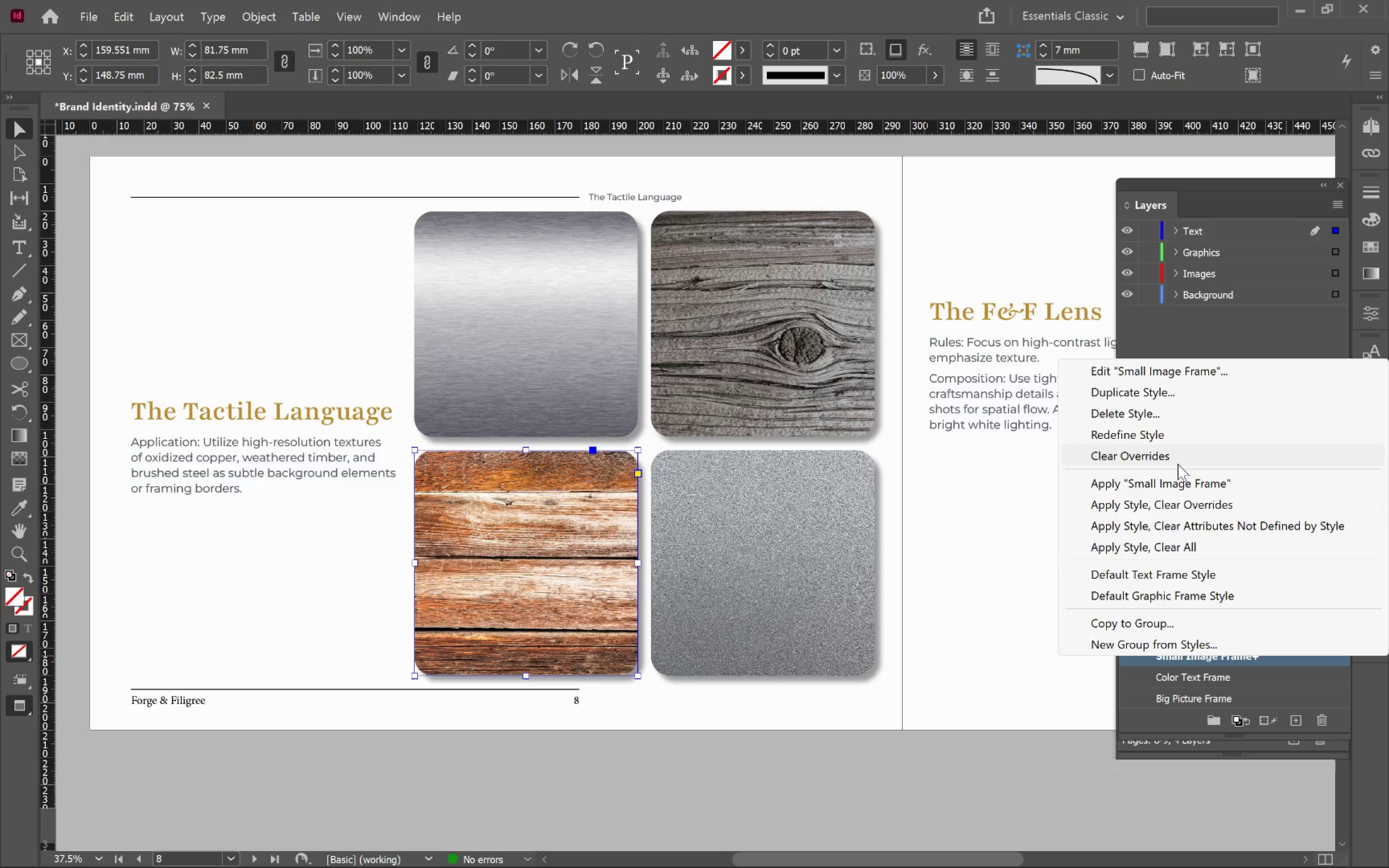 
left_click([1176, 460])
 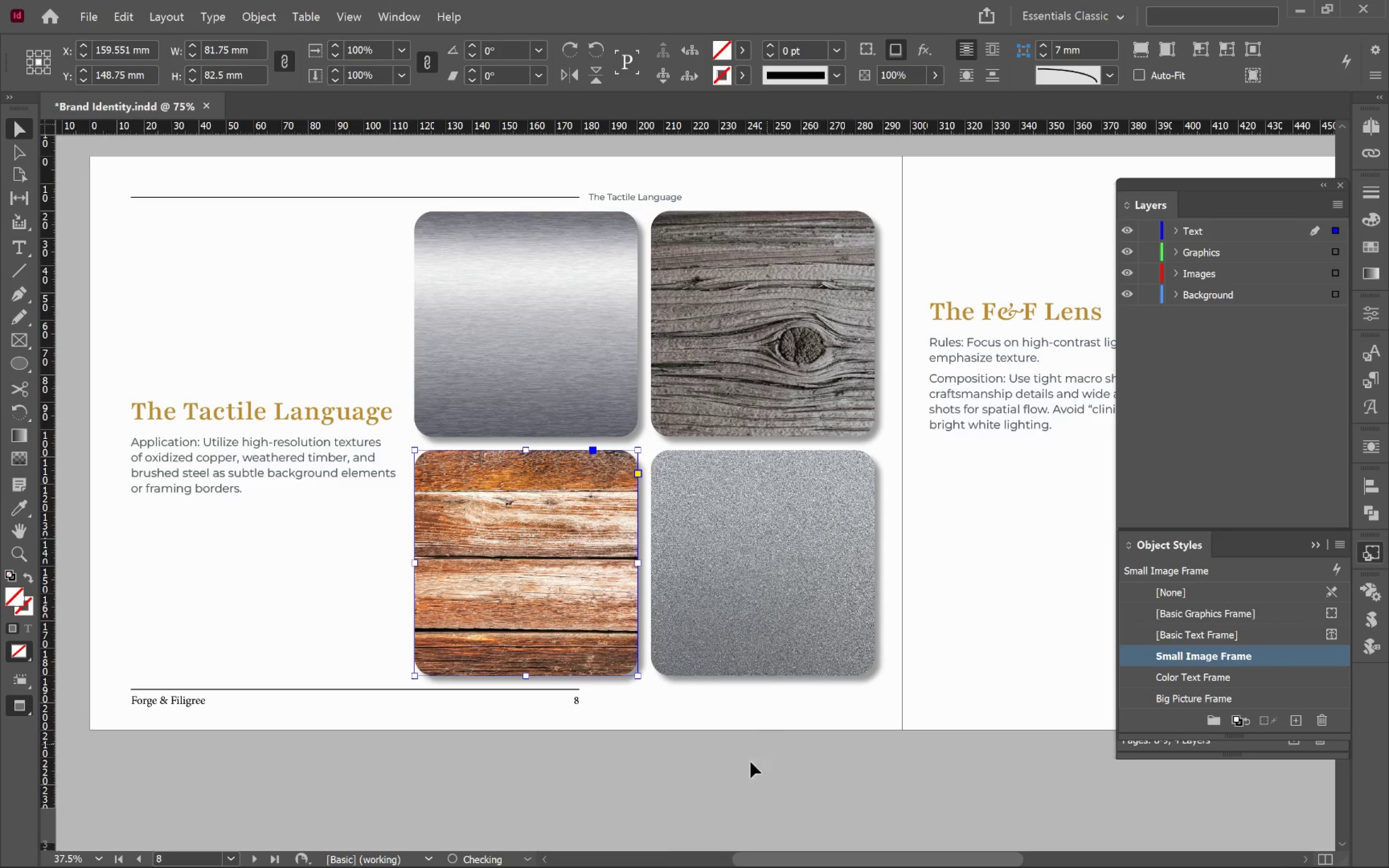 
left_click([724, 694])
 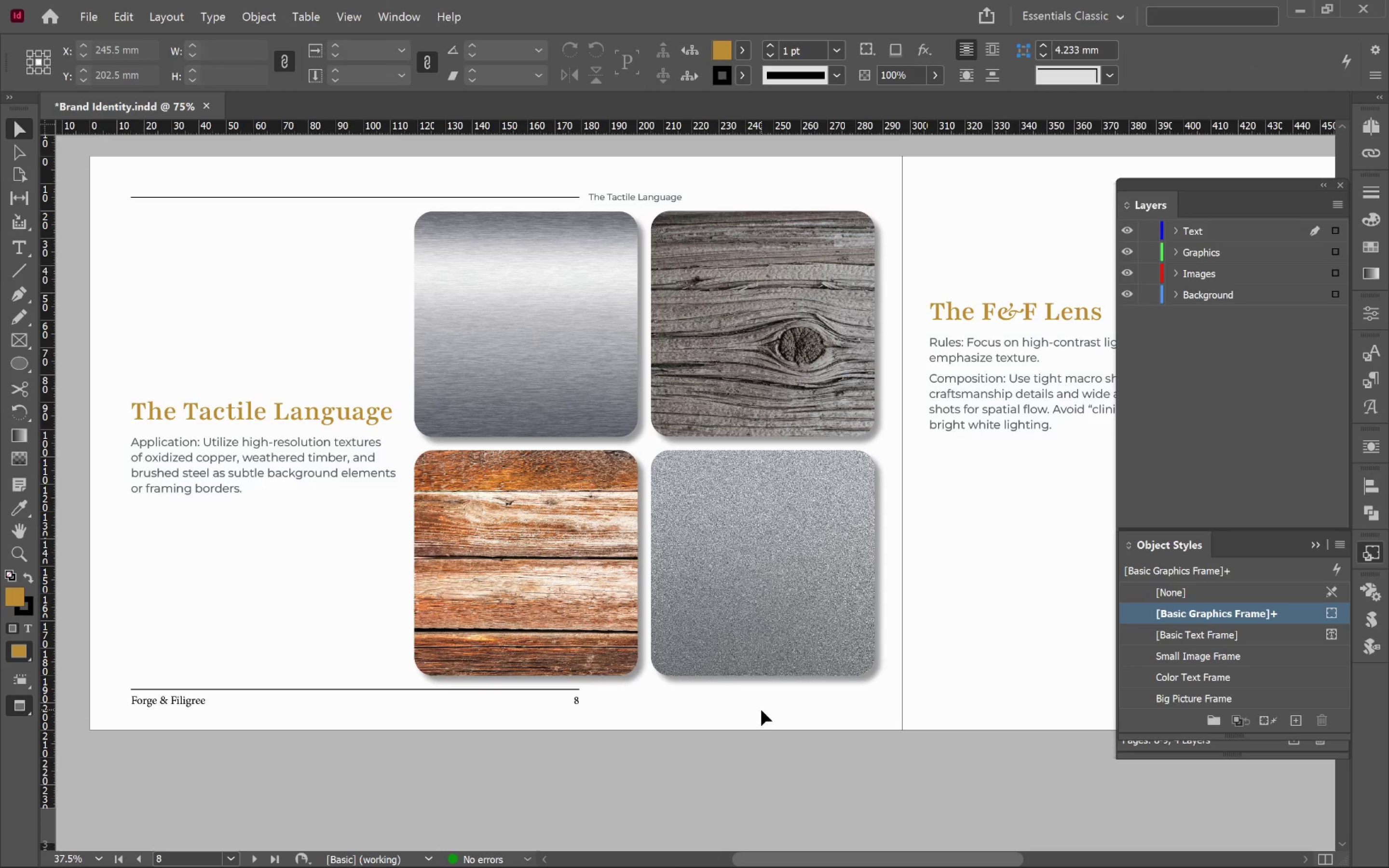 
hold_key(key=AltLeft, duration=0.63)
scroll: coordinate [761, 709], scroll_direction: down, amount: 1.0
 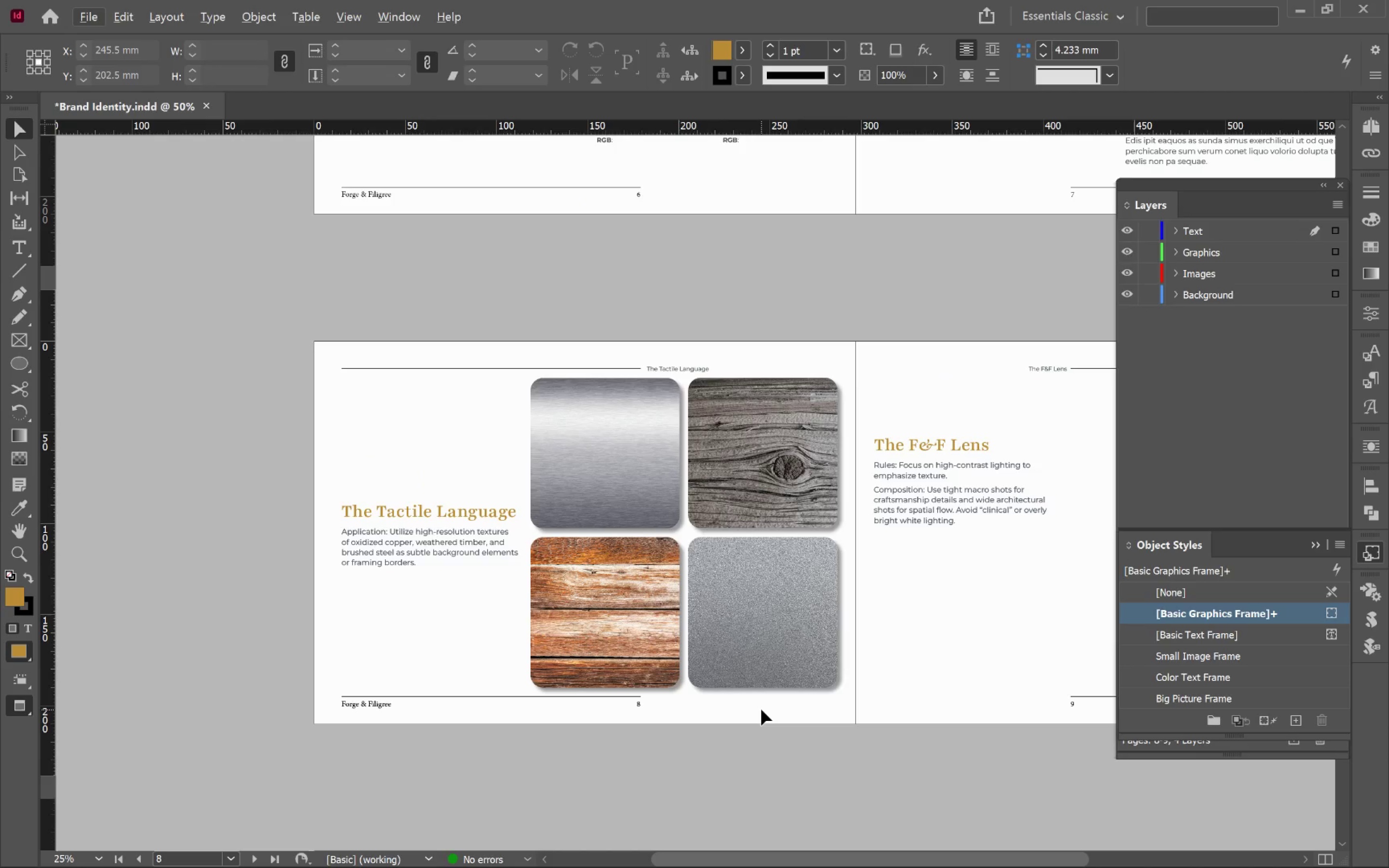 
wait(8.16)
 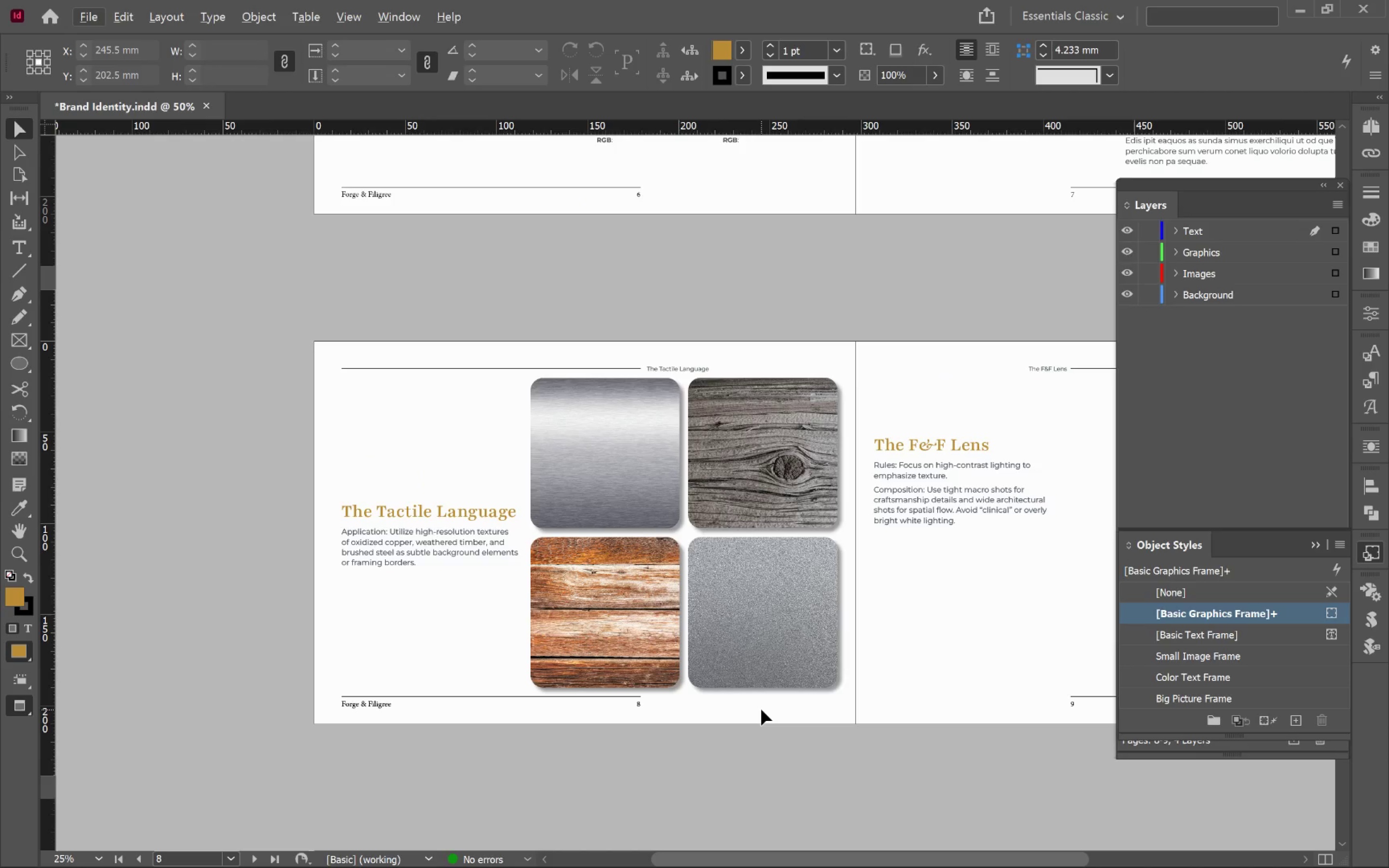 
left_click([928, 603])
 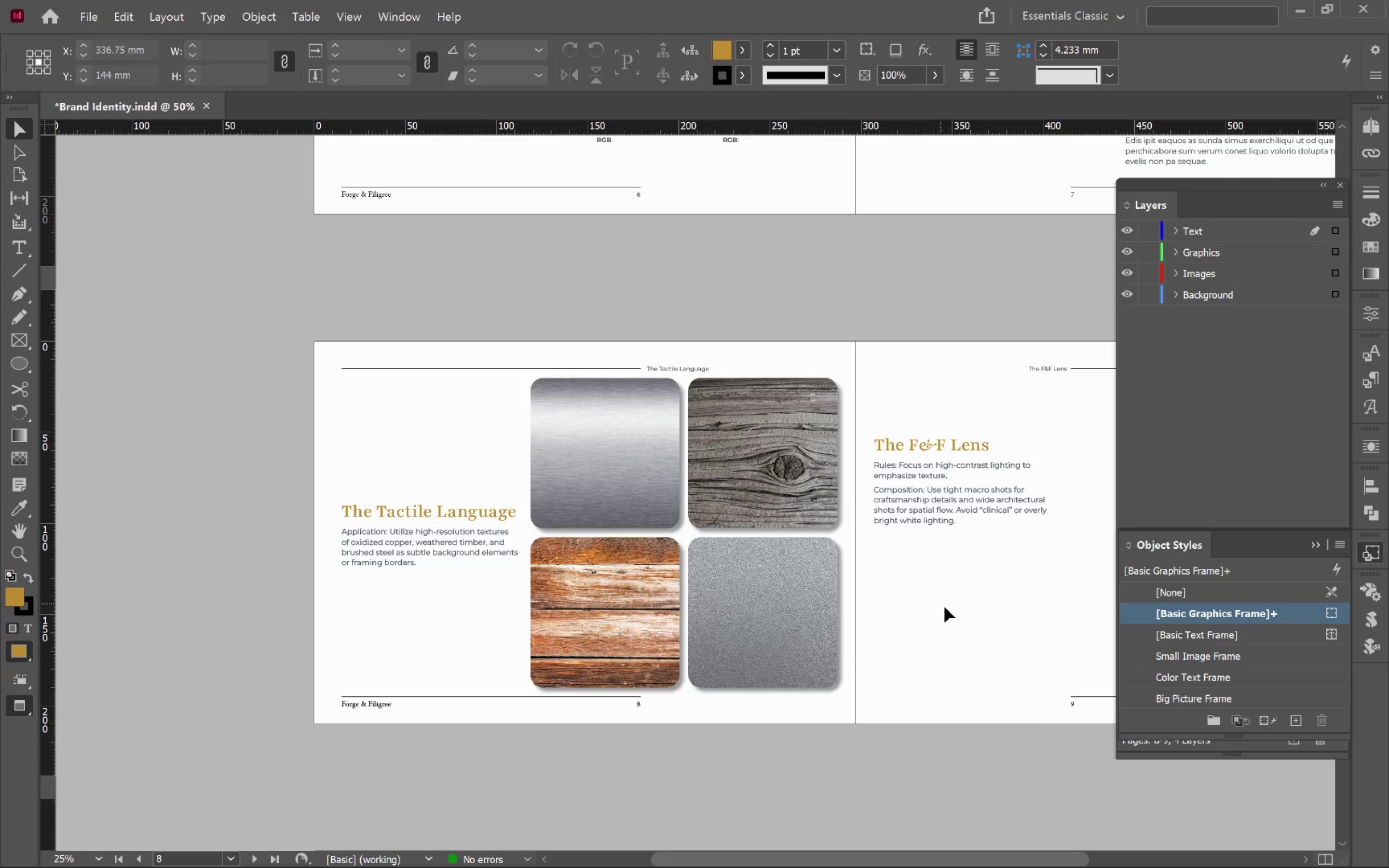 
hold_key(key=Space, duration=1.51)
 